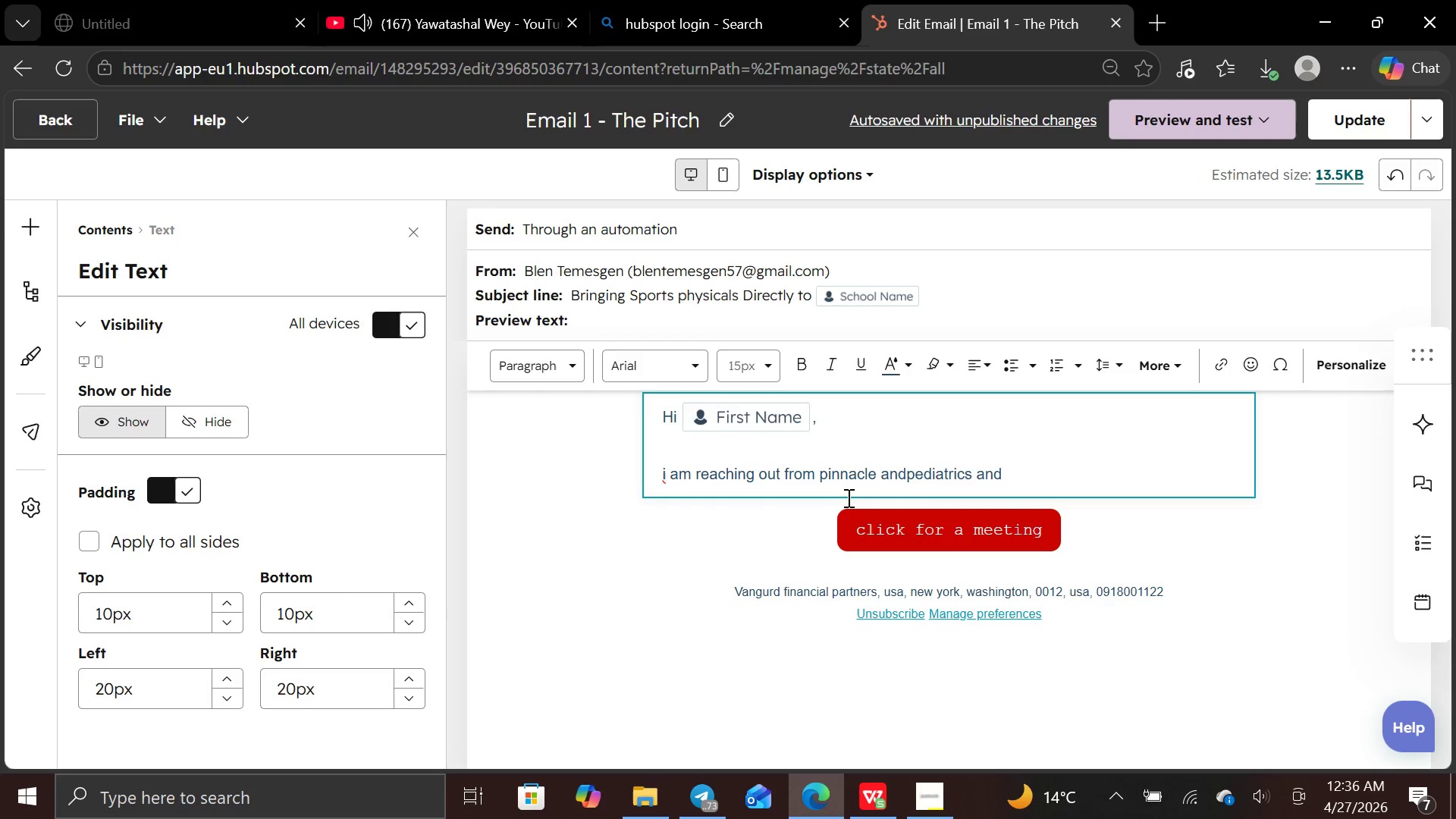 
key(Backspace)
 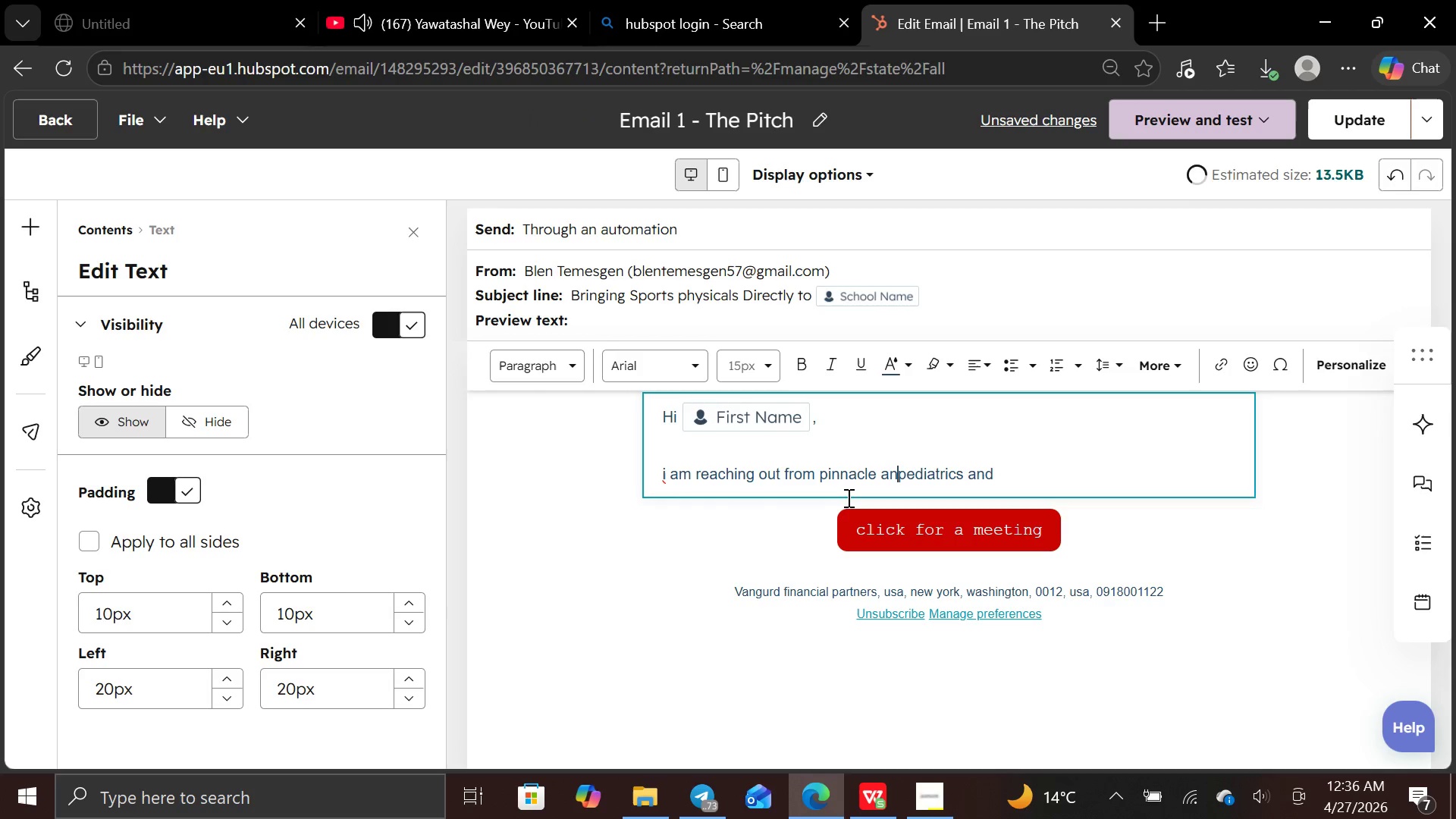 
key(Backspace)
 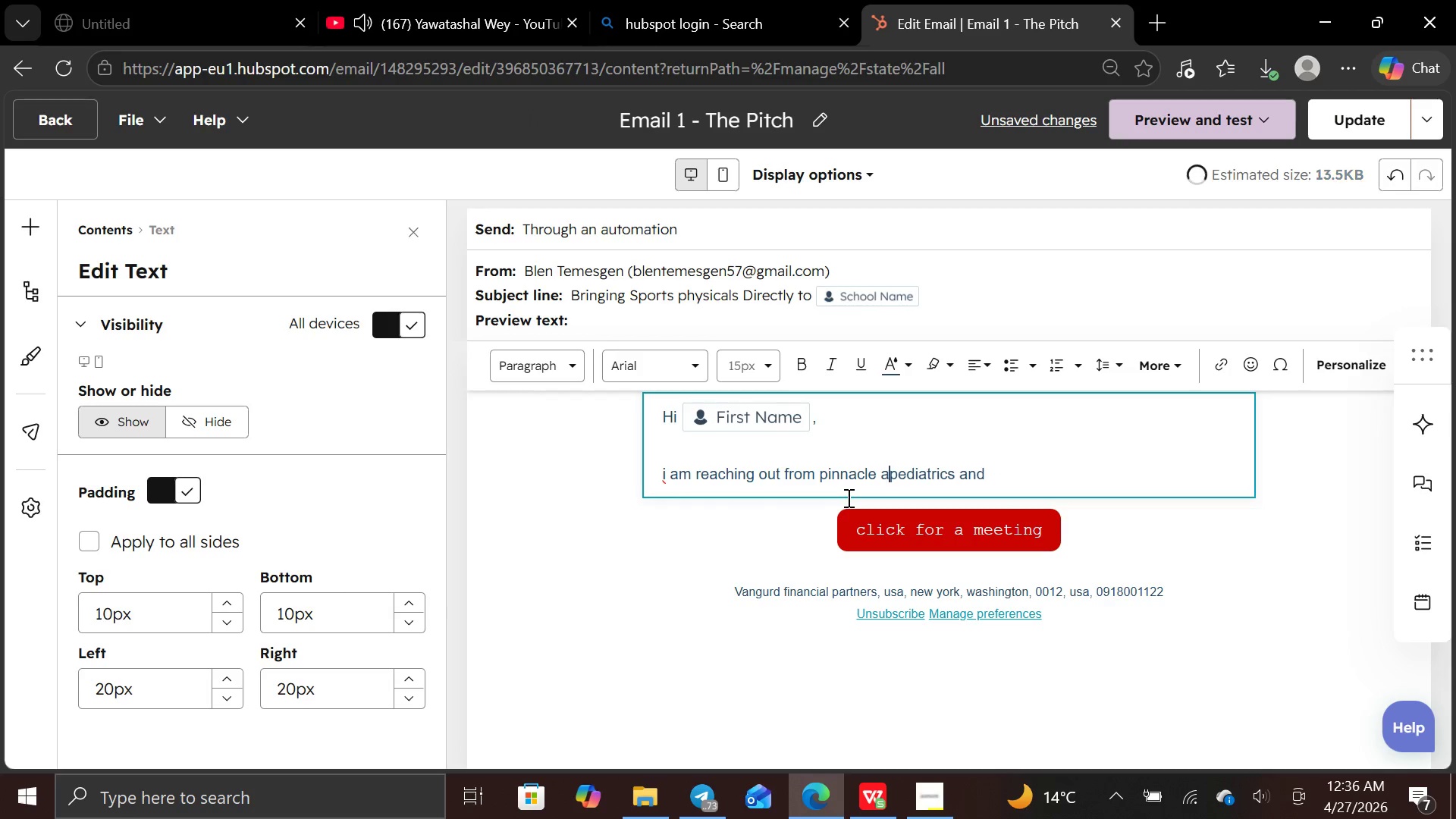 
key(Backspace)
 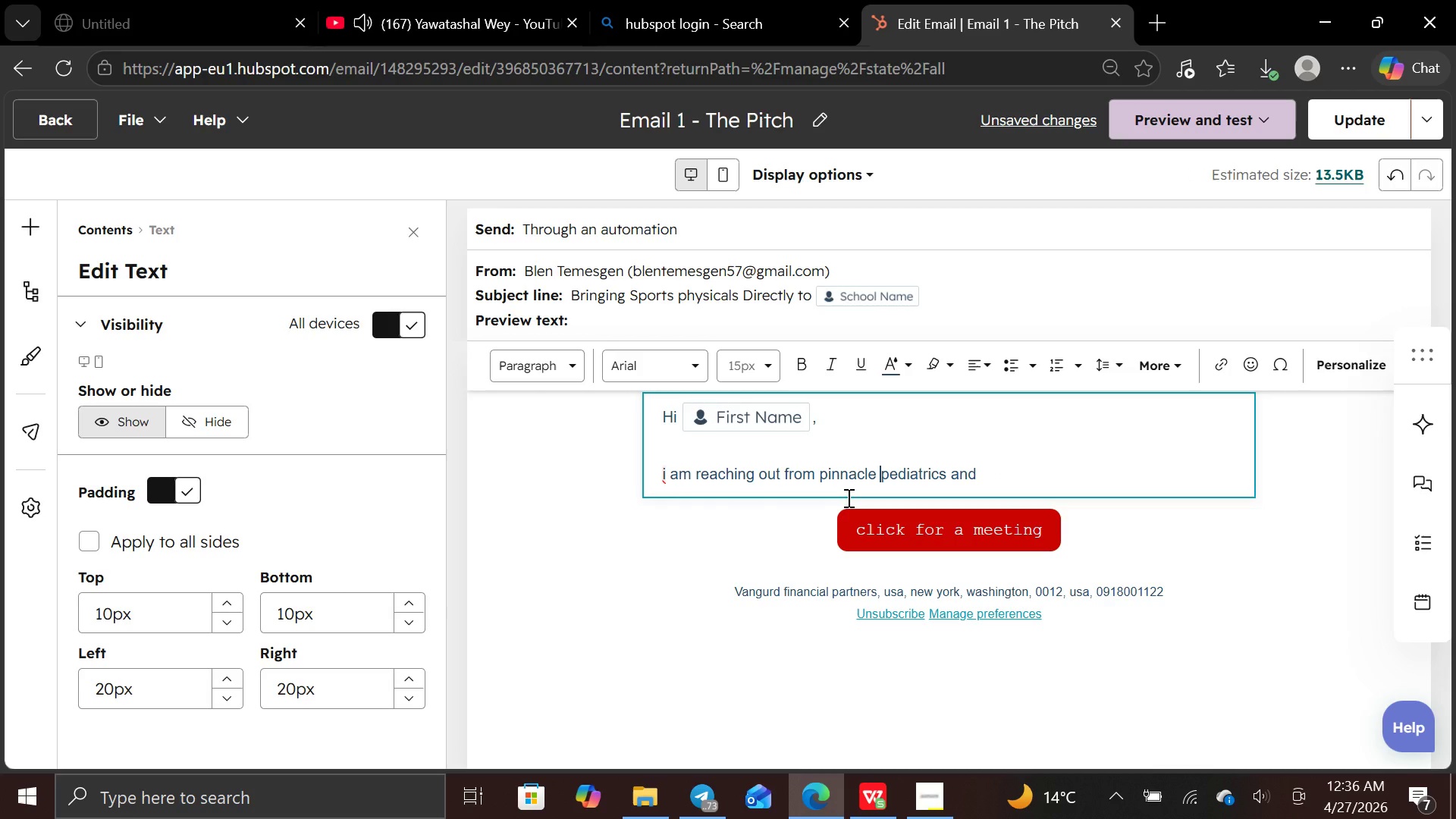 
key(Backspace)
 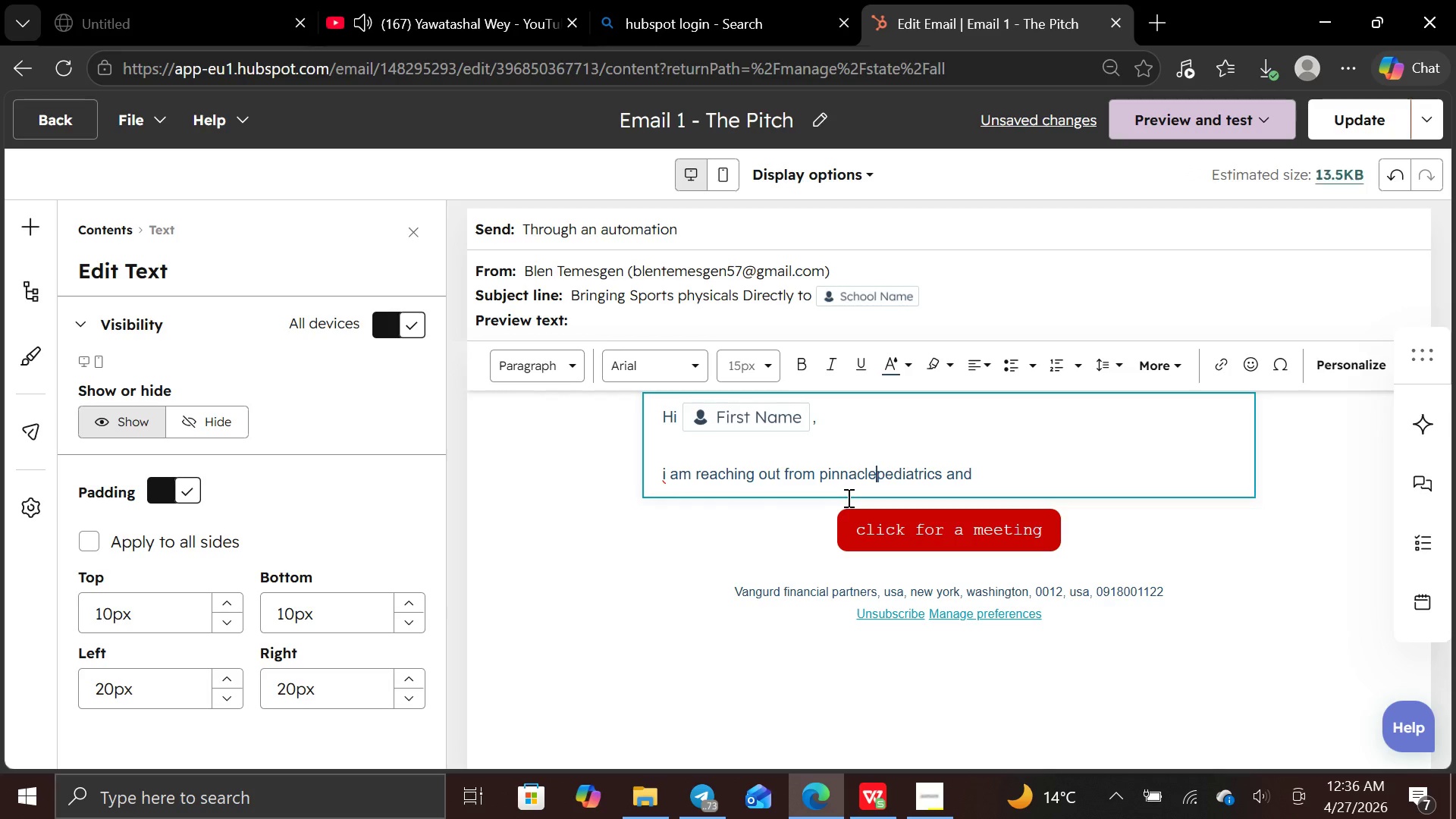 
key(Space)
 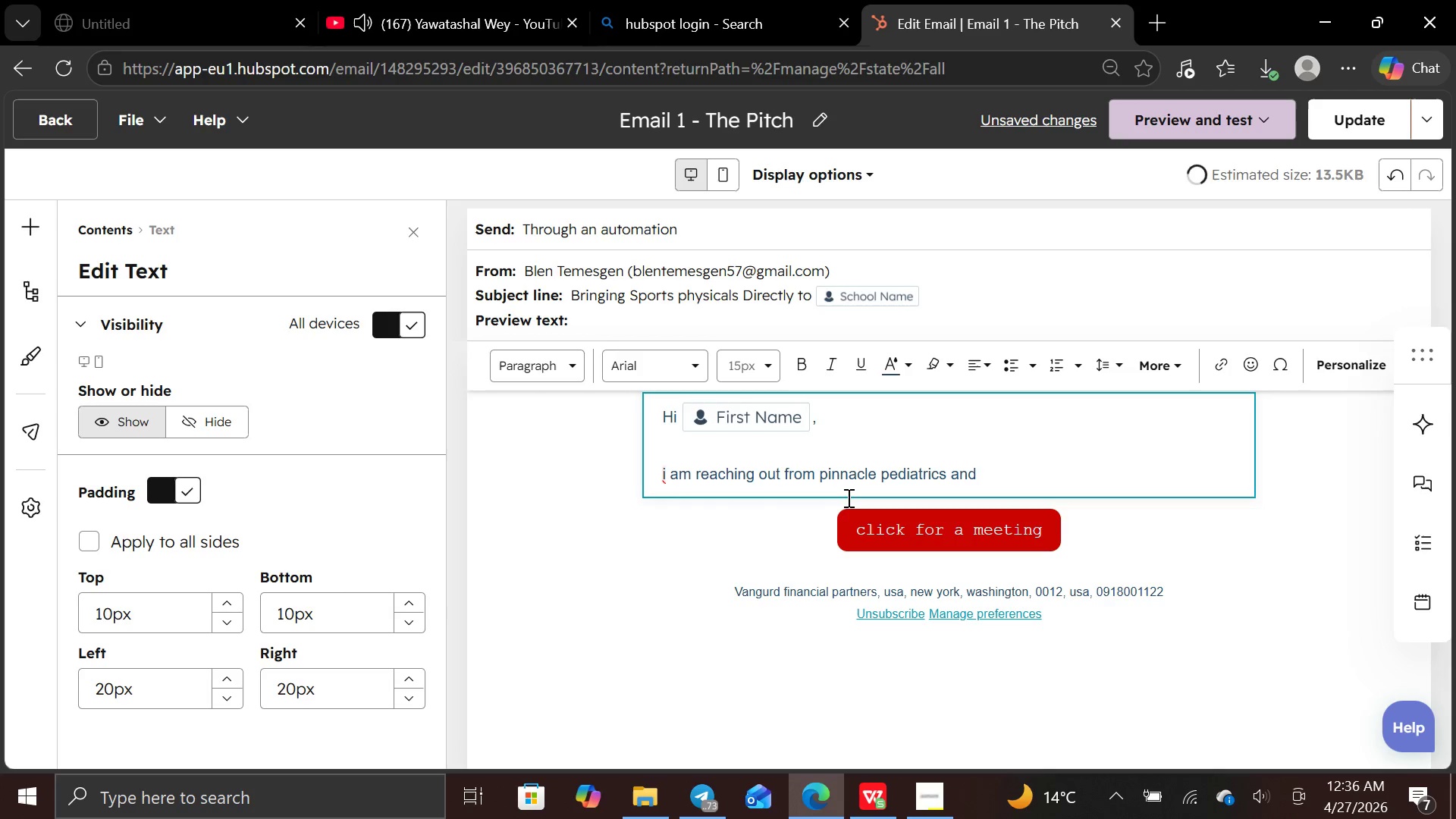 
hold_key(key=ArrowRight, duration=0.86)
 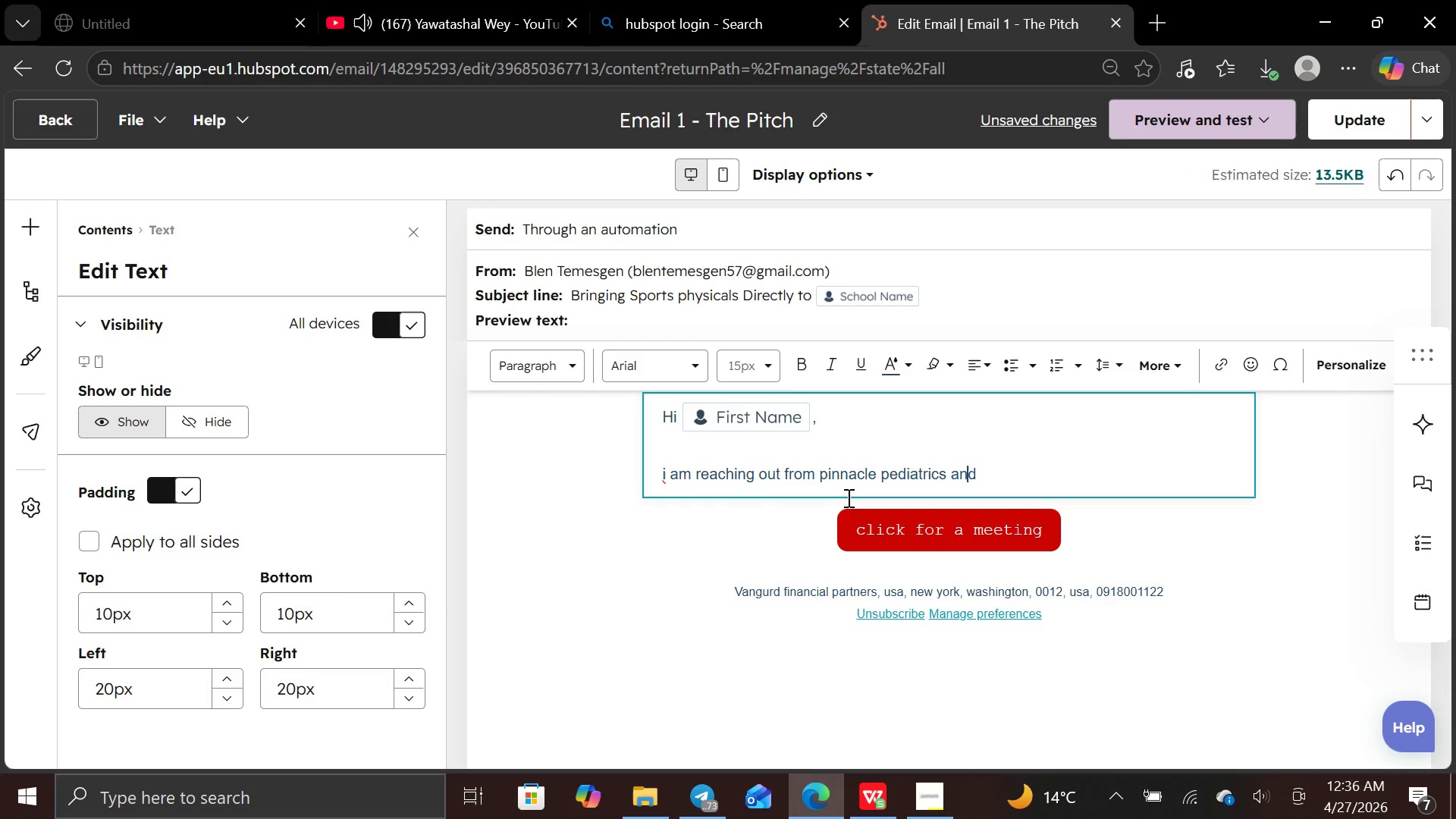 
key(ArrowRight)
 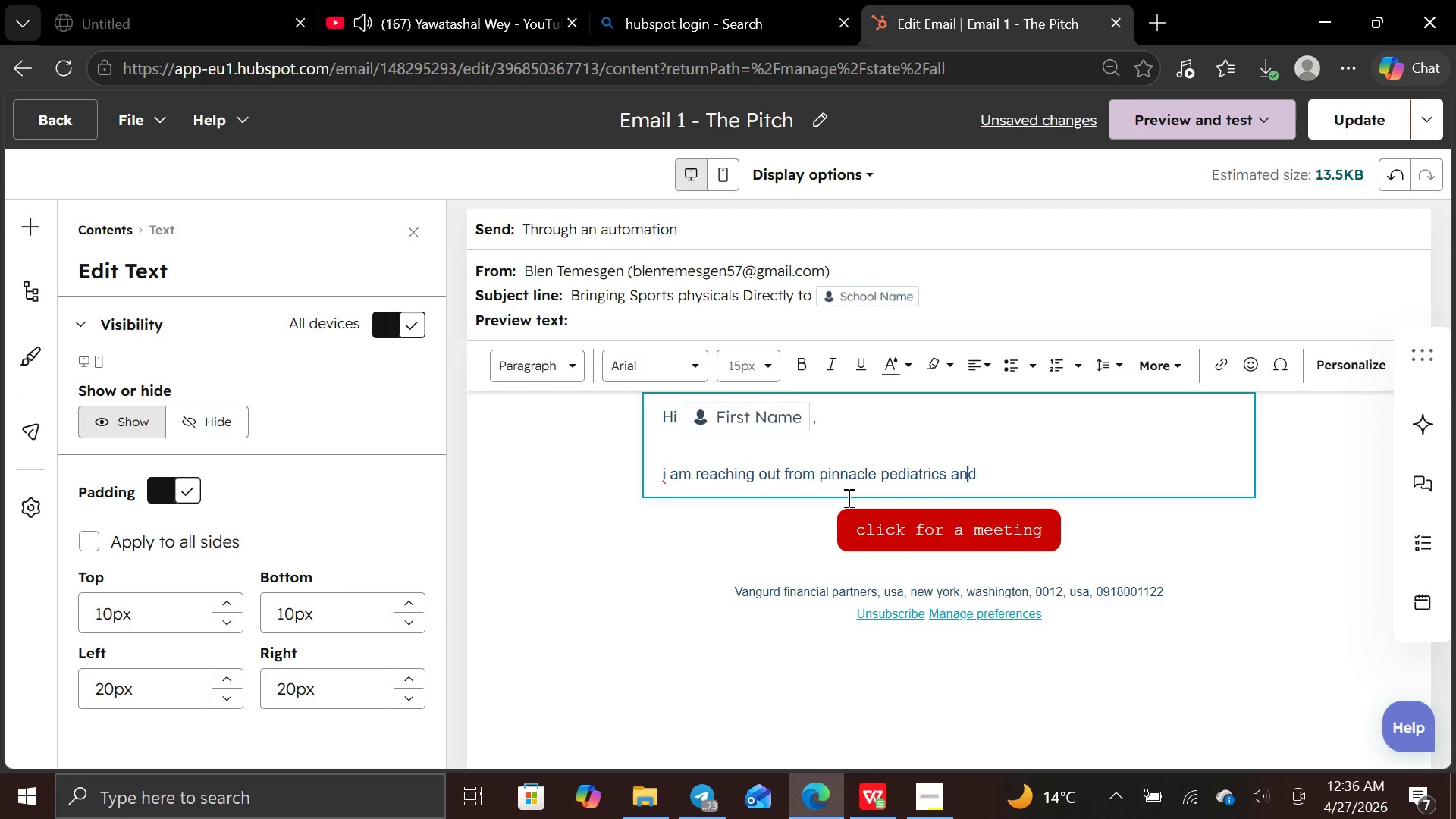 
key(ArrowRight)
 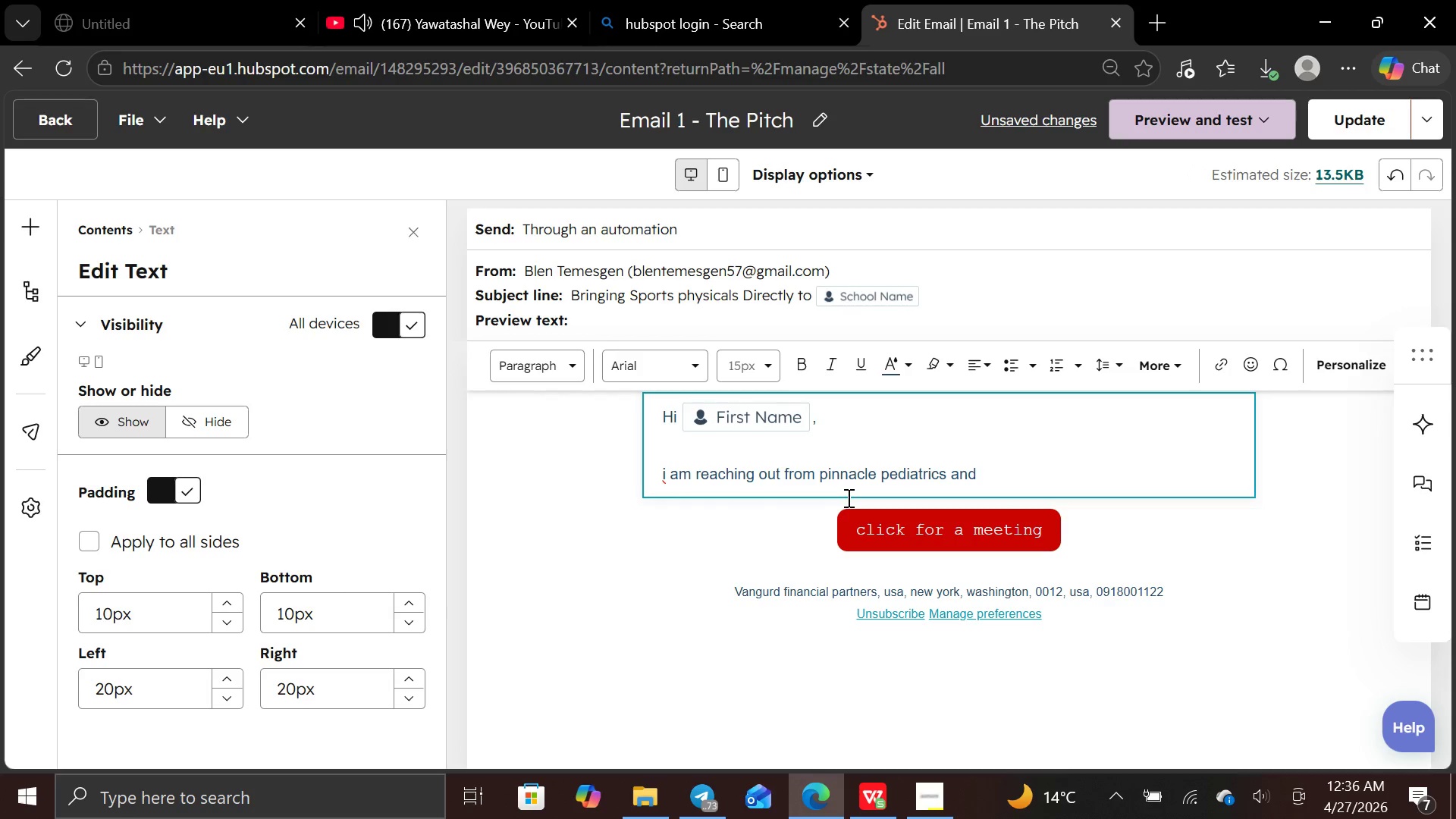 
type( urgent care to intri)
key(Backspace)
type(oduce our onsite sports physc)
key(Backspace)
key(Backspace)
type(sical days program. by hosting physicals )
 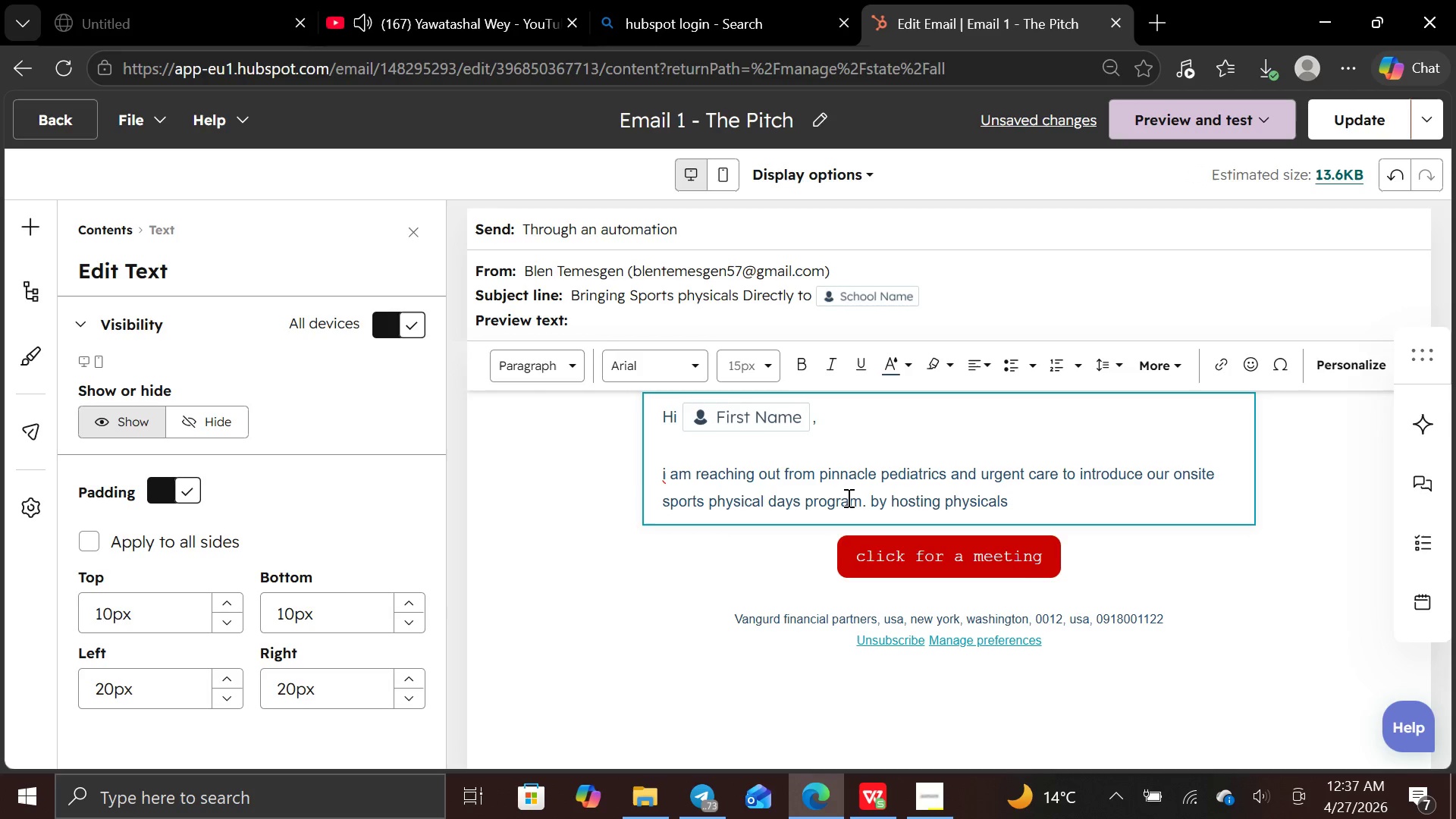 
type( right now at )
 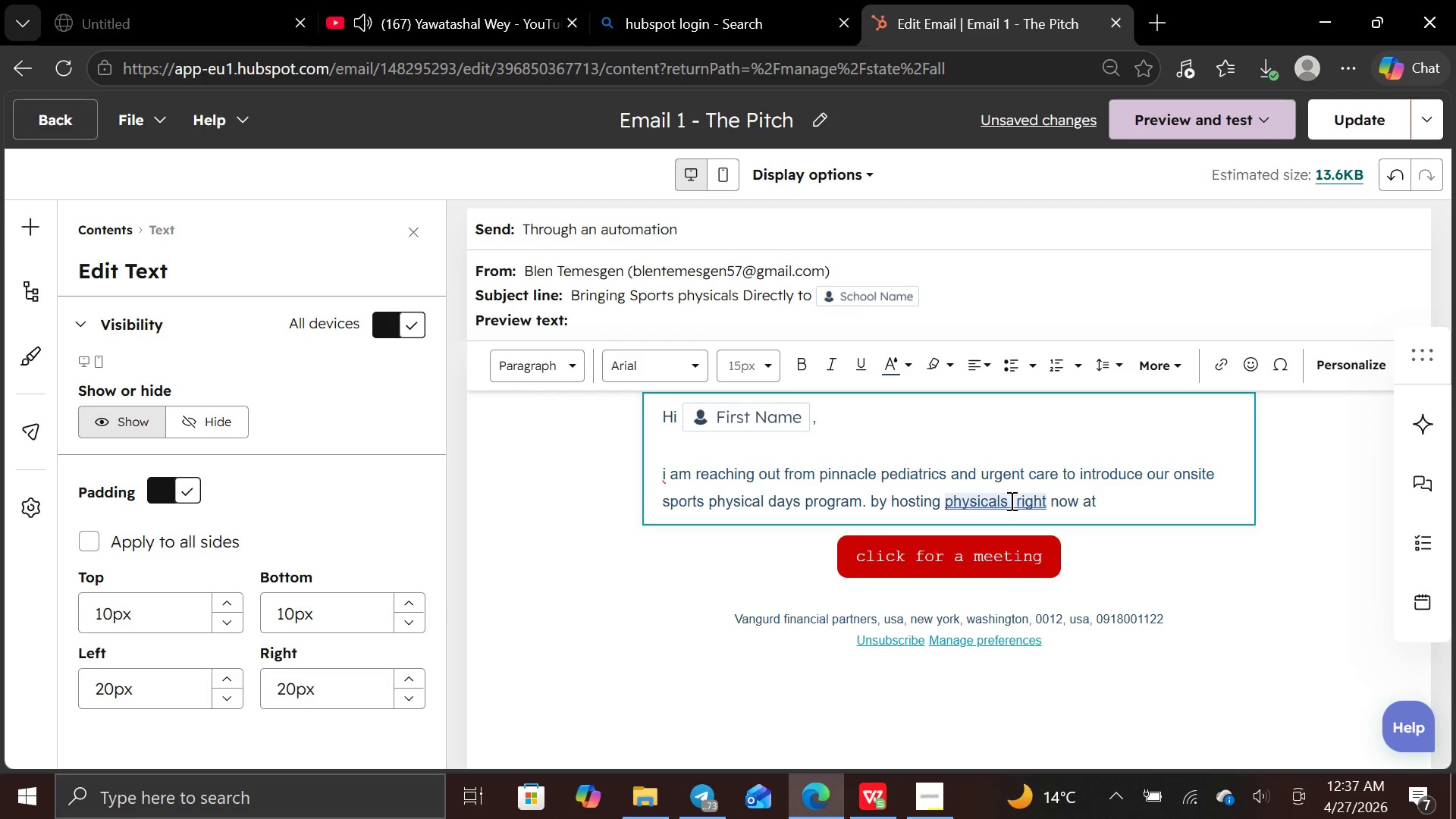 
left_click([1022, 502])
 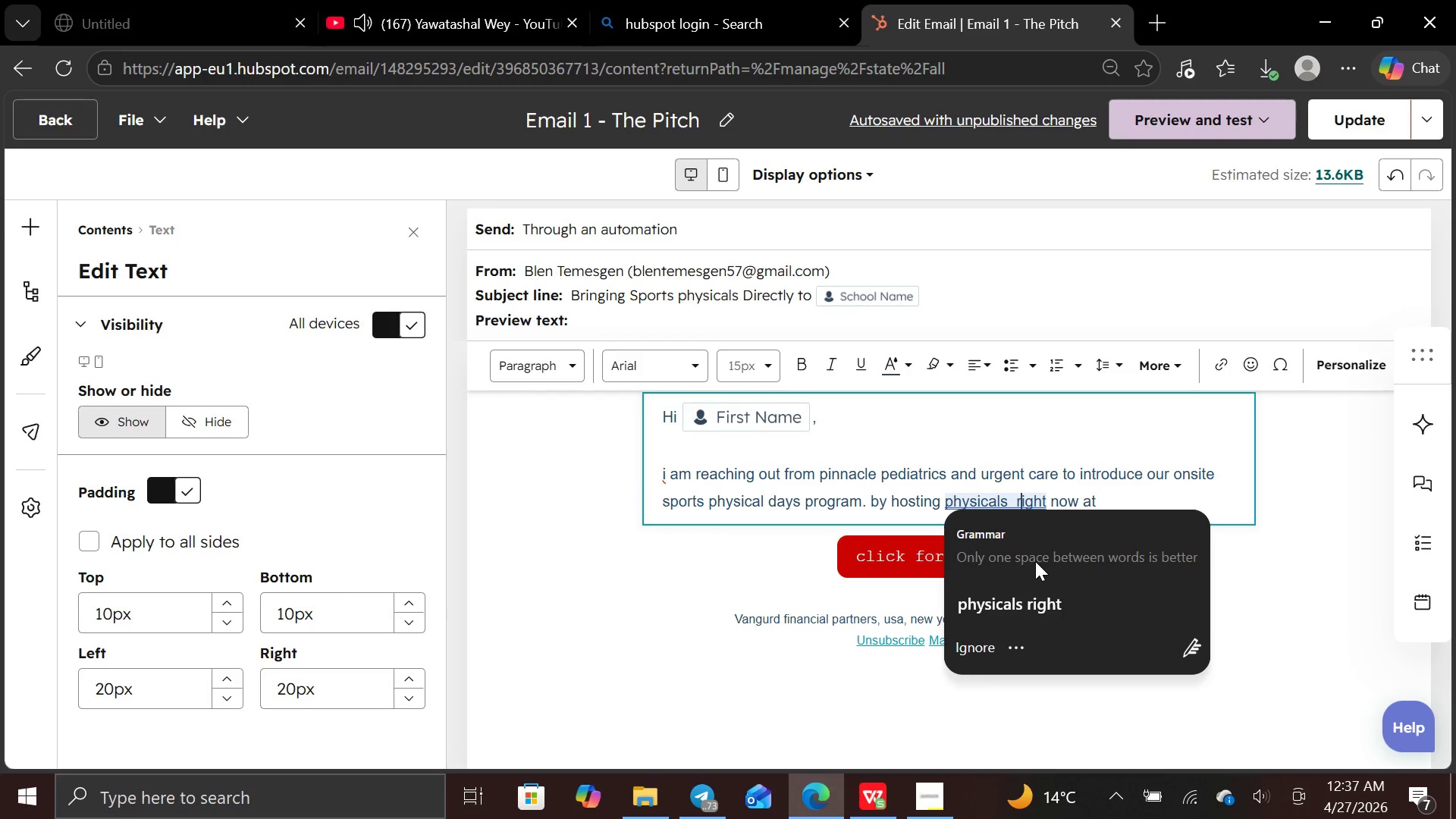 
left_click([1030, 614])
 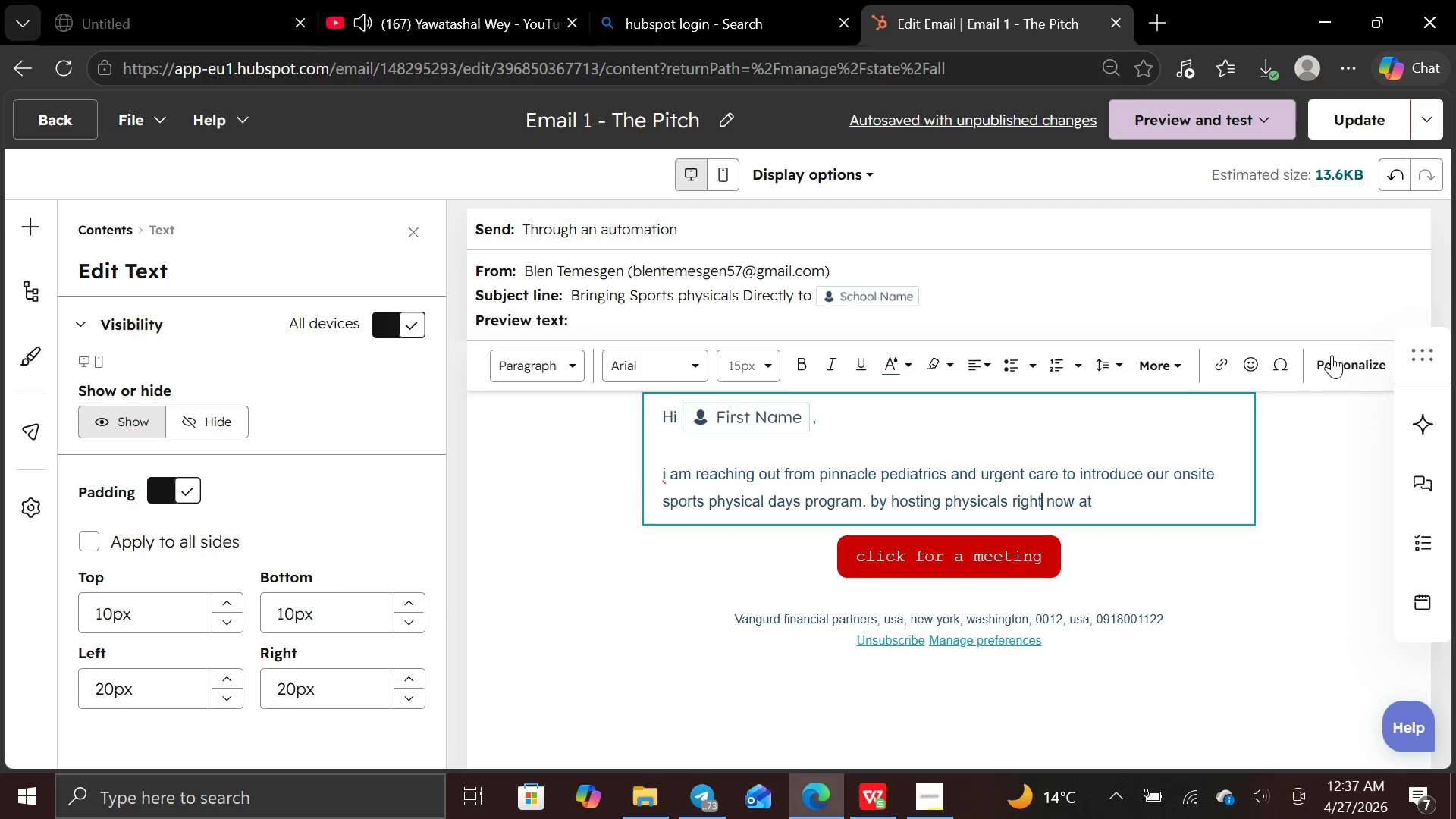 
left_click([1332, 362])
 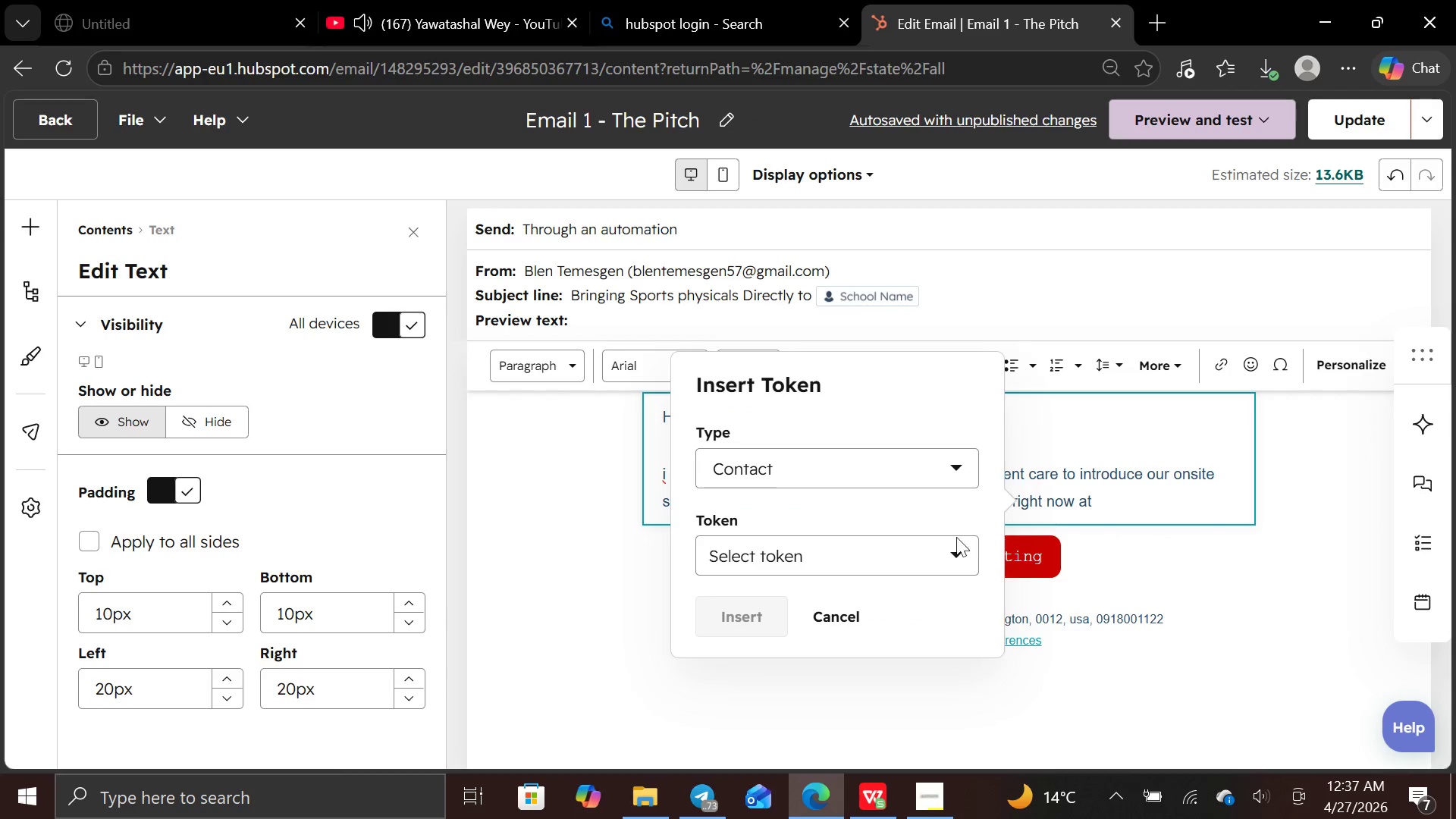 
left_click([959, 551])
 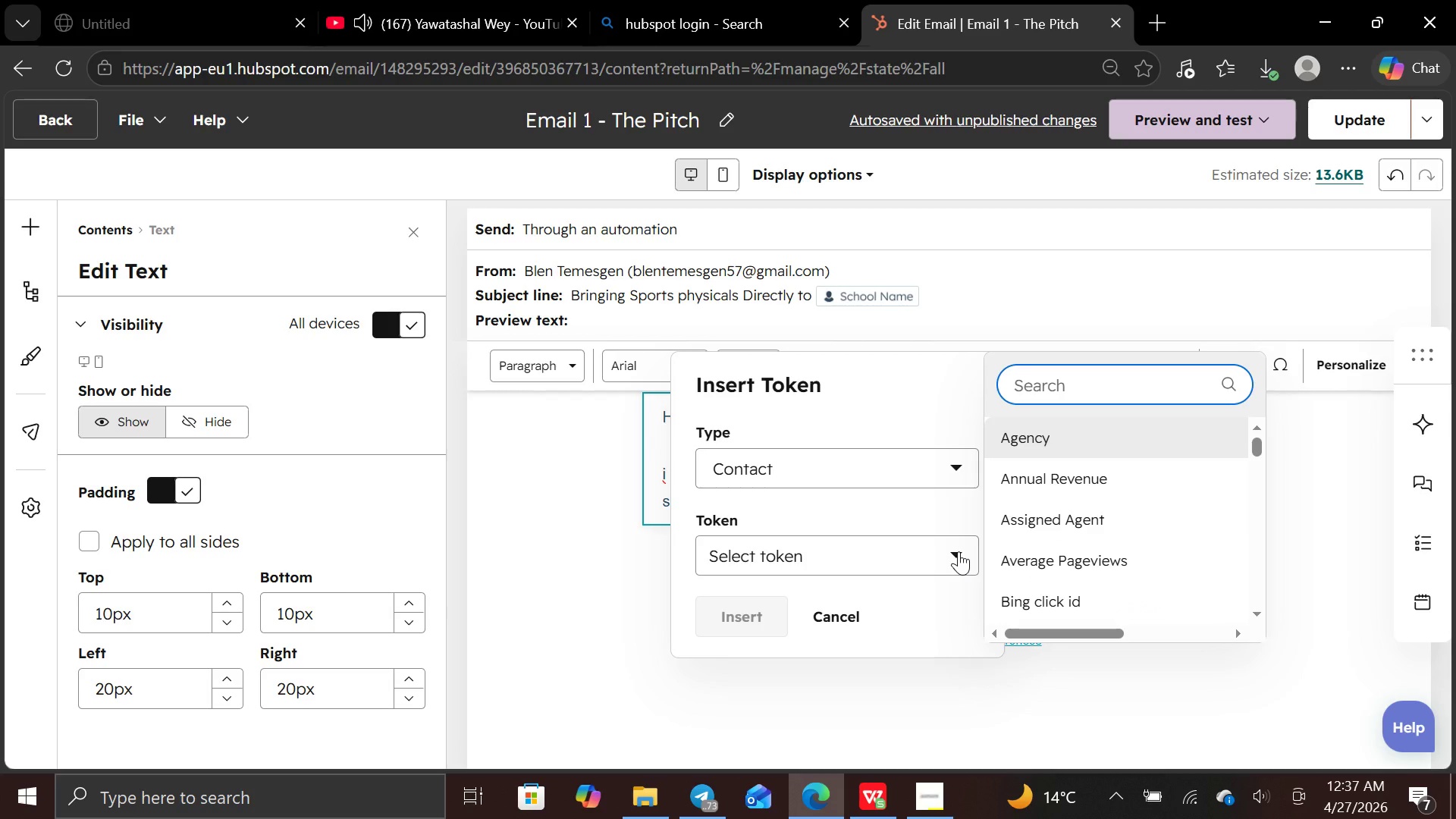 
type(schh)
key(Backspace)
type(ool)
 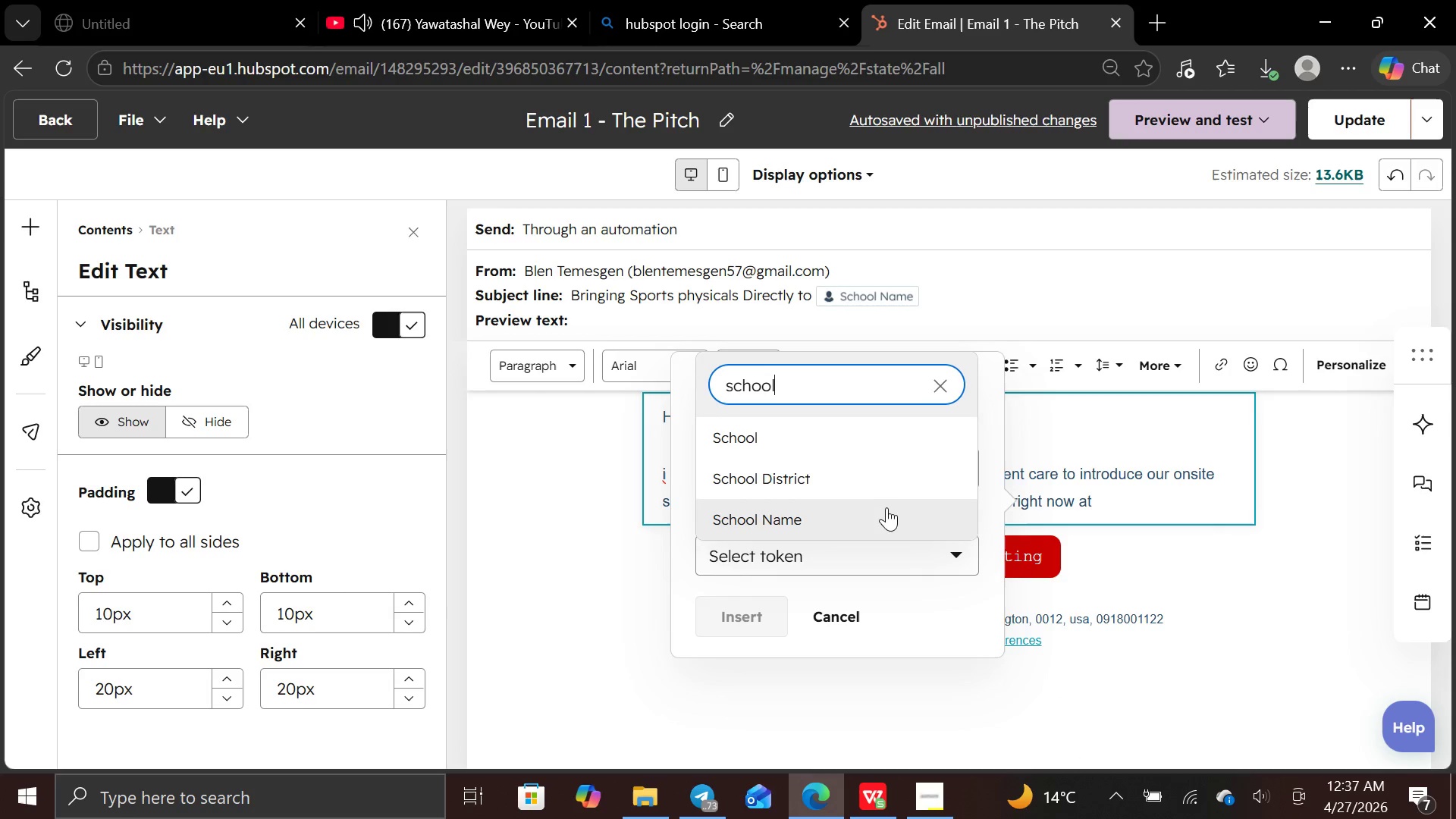 
left_click([884, 513])
 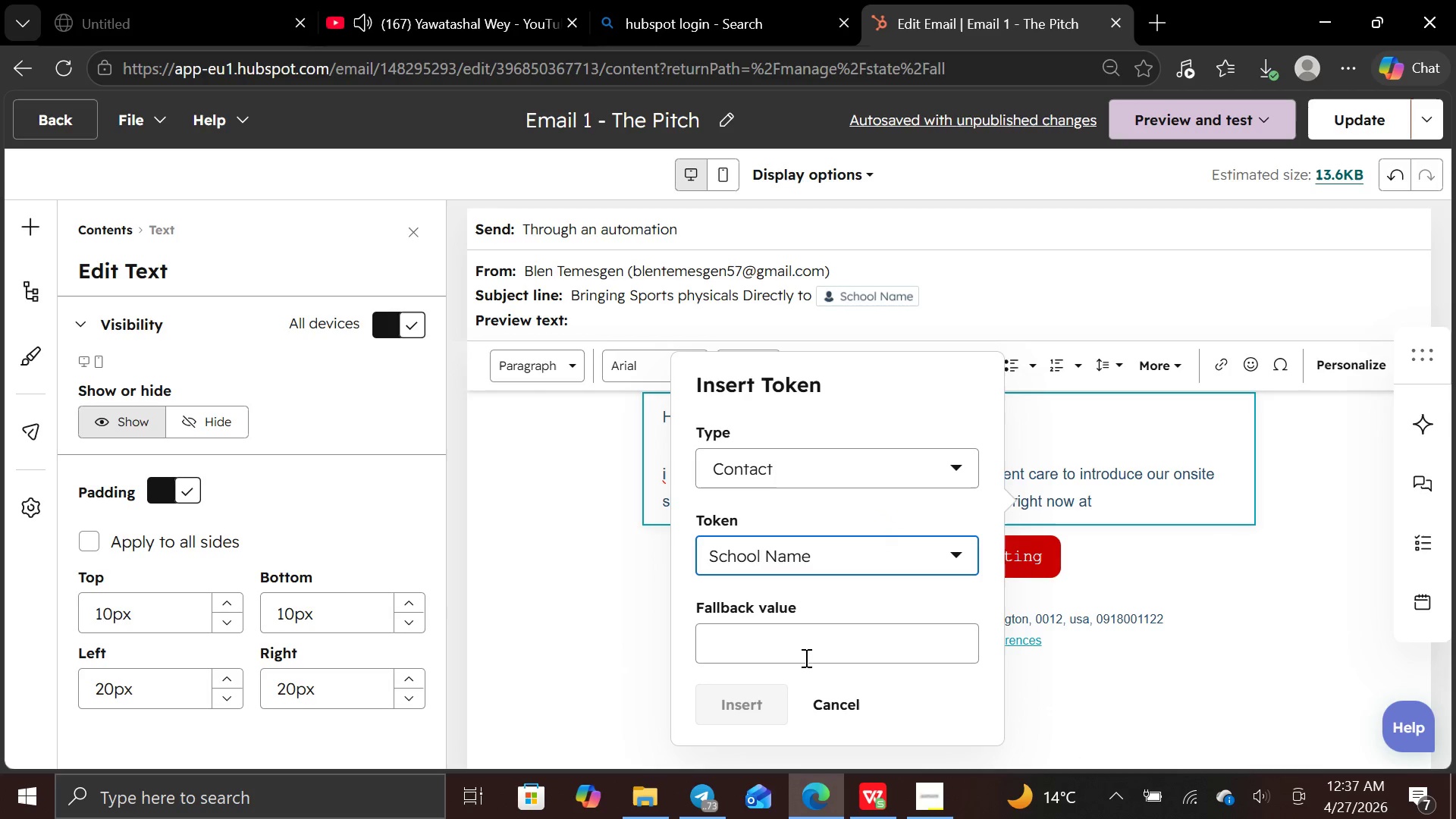 
left_click([805, 654])
 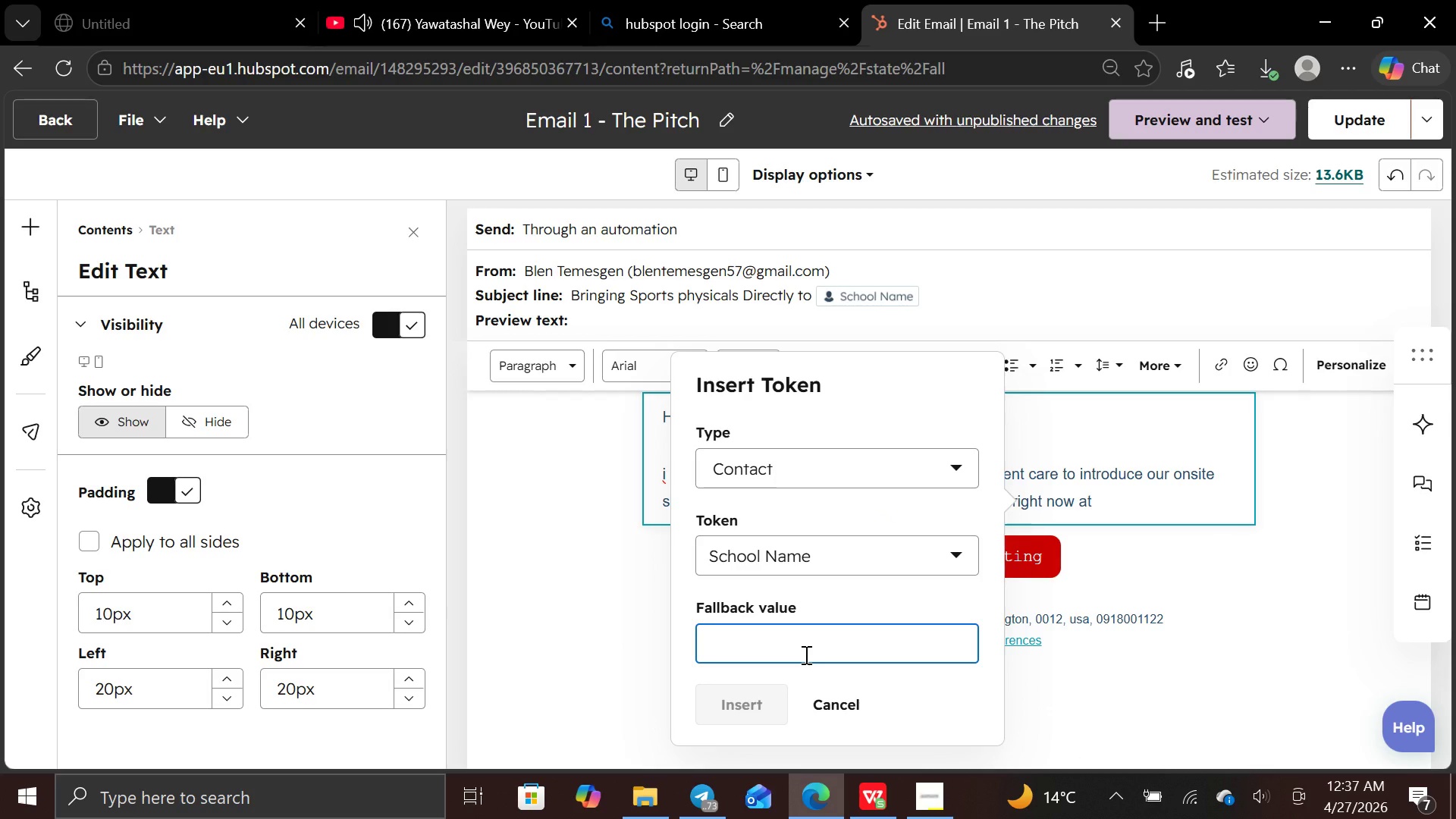 
type(School Name)
 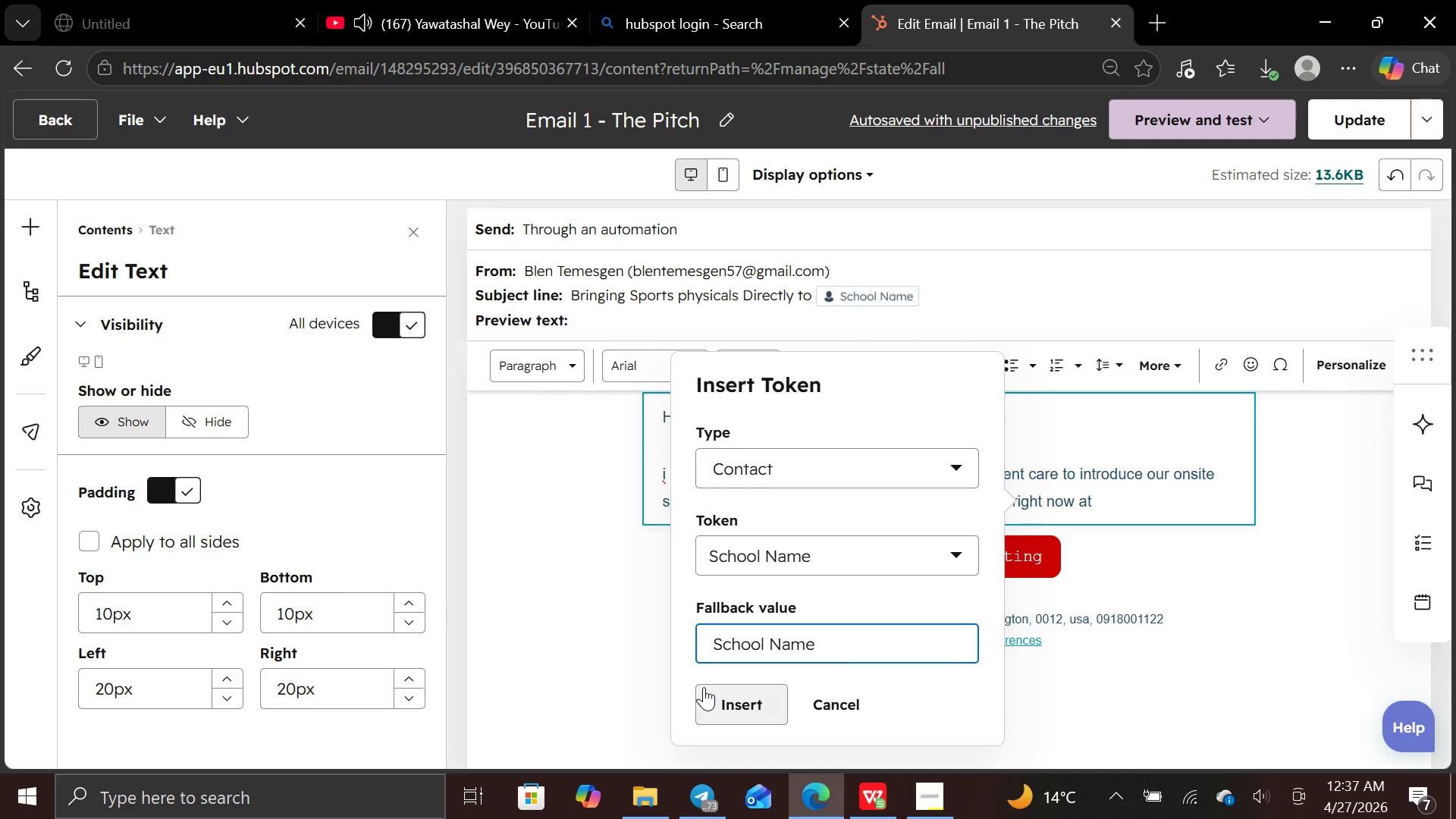 
left_click([710, 690])
 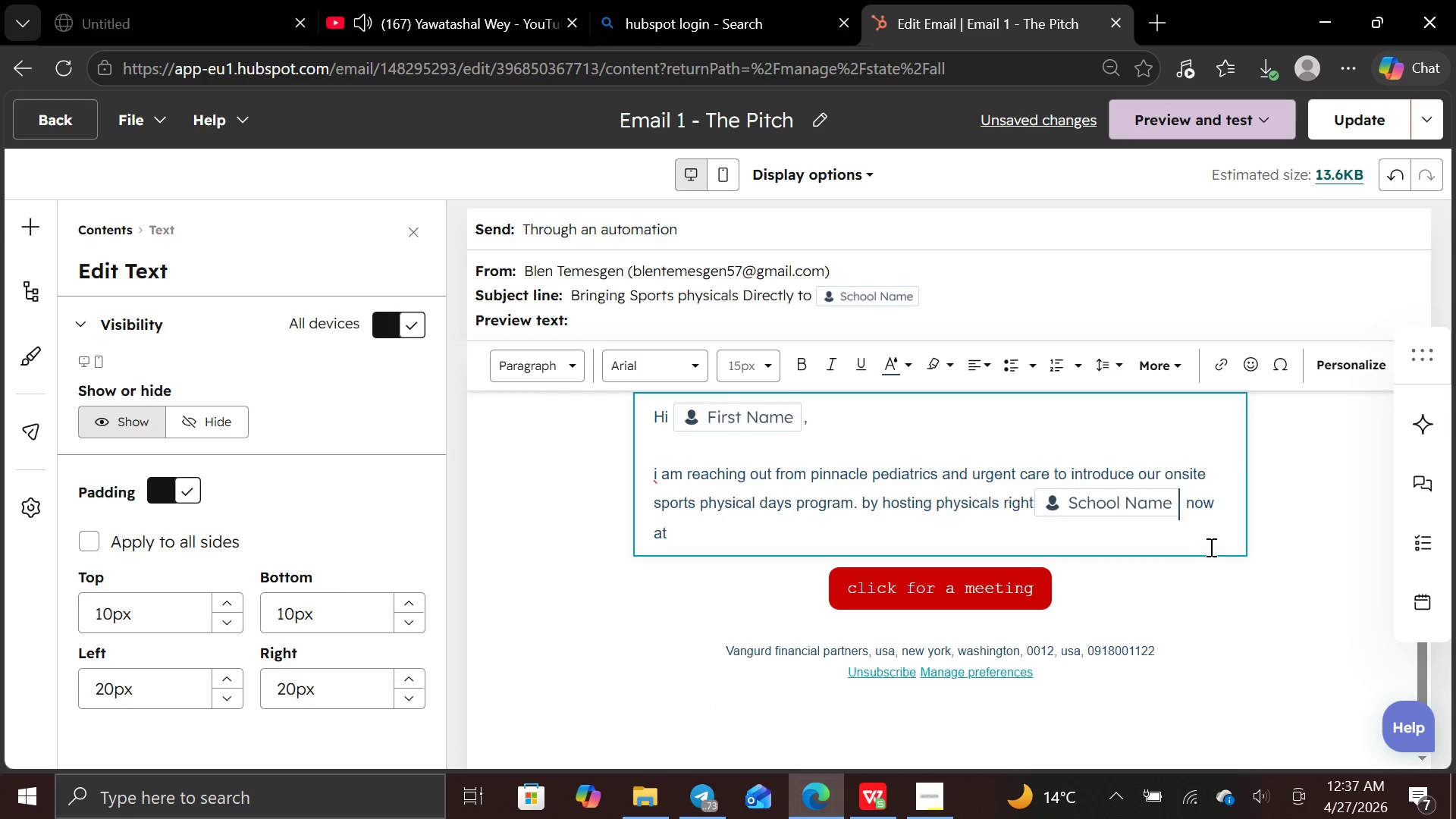 
type( at )
key(Backspace)
key(Backspace)
 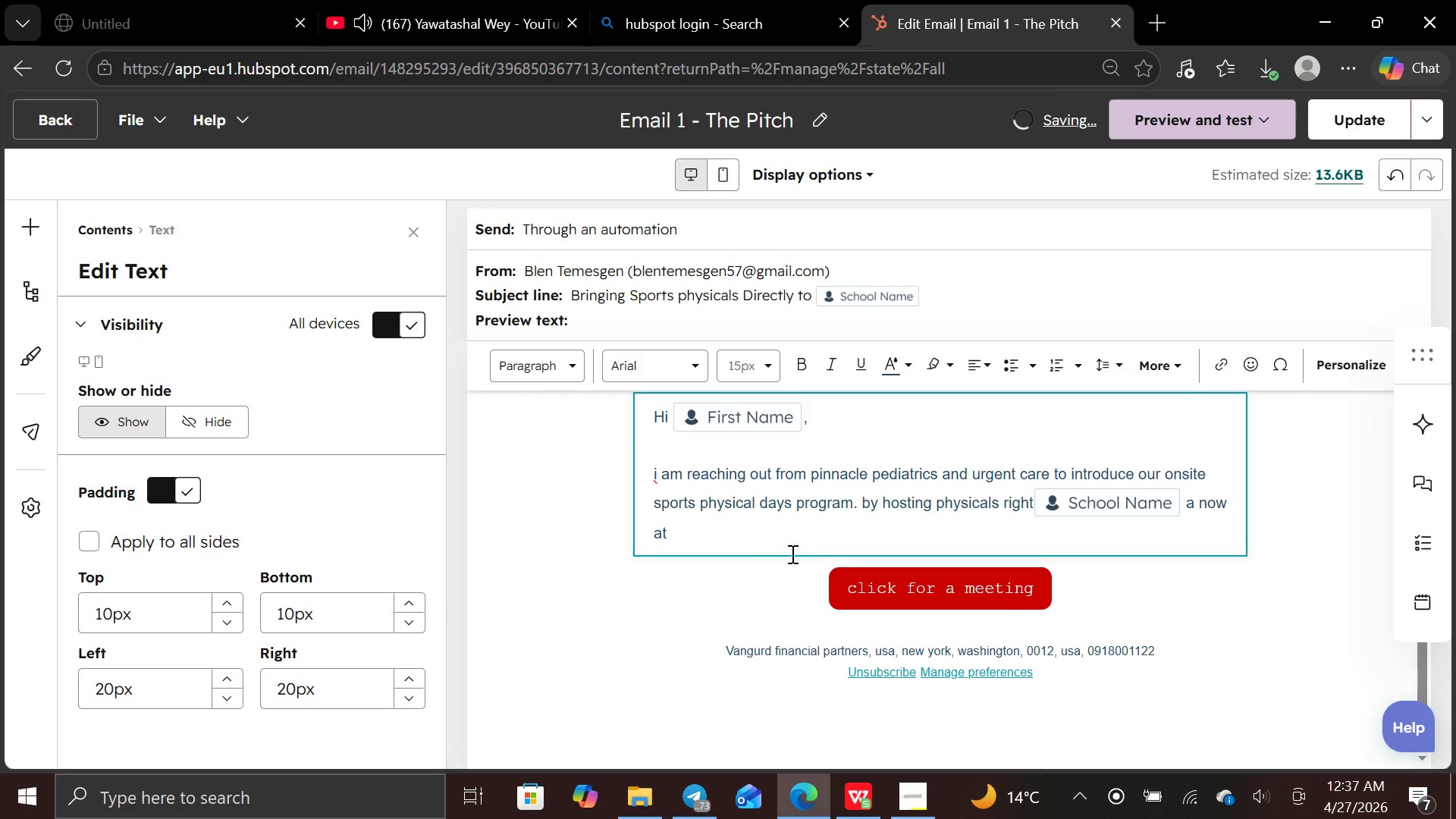 
left_click([719, 543])
 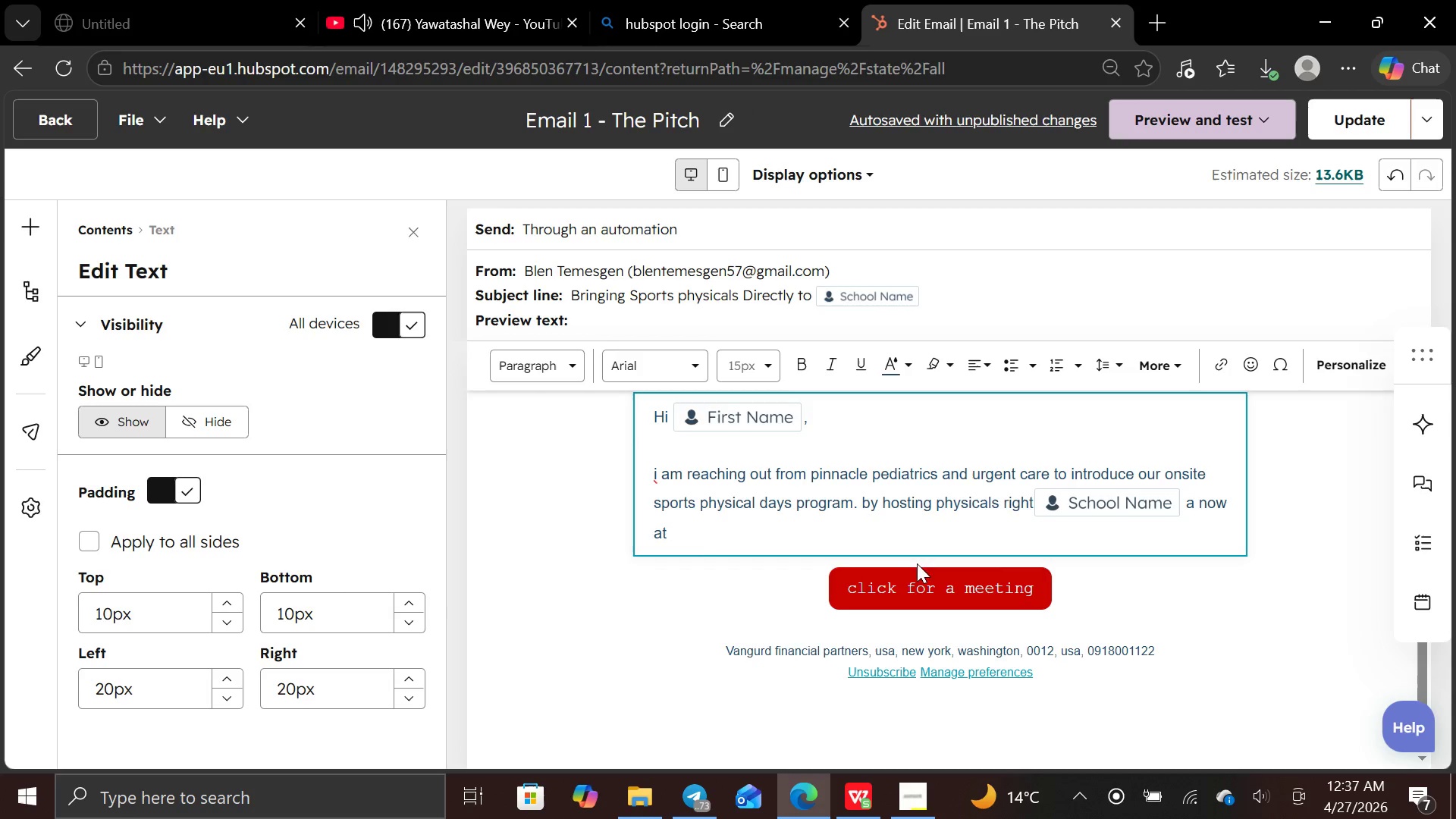 
wait(7.95)
 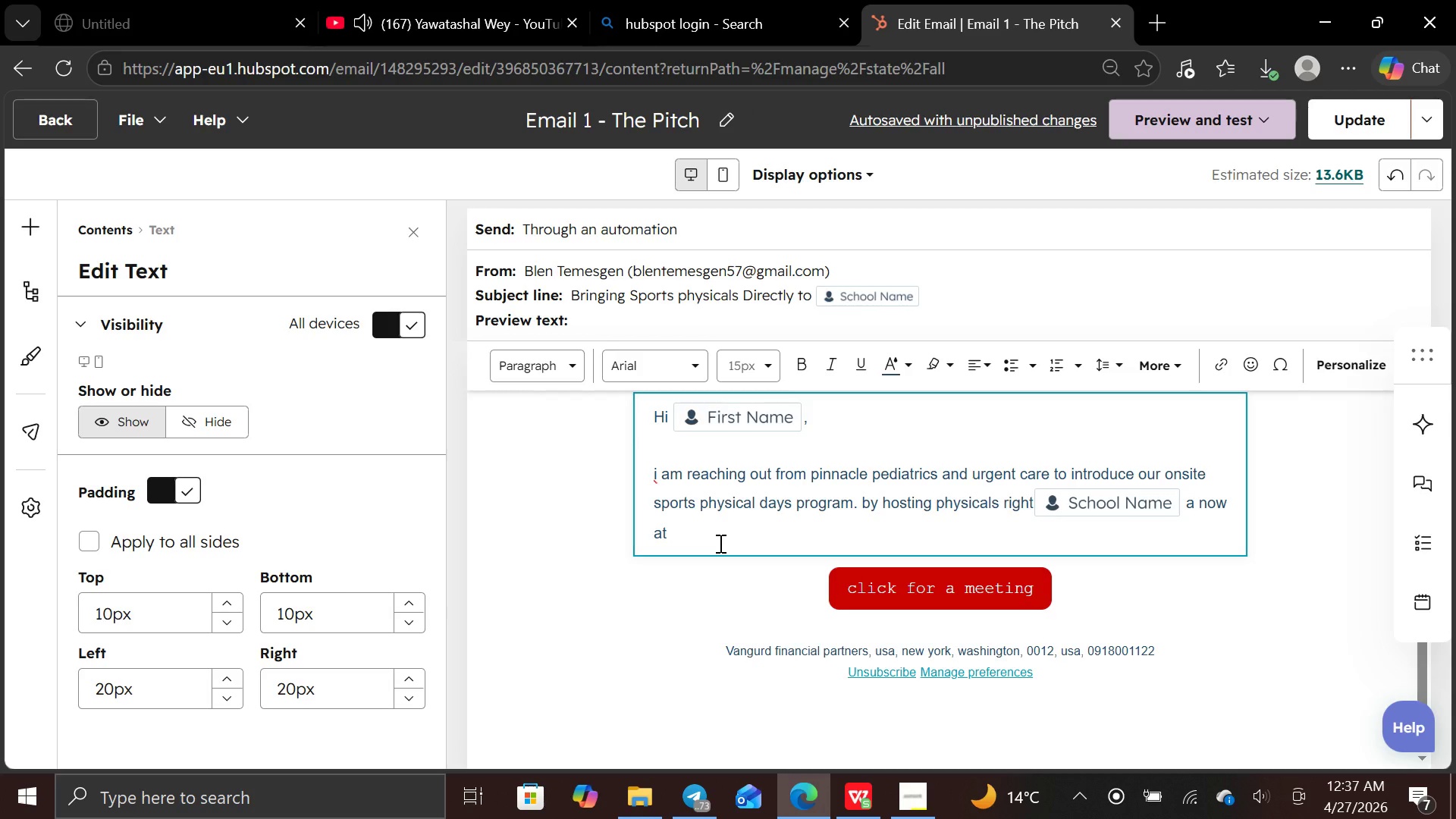 
left_click([1034, 508])
 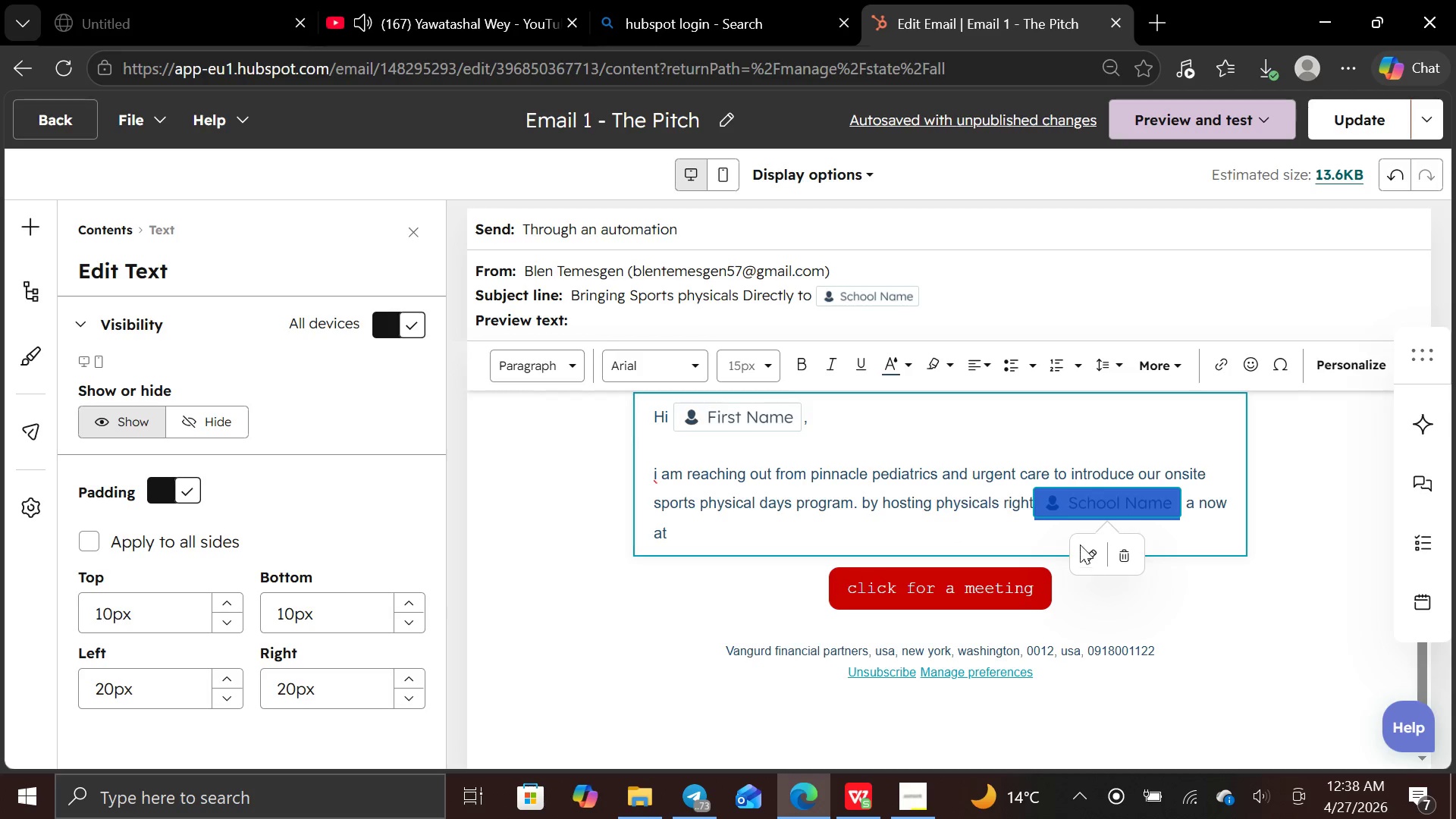 
left_click([1090, 554])
 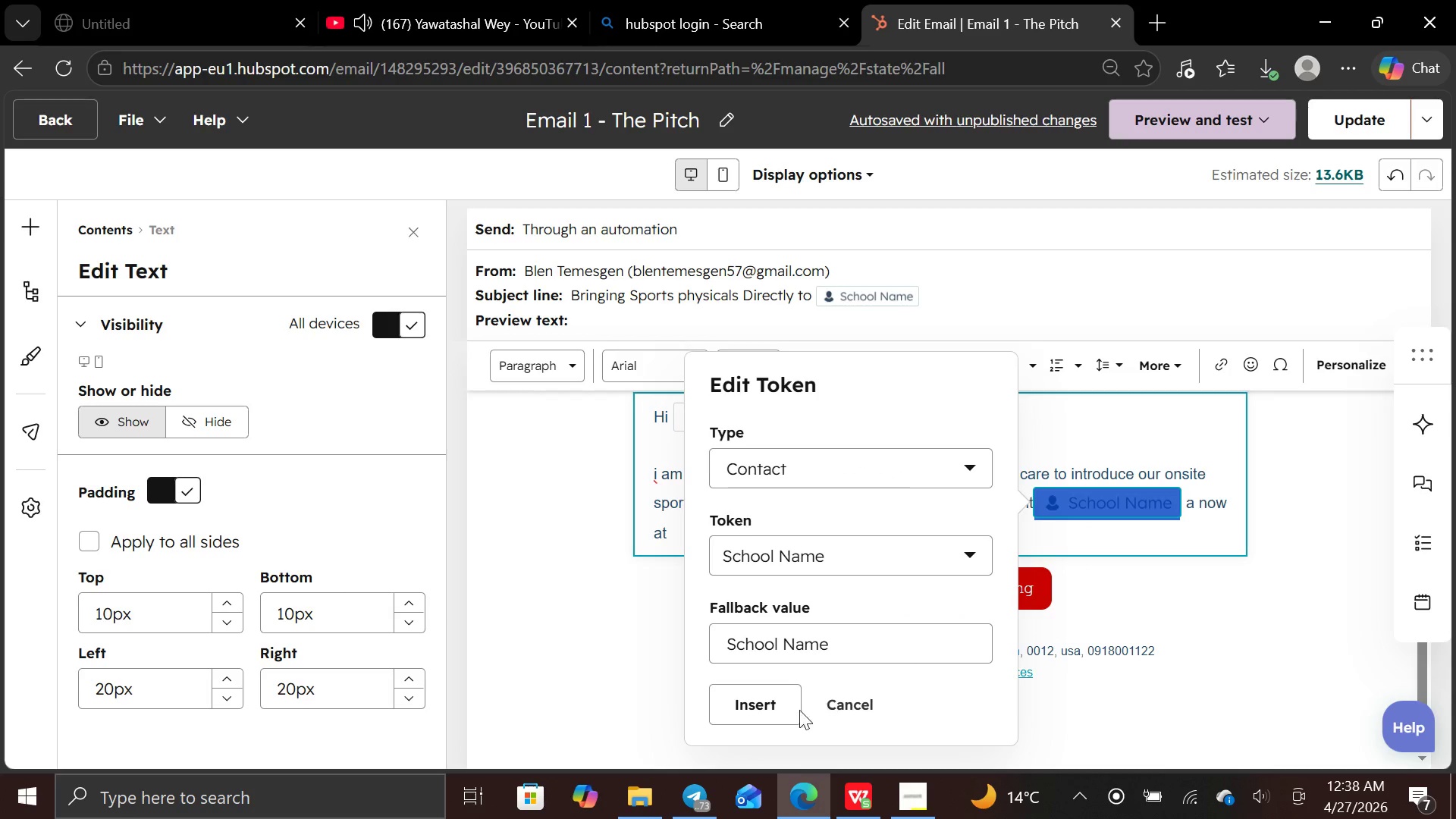 
left_click([795, 710])
 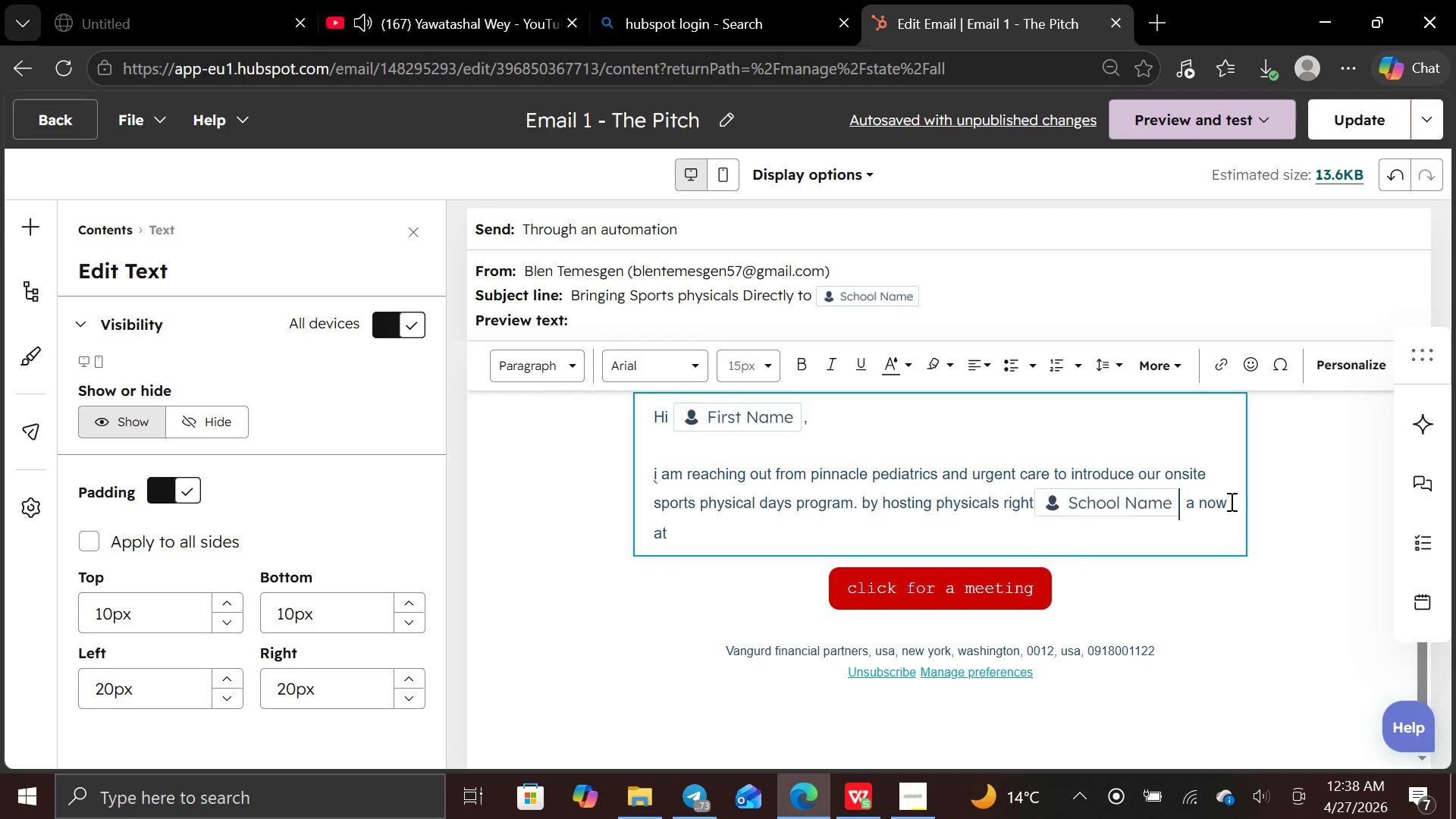 
left_click([1229, 499])
 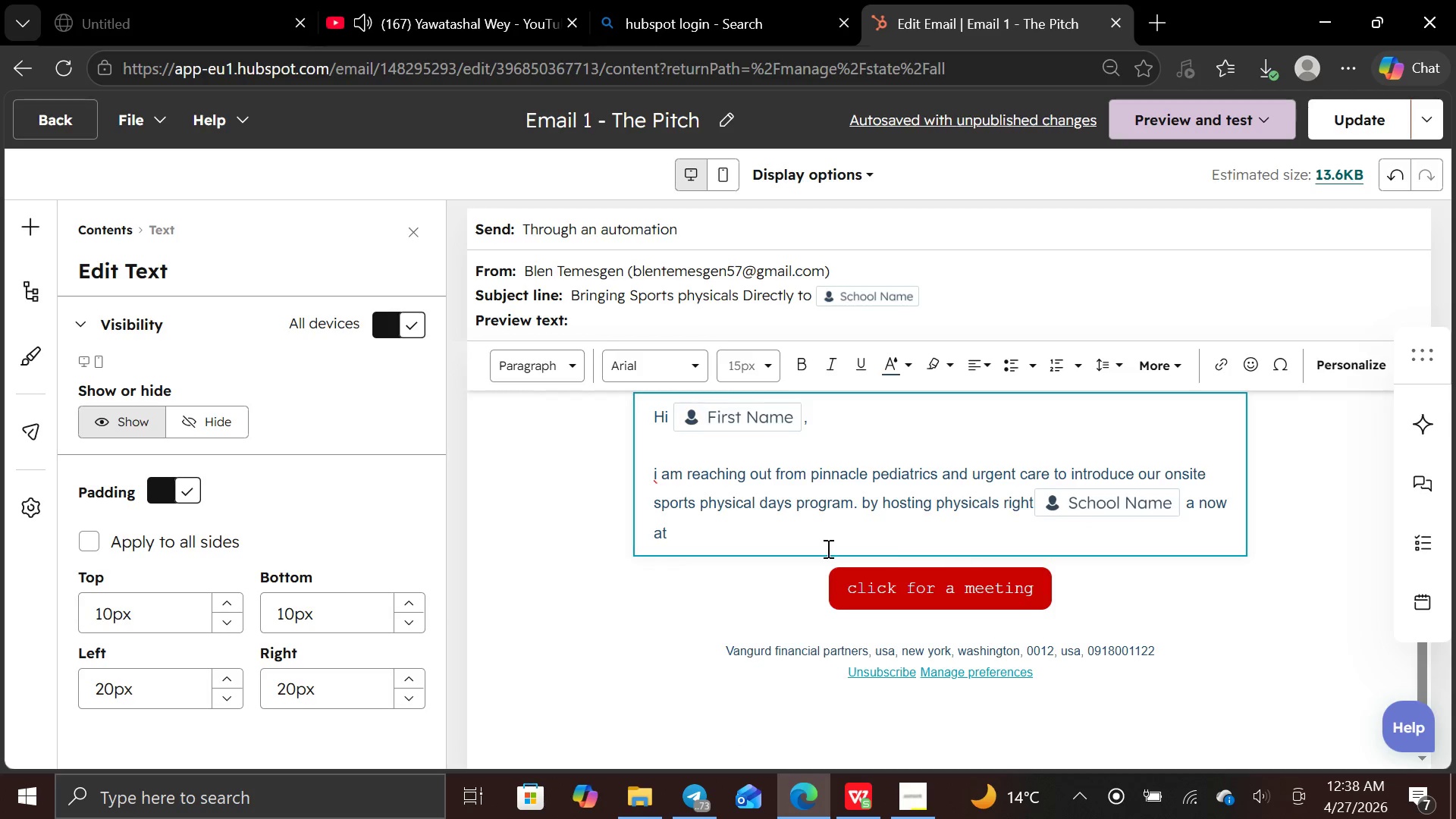 
left_click([775, 541])
 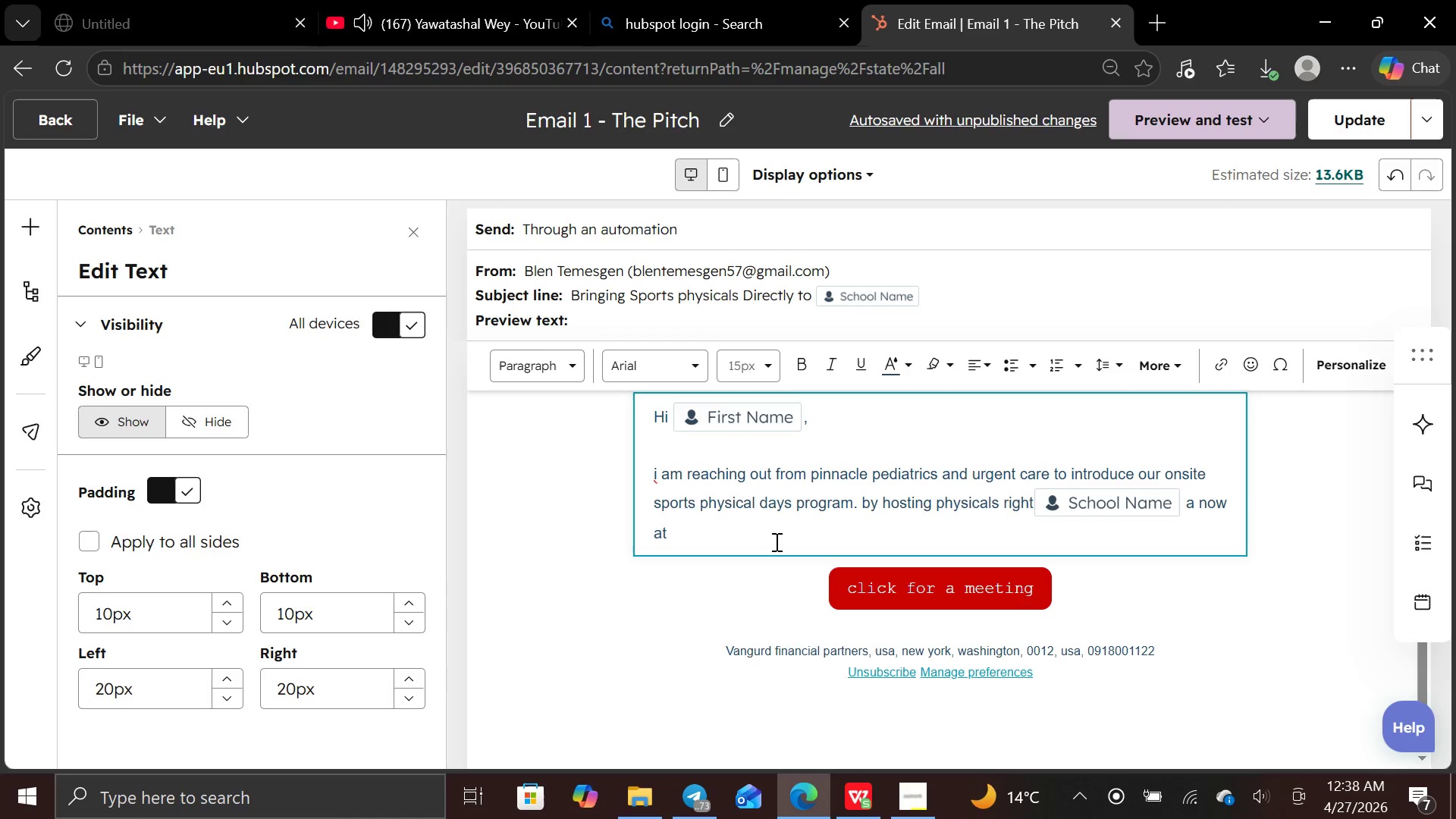 
key(Backspace)
 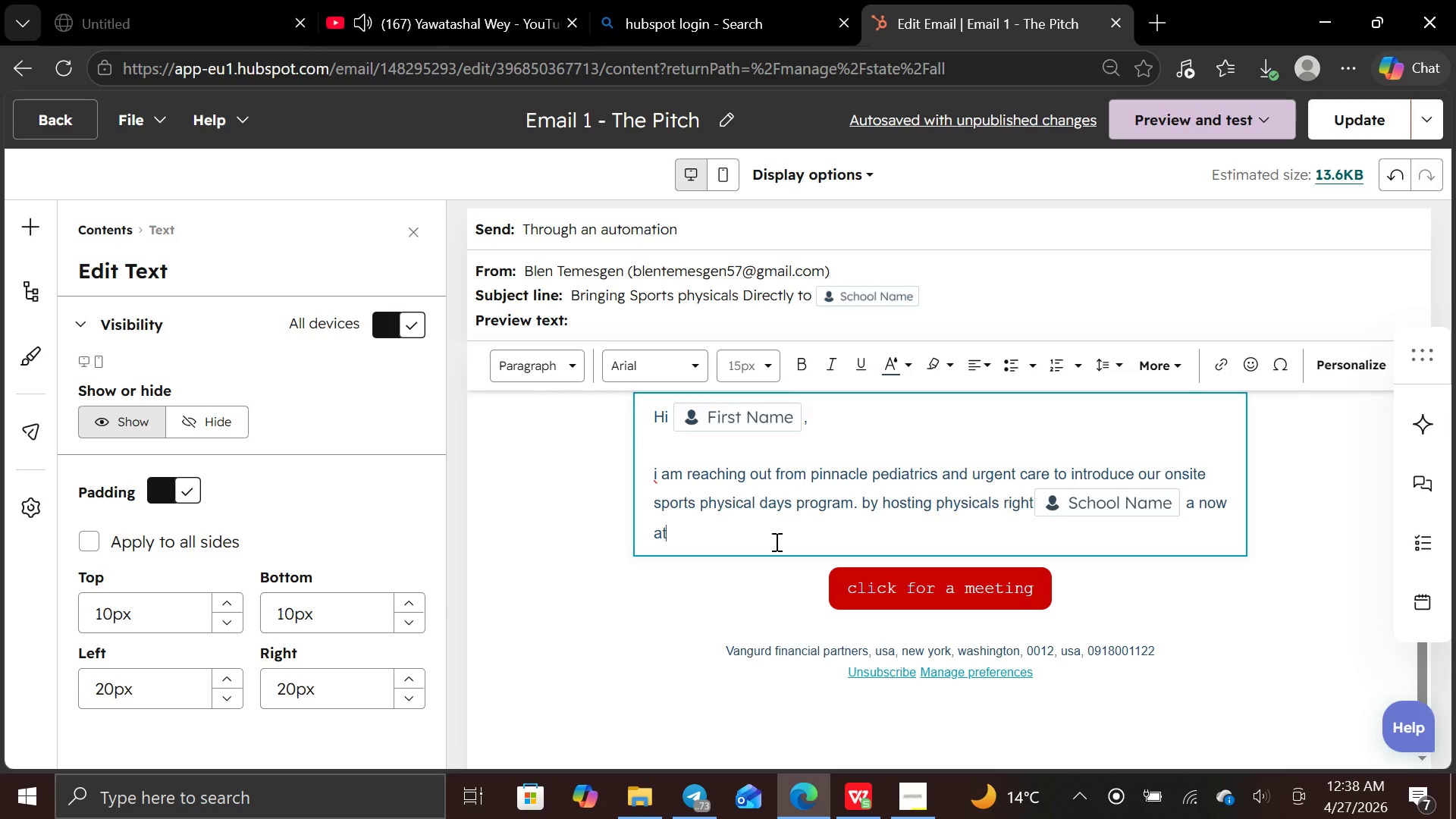 
key(Backspace)
 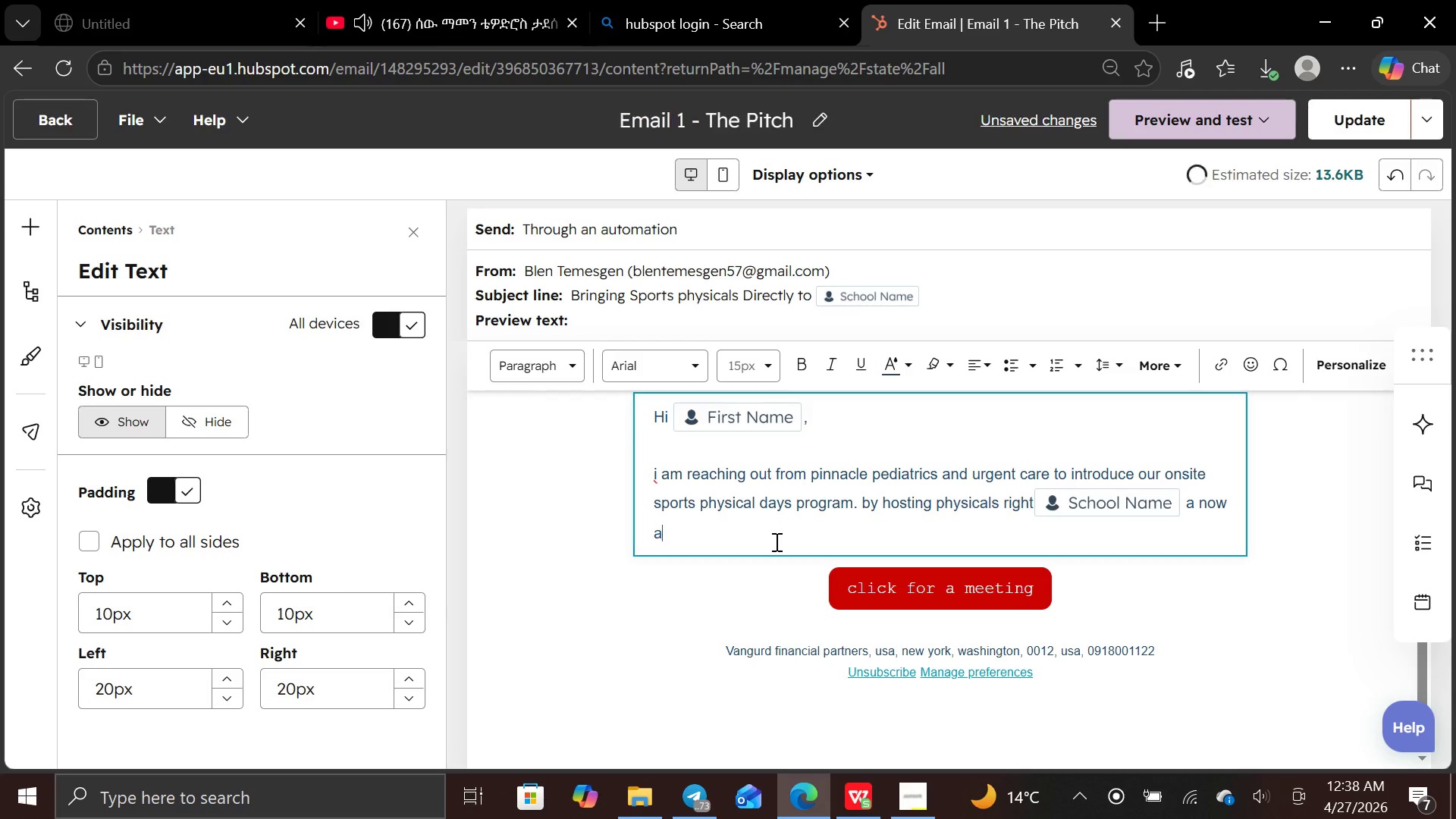 
key(Backspace)
 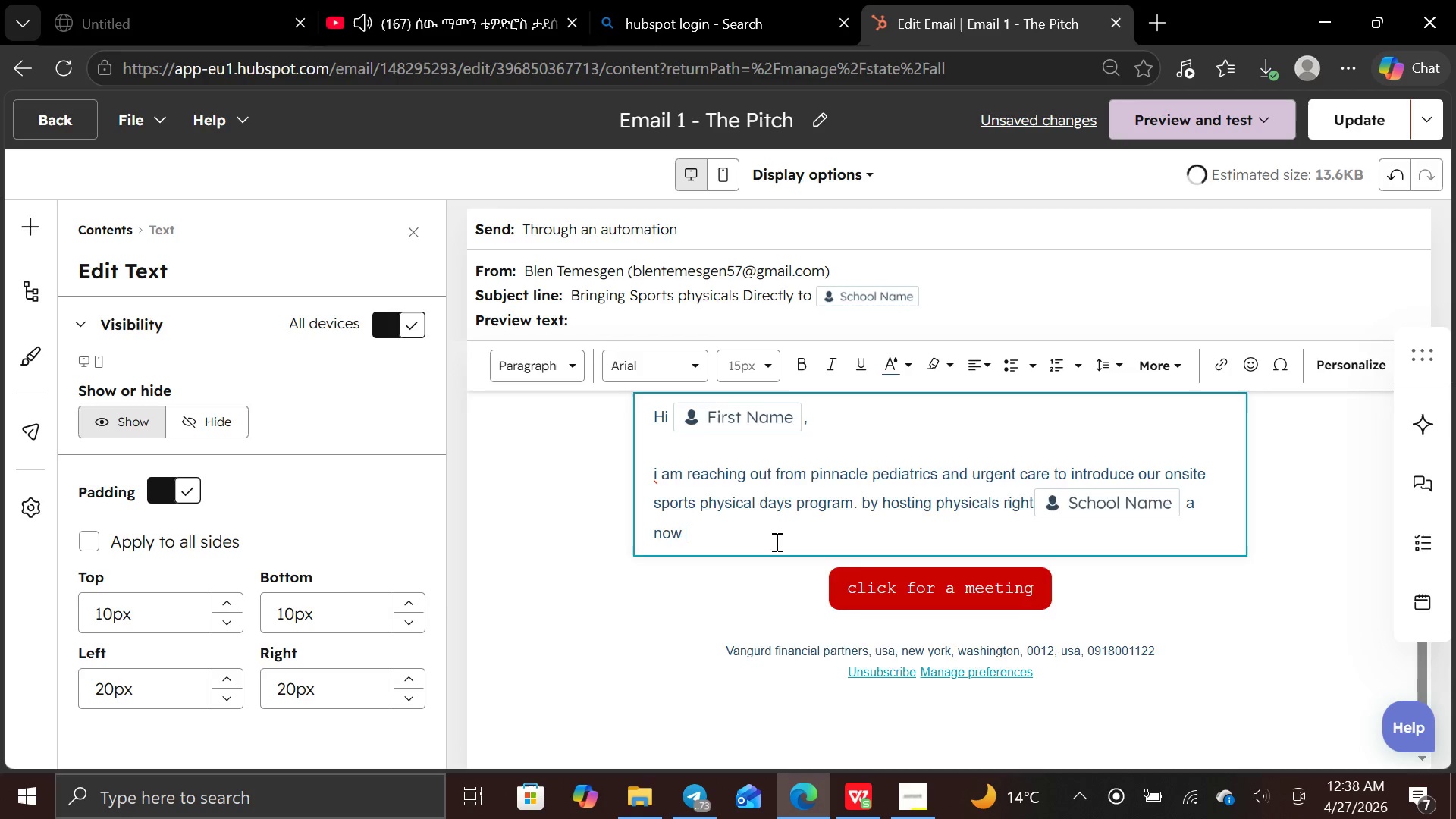 
key(Backspace)
 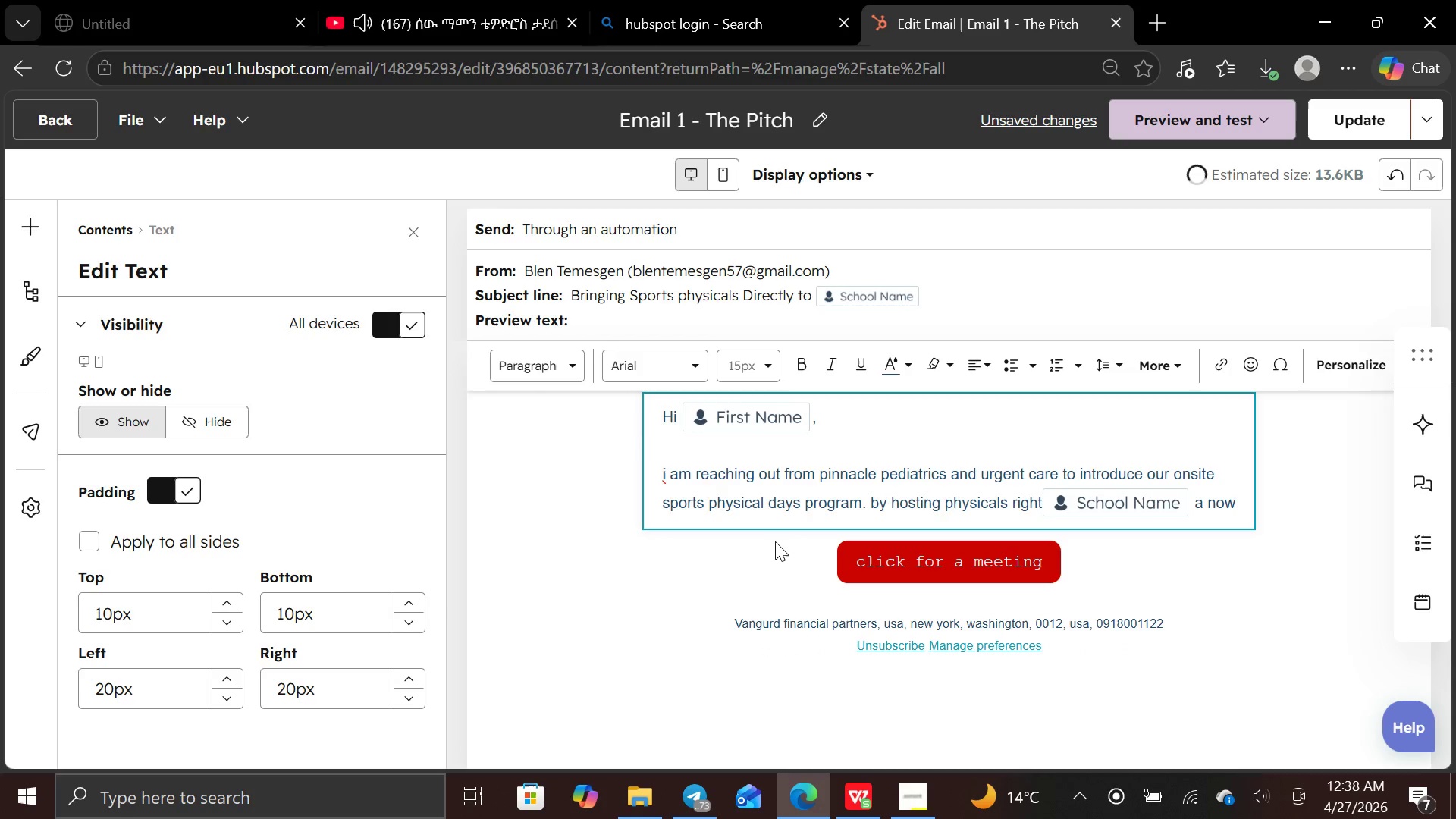 
key(Backspace)
 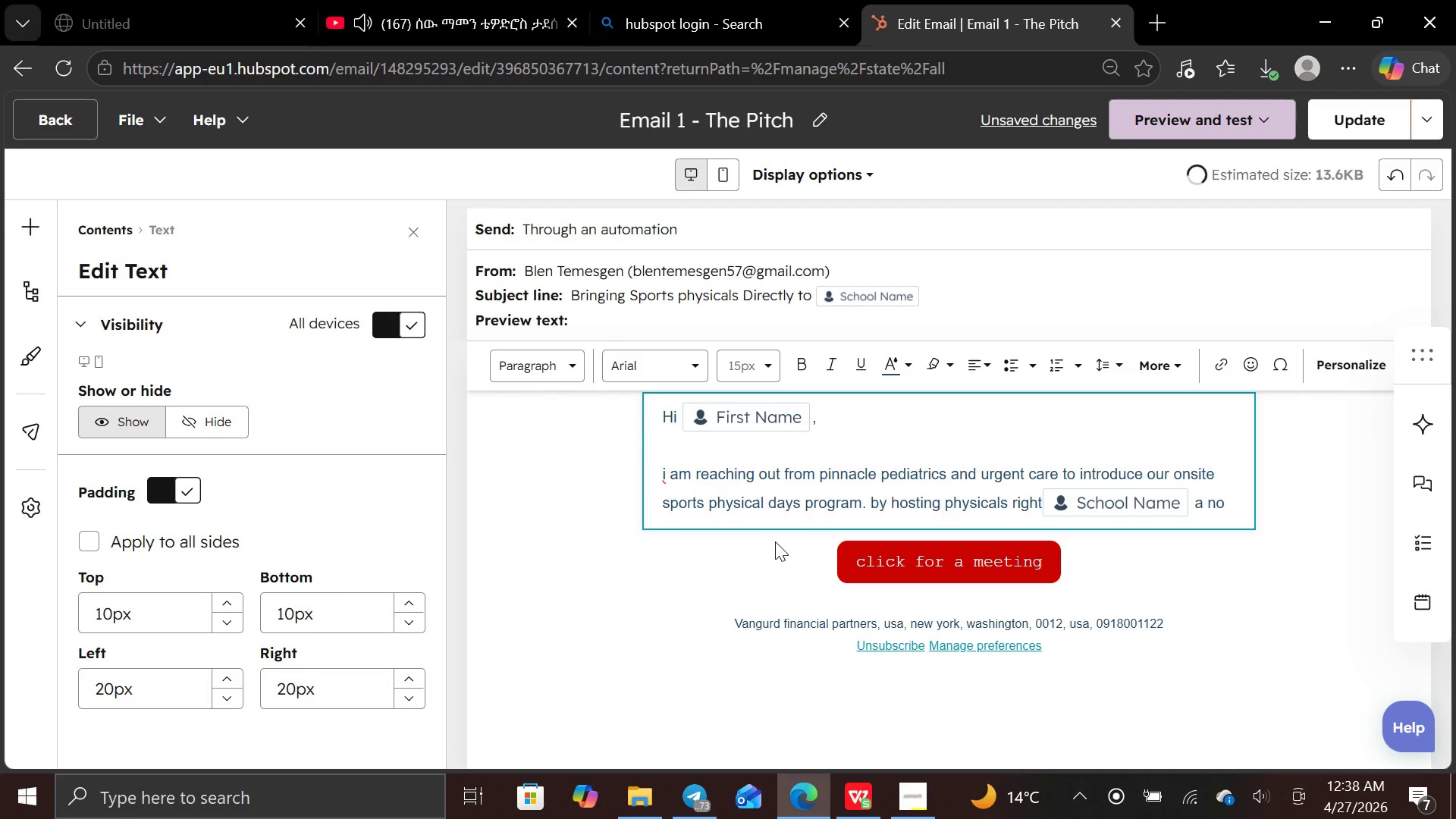 
key(Backspace)
 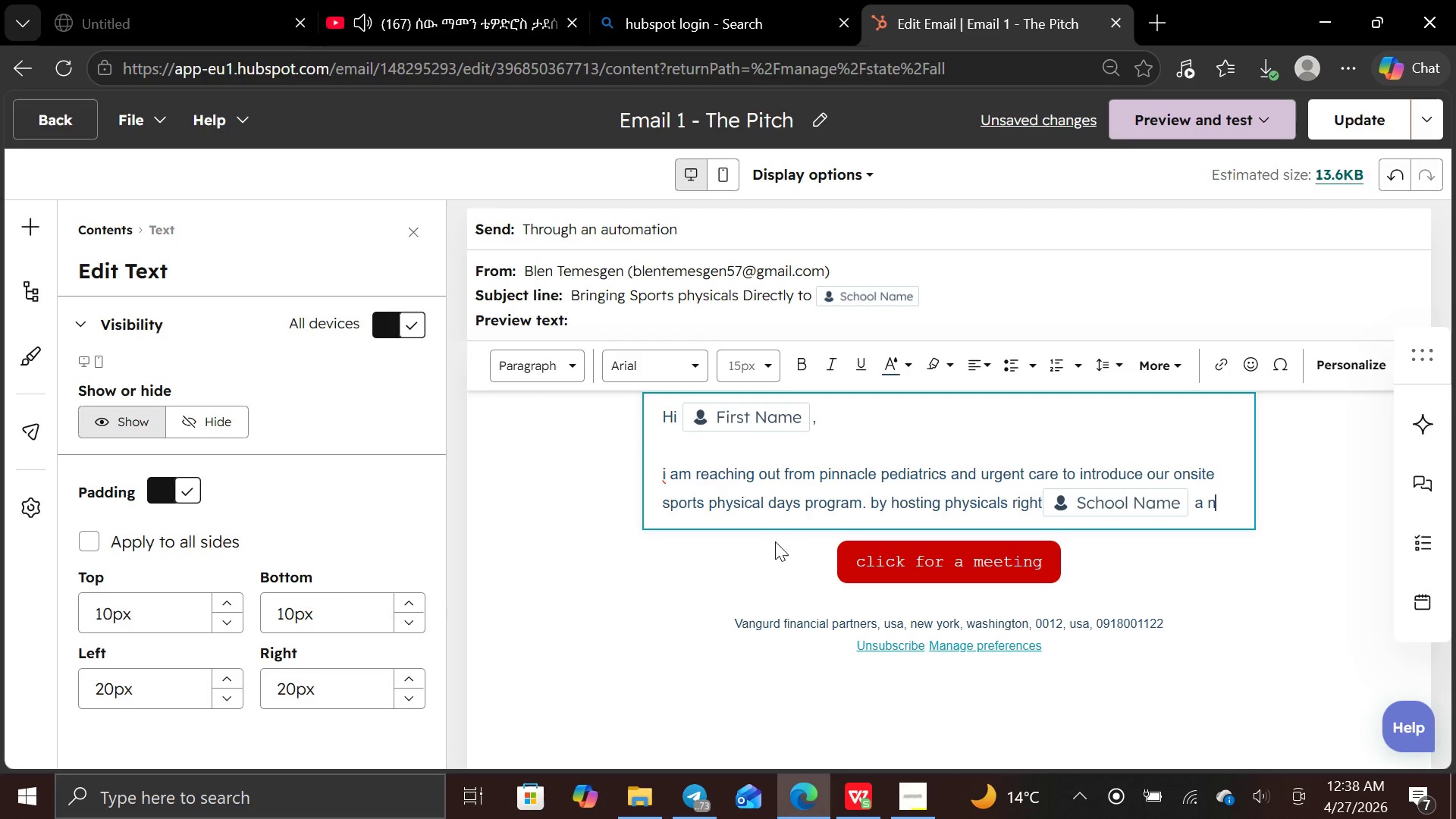 
key(Backspace)
 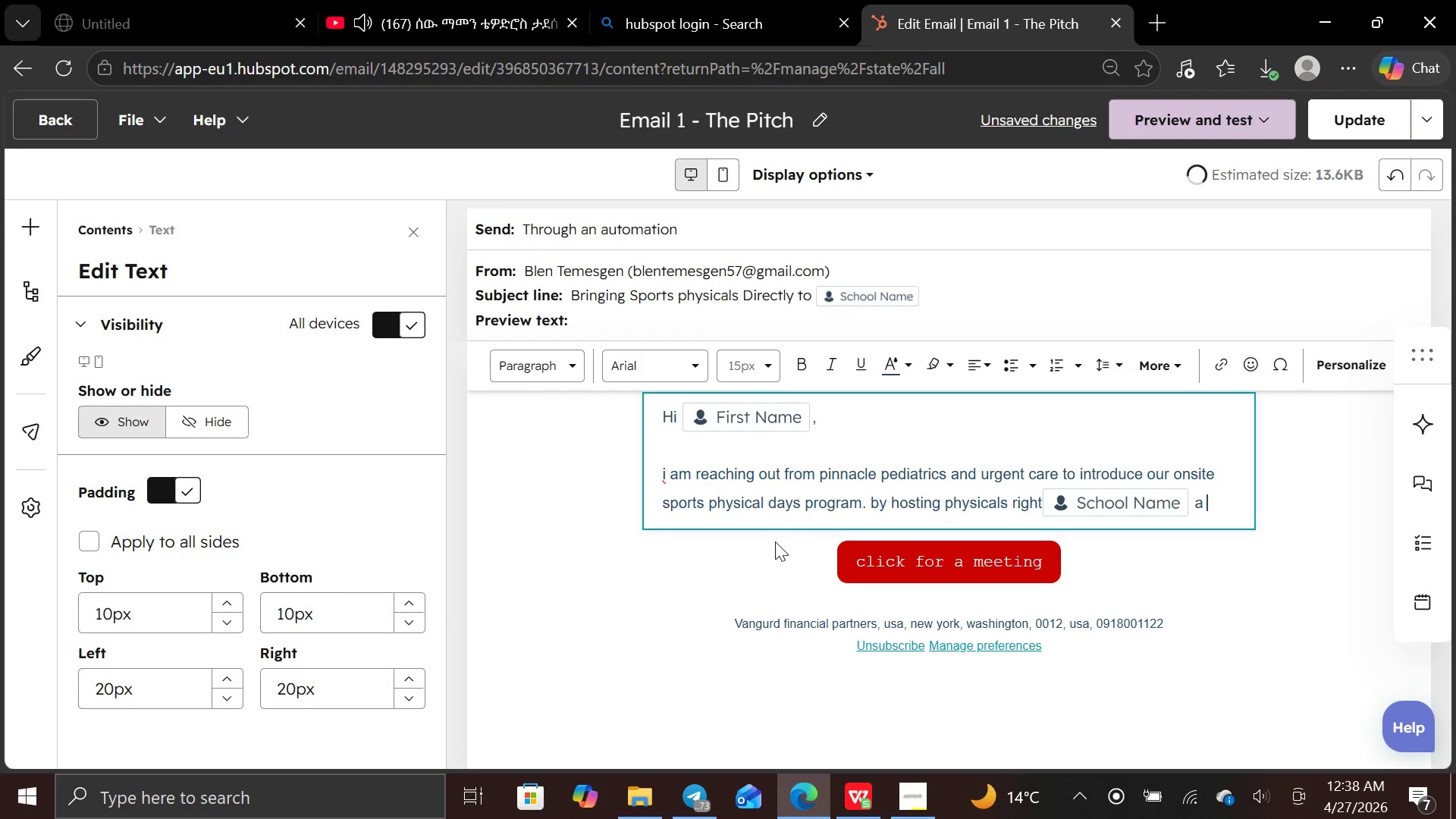 
key(Backspace)
 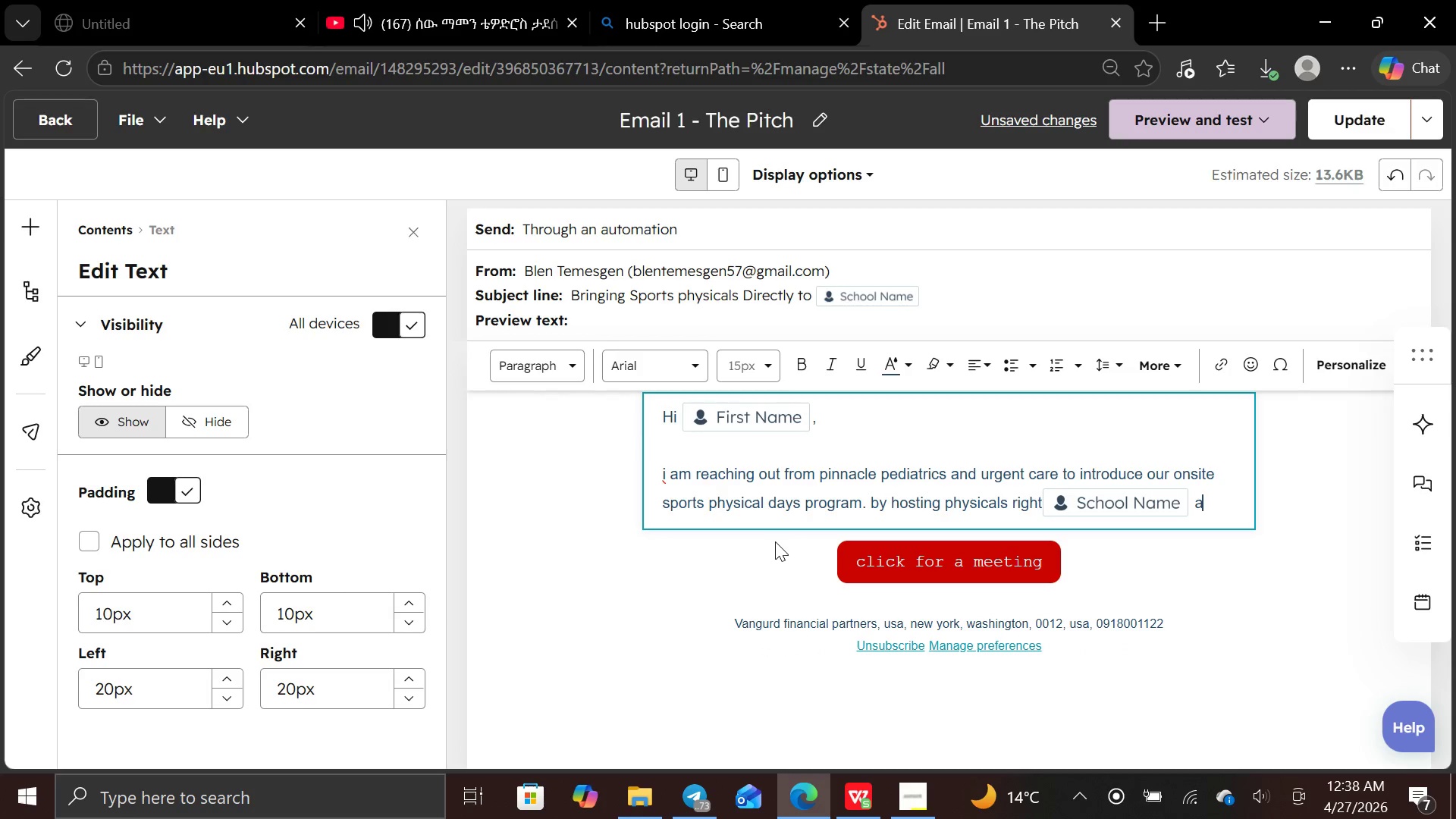 
key(Backspace)
 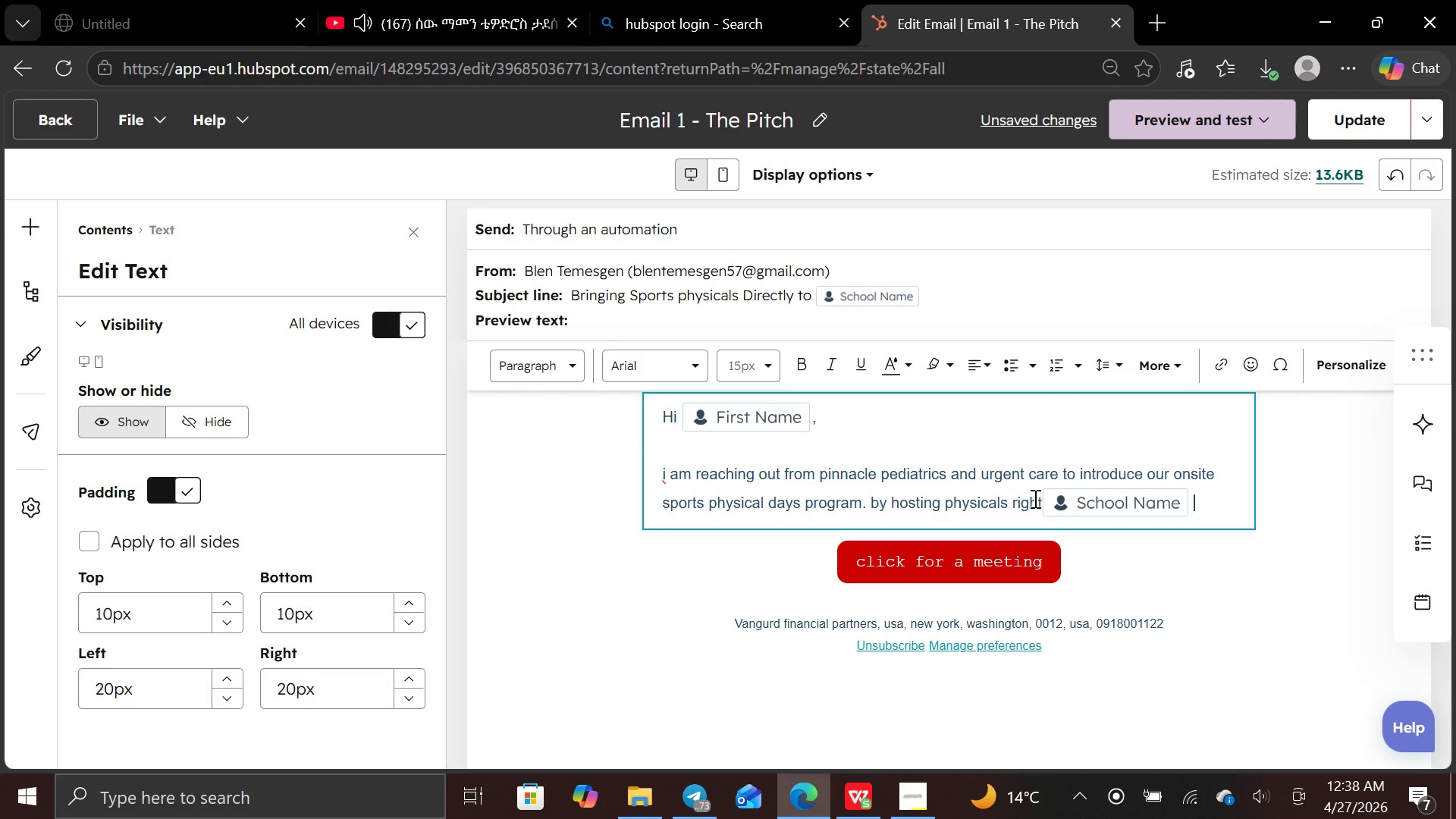 
left_click([1043, 499])
 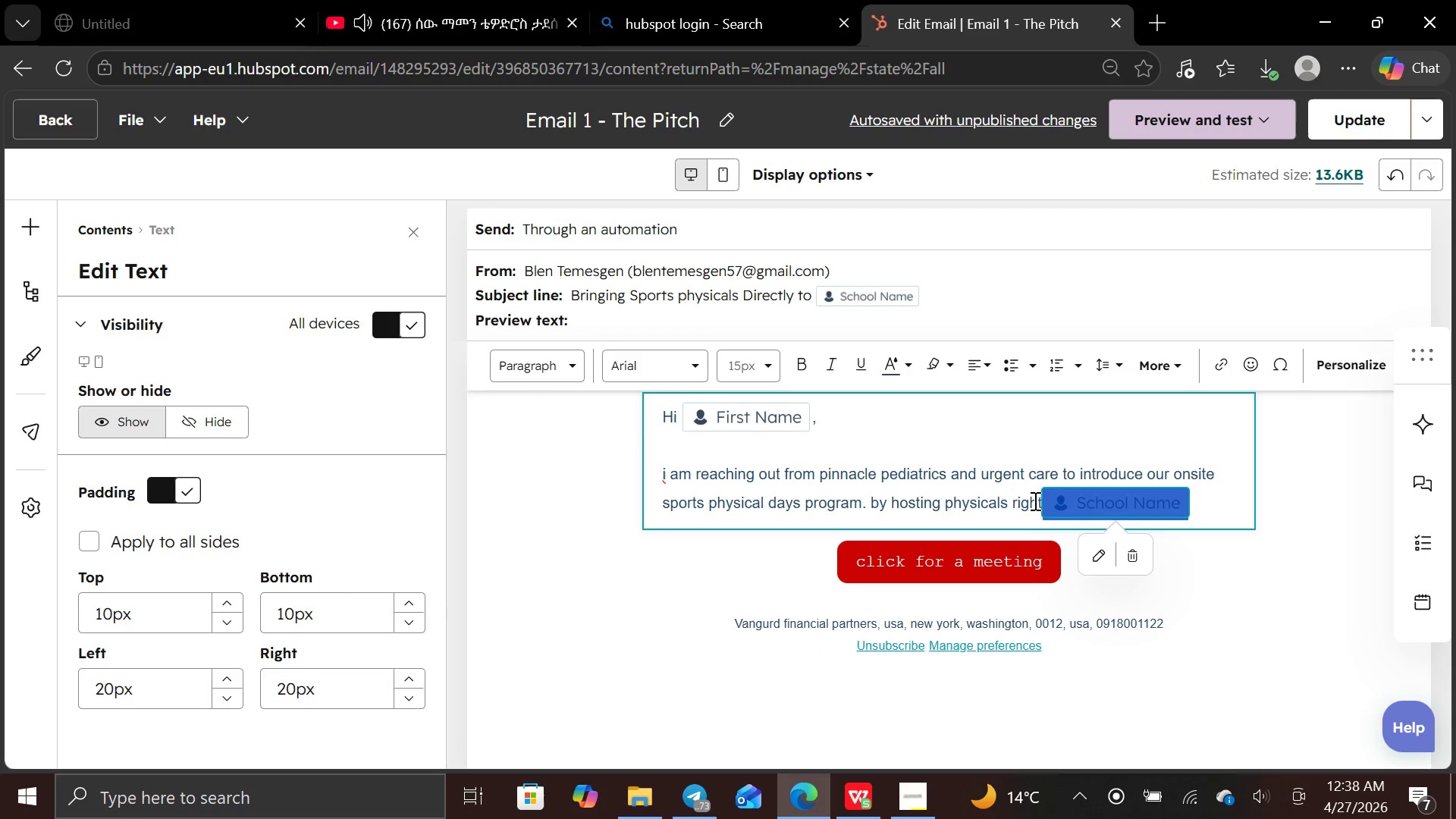 
left_click([1030, 501])
 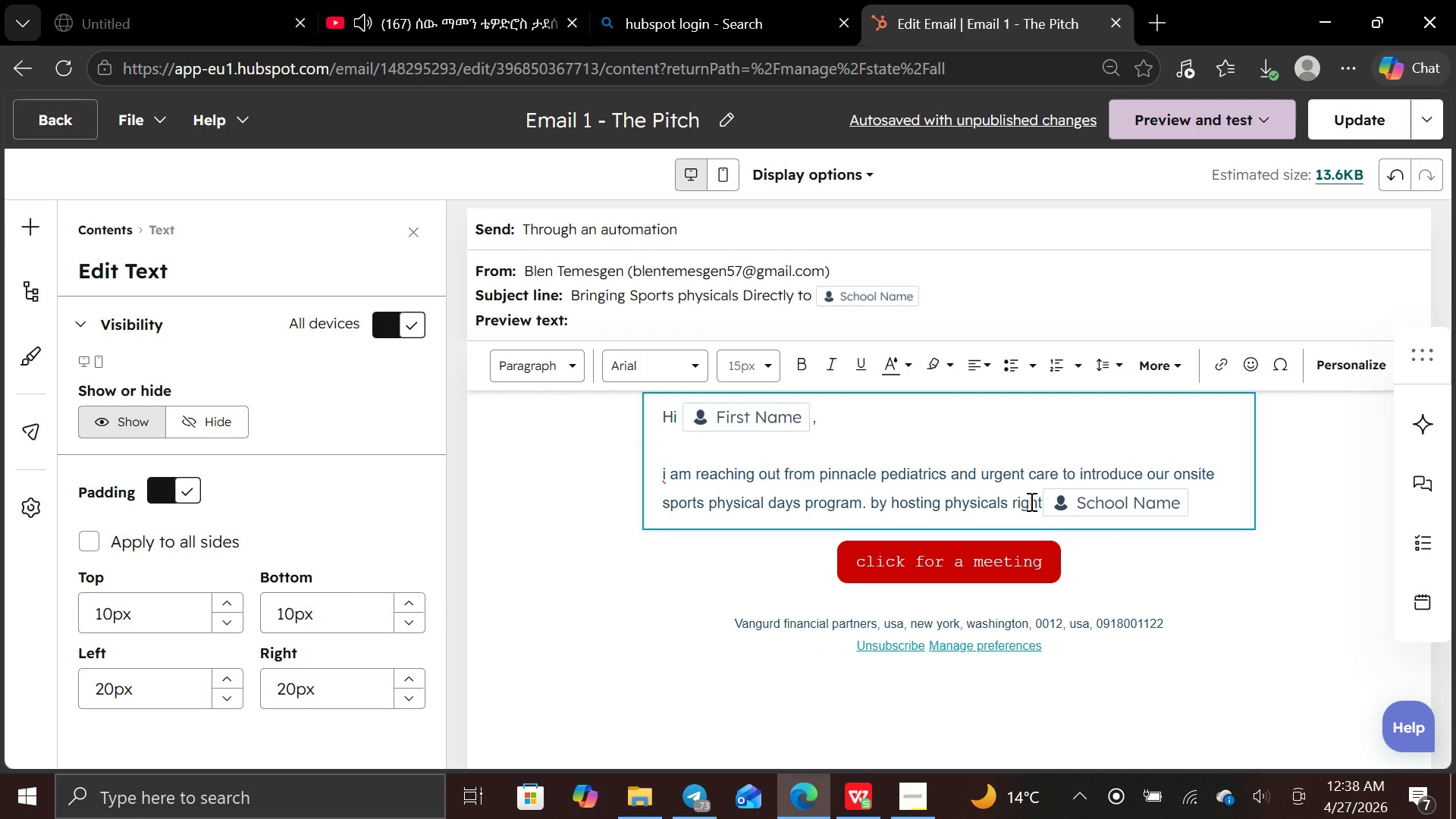 
key(ArrowRight)
 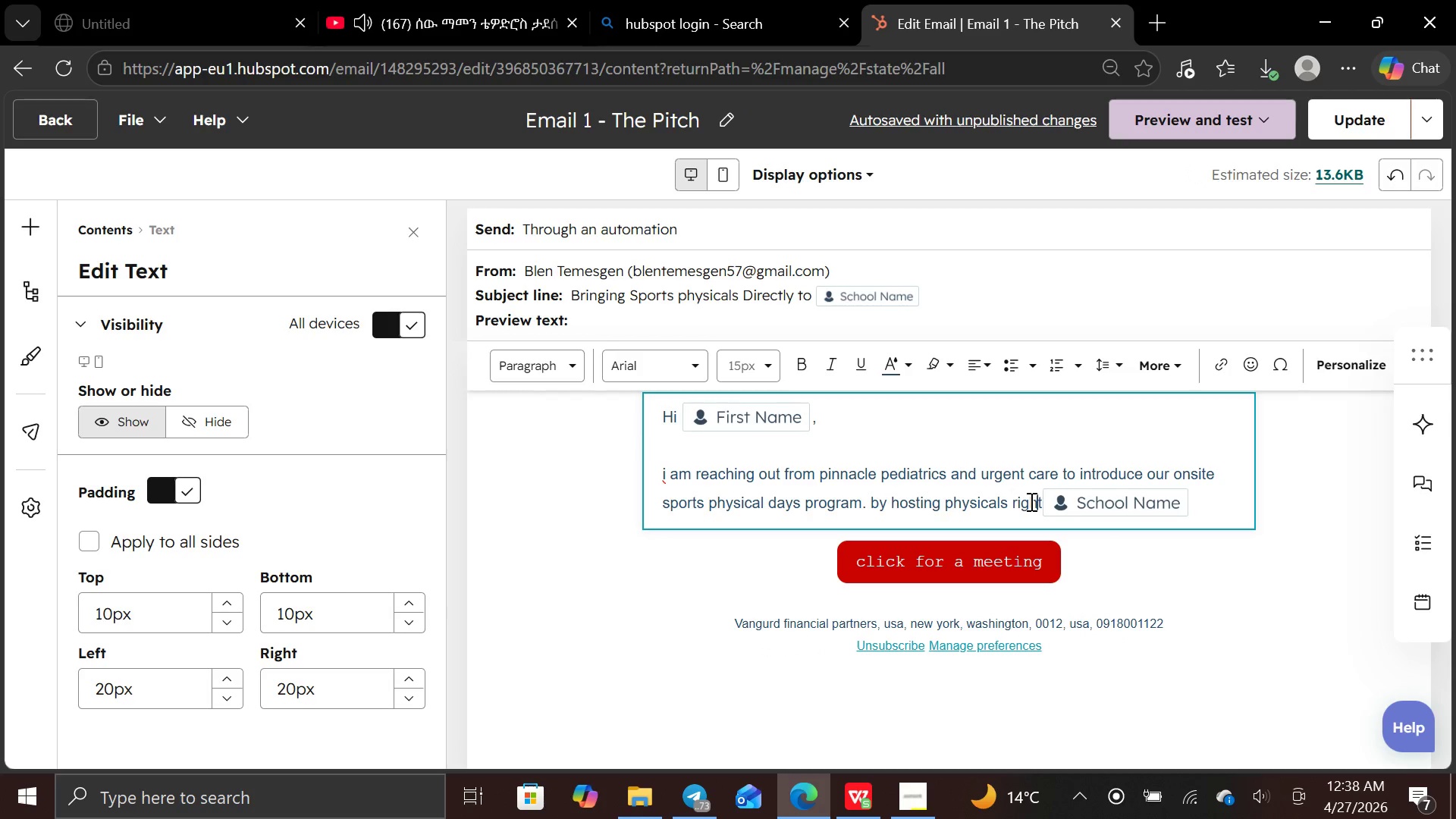 
key(ArrowRight)
 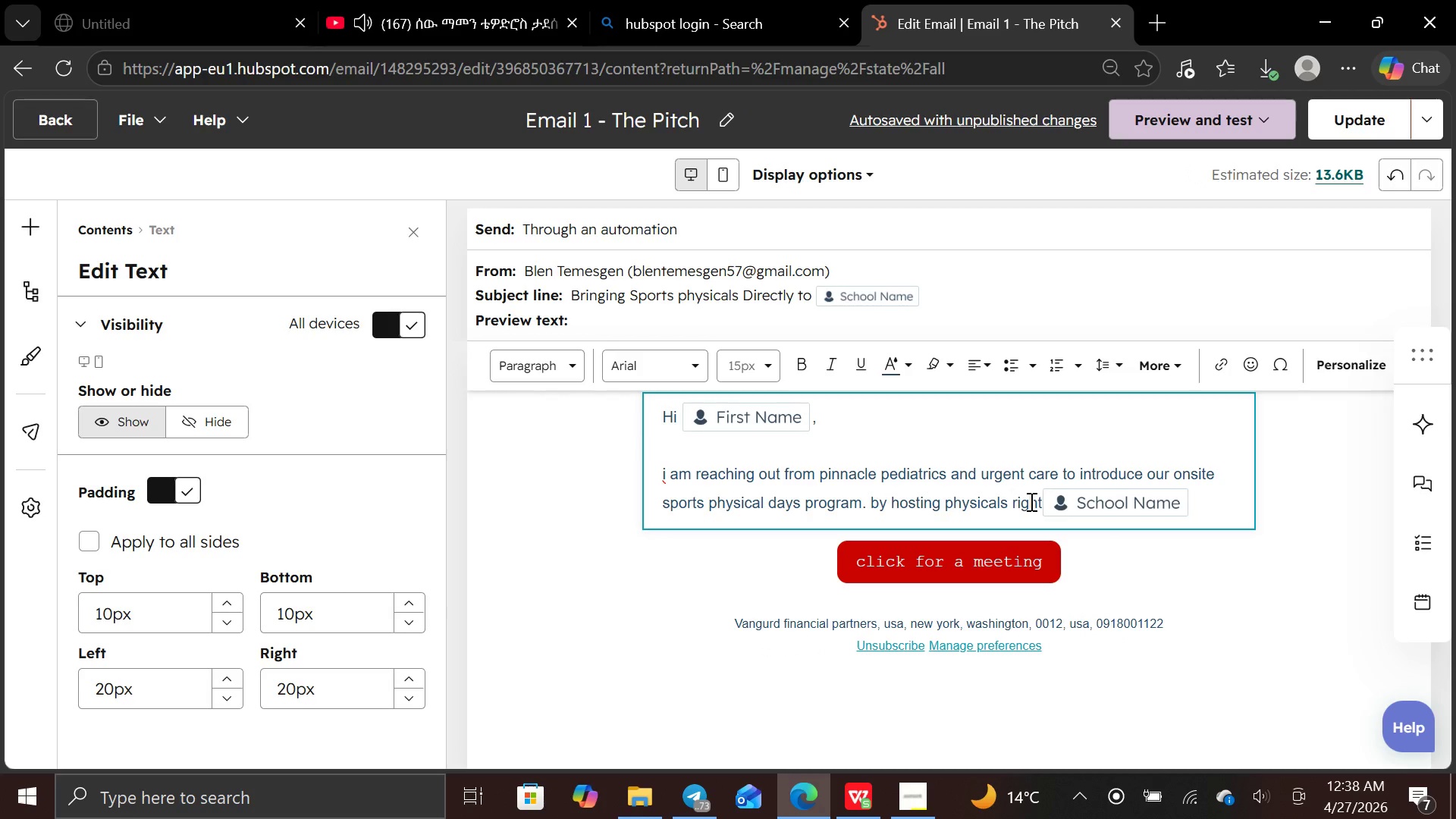 
type( at )
key(Backspace)
key(Backspace)
key(Backspace)
type(now at)
 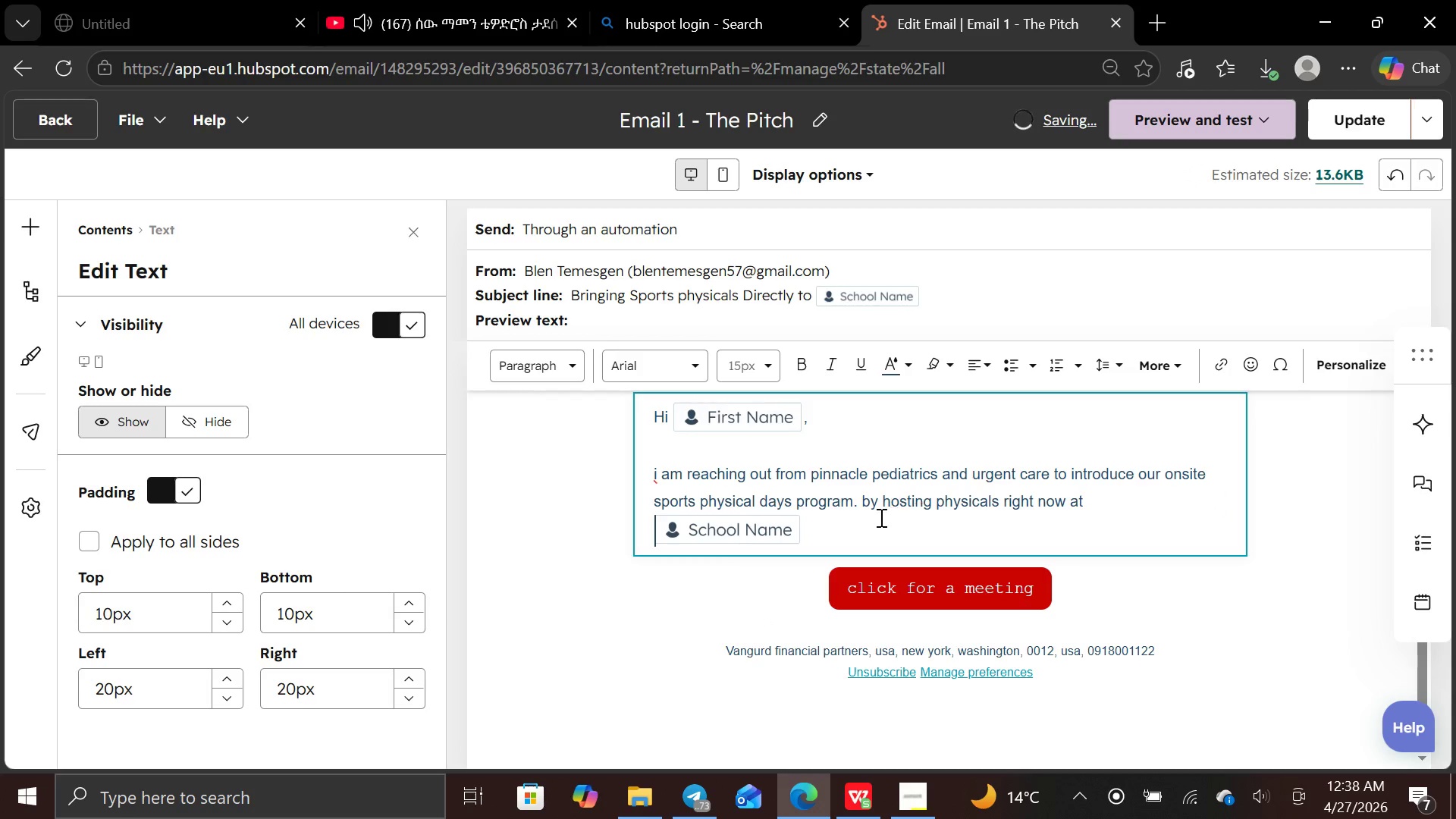 
left_click([855, 526])
 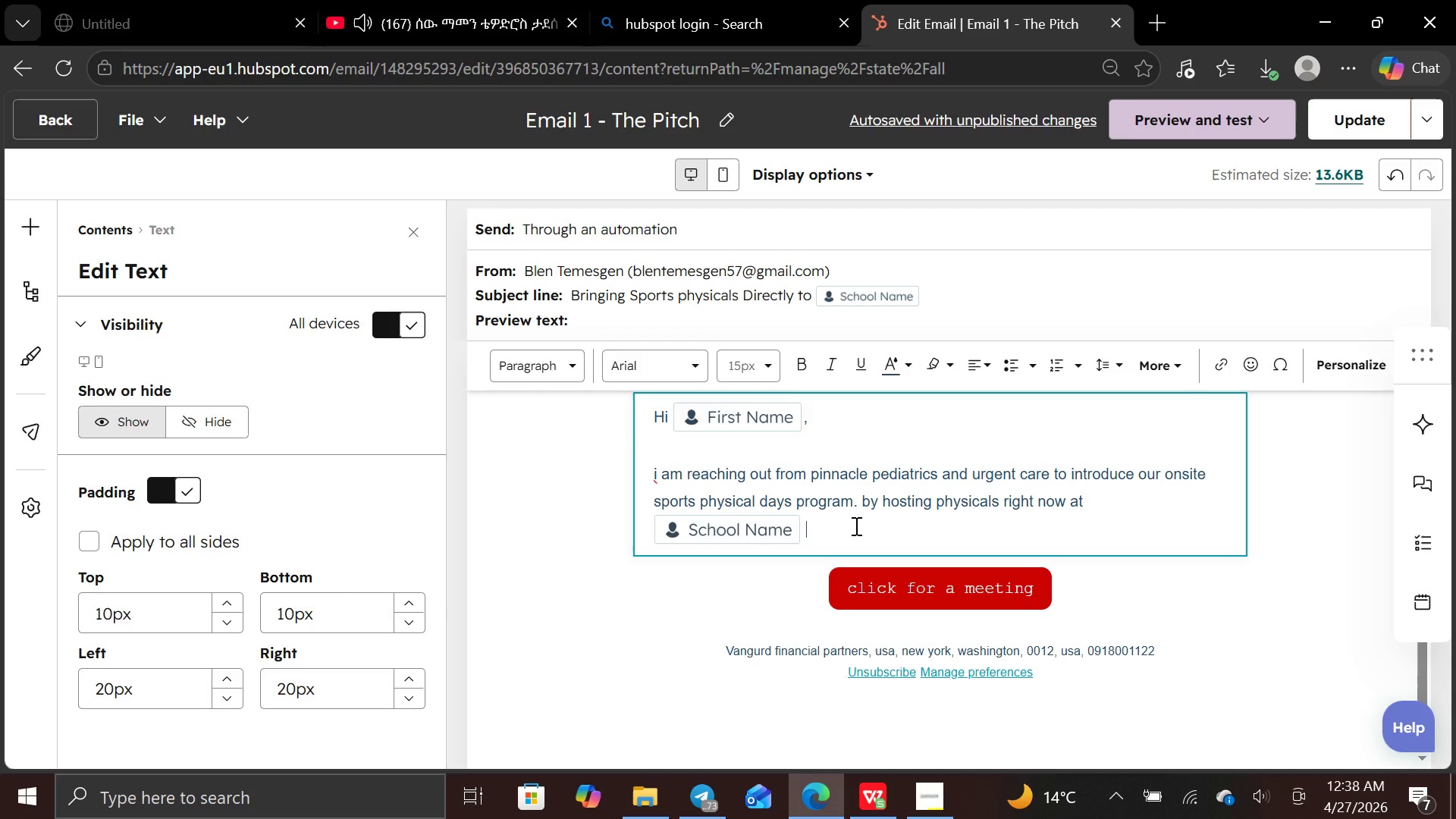 
type(in )
 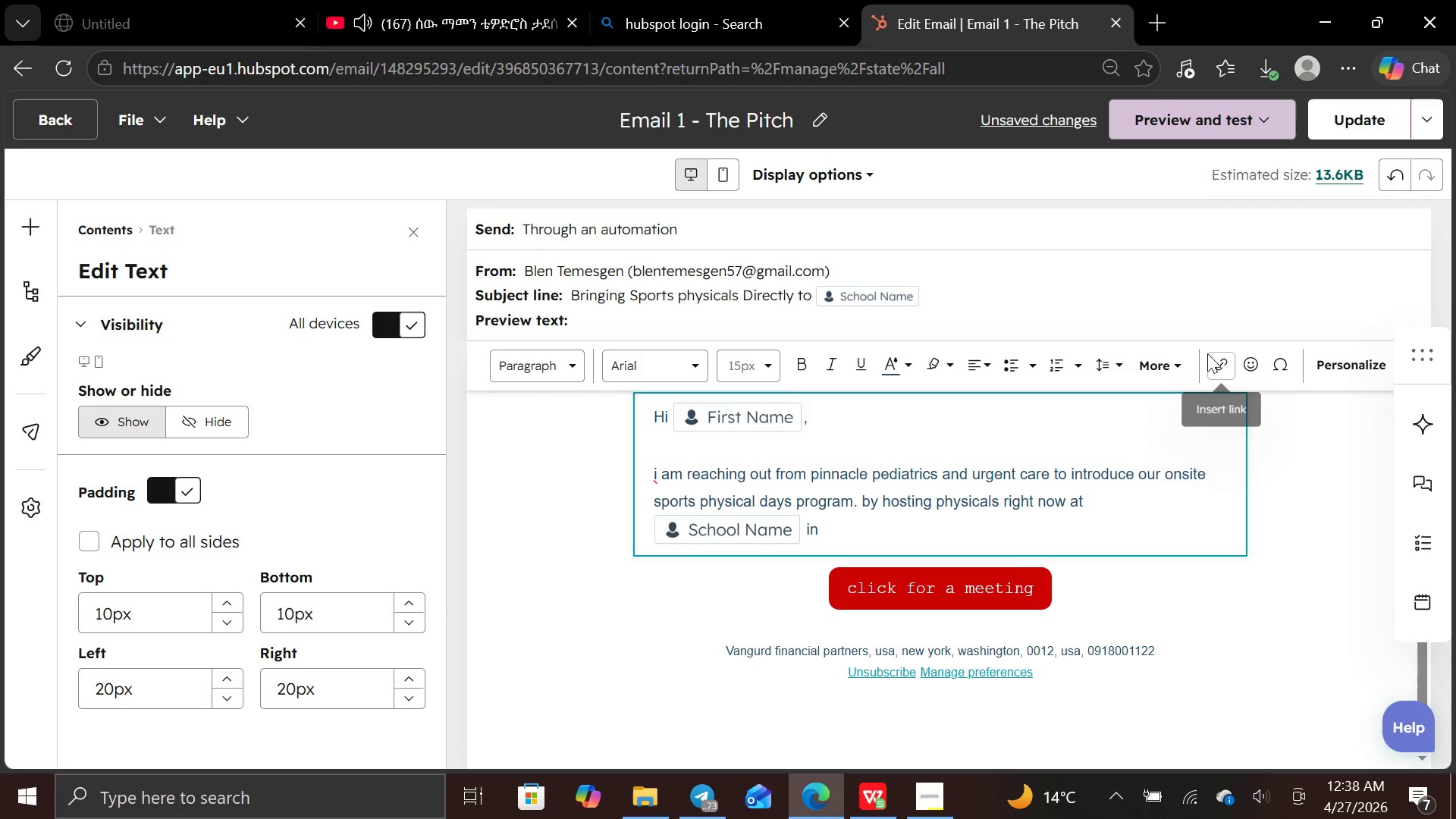 
left_click([1332, 362])
 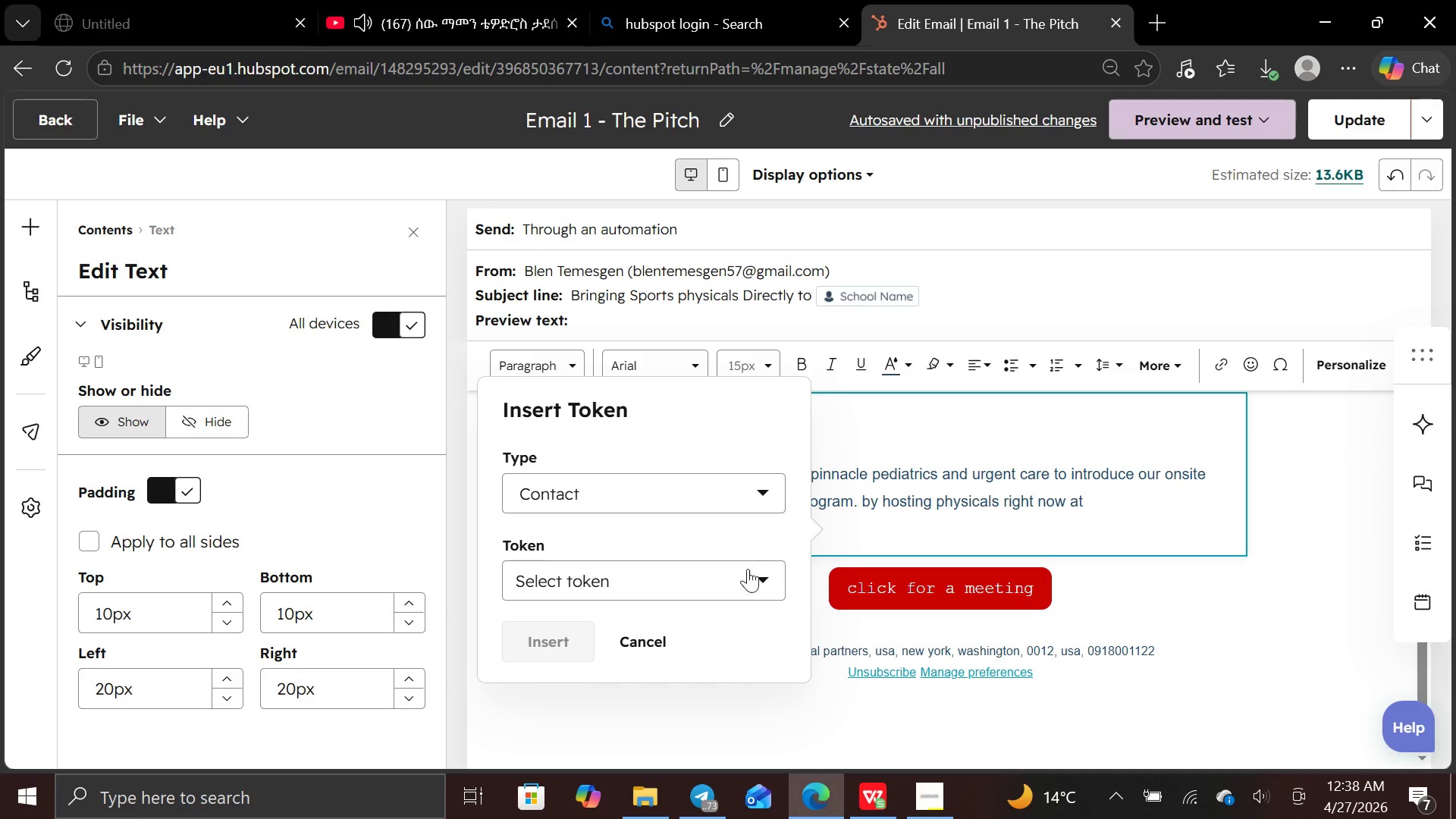 
left_click([762, 582])
 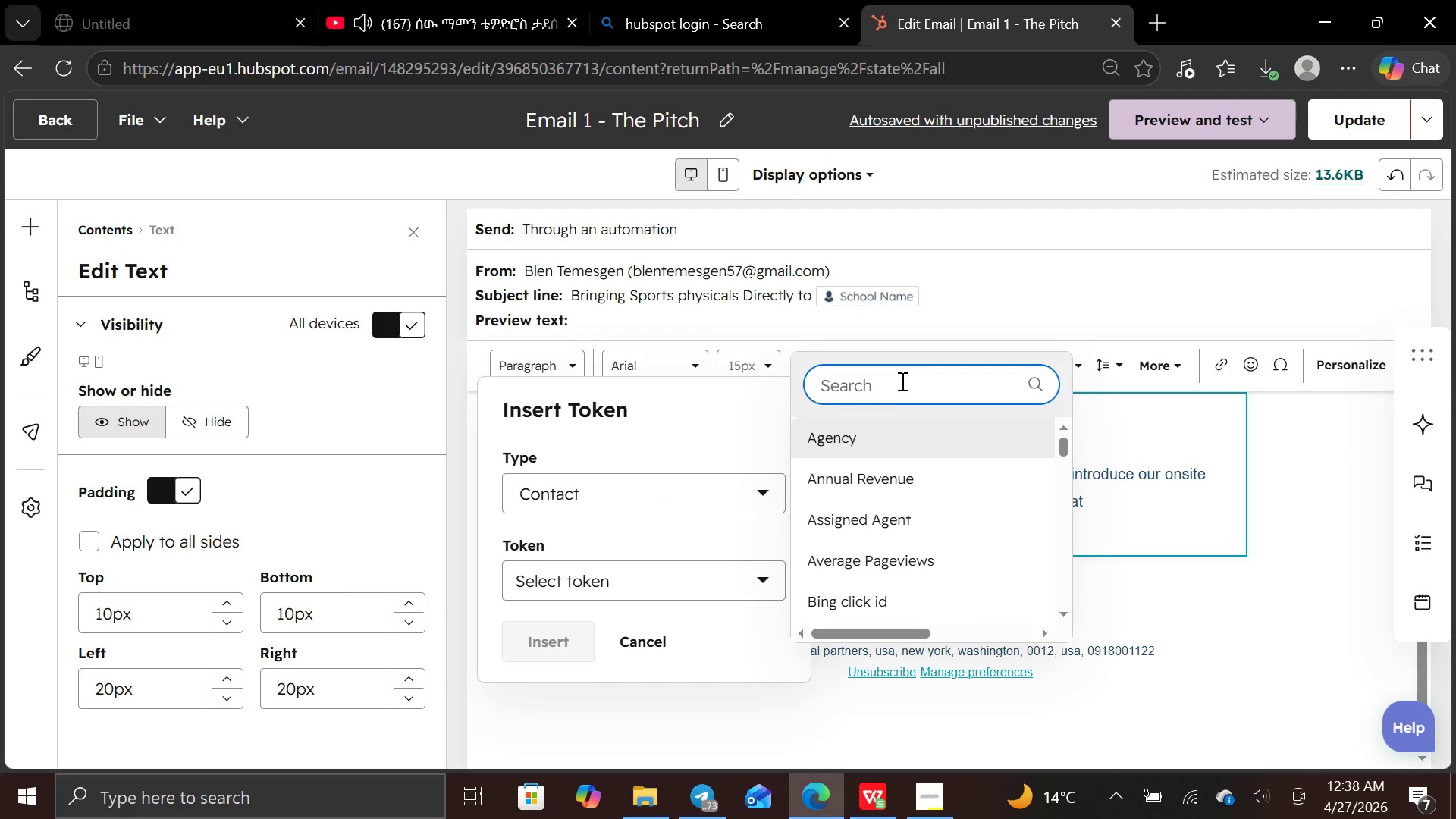 
type(city)
 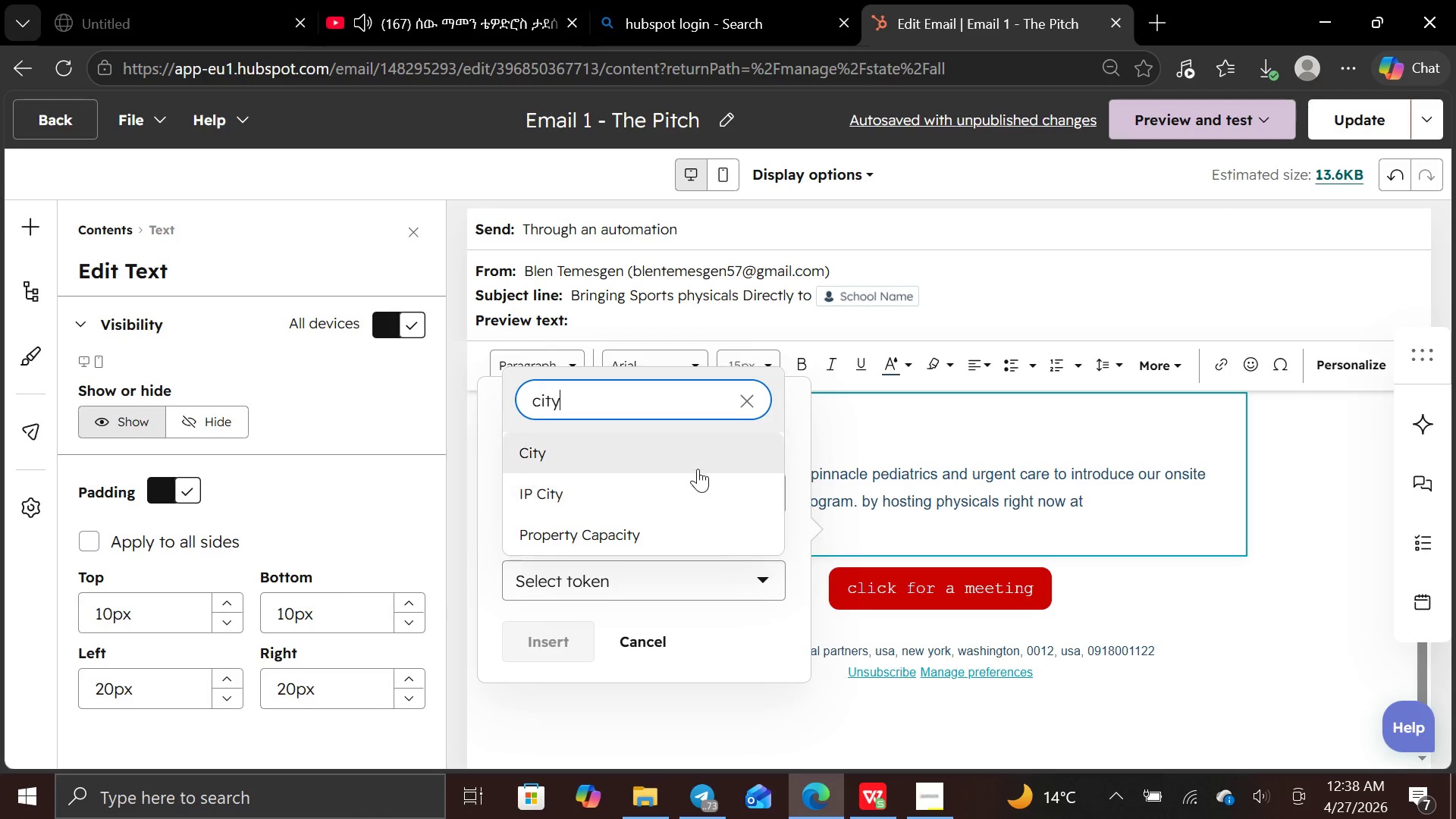 
left_click([698, 464])
 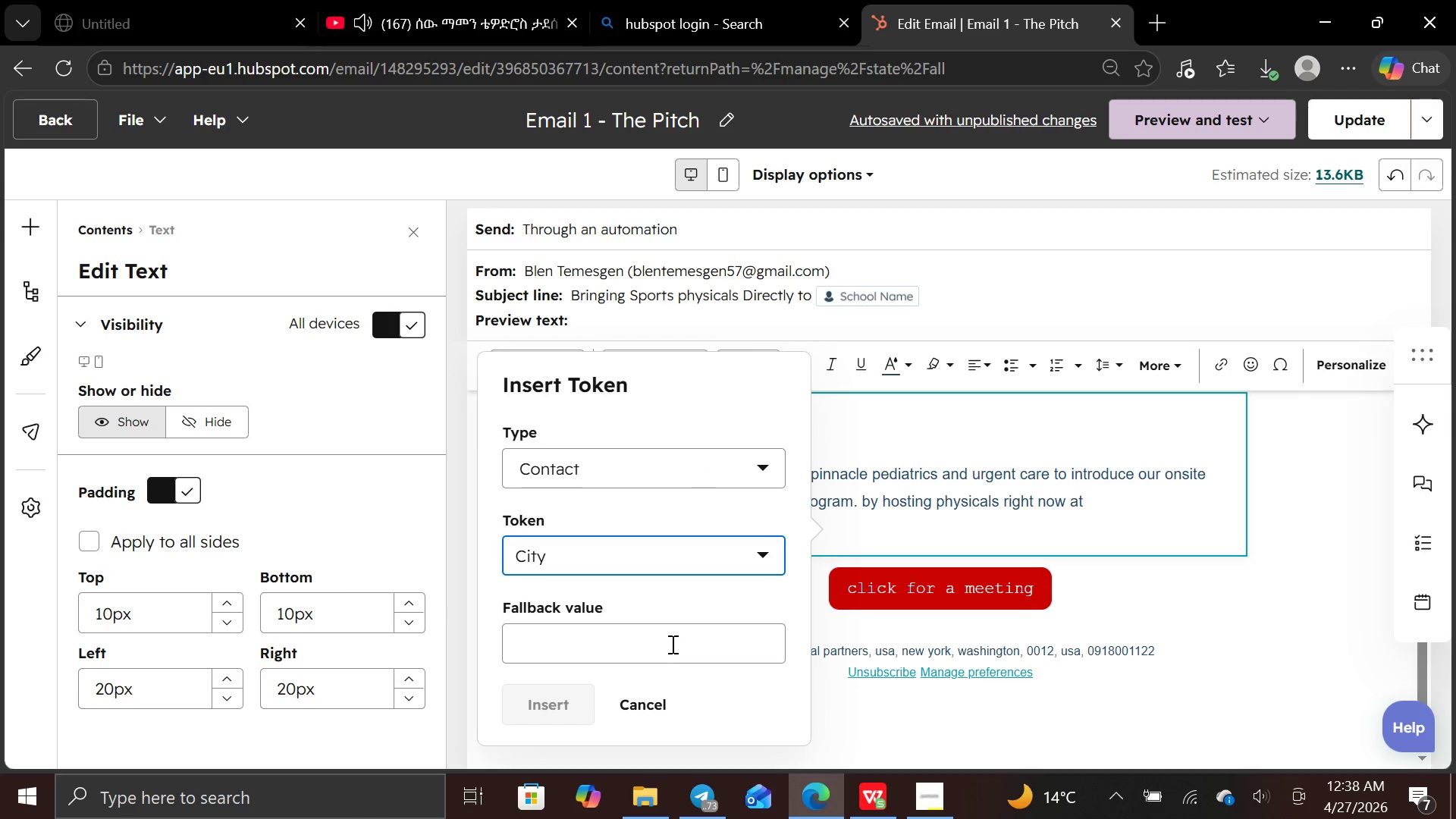 
left_click([676, 632])
 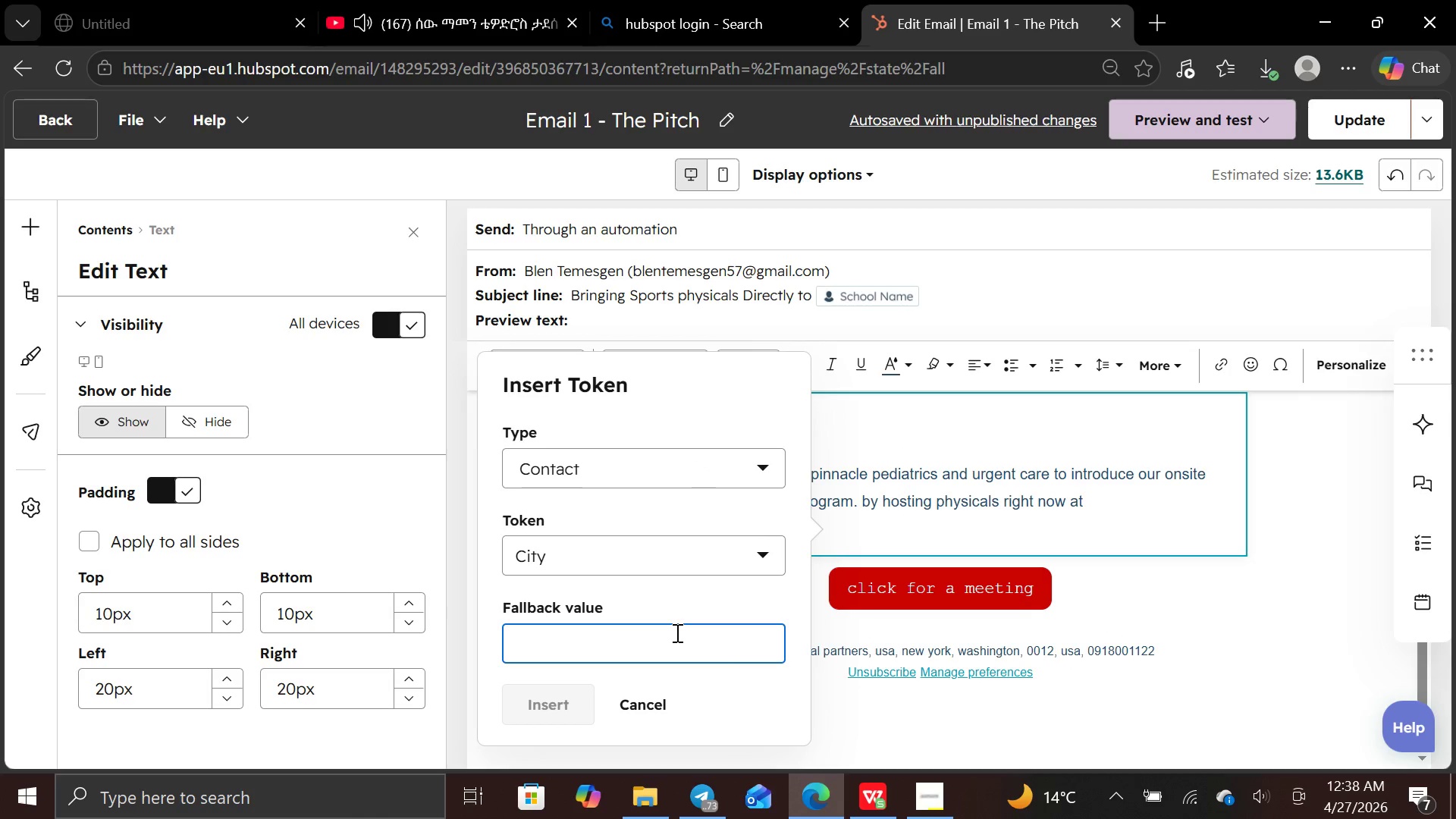 
type(City)
 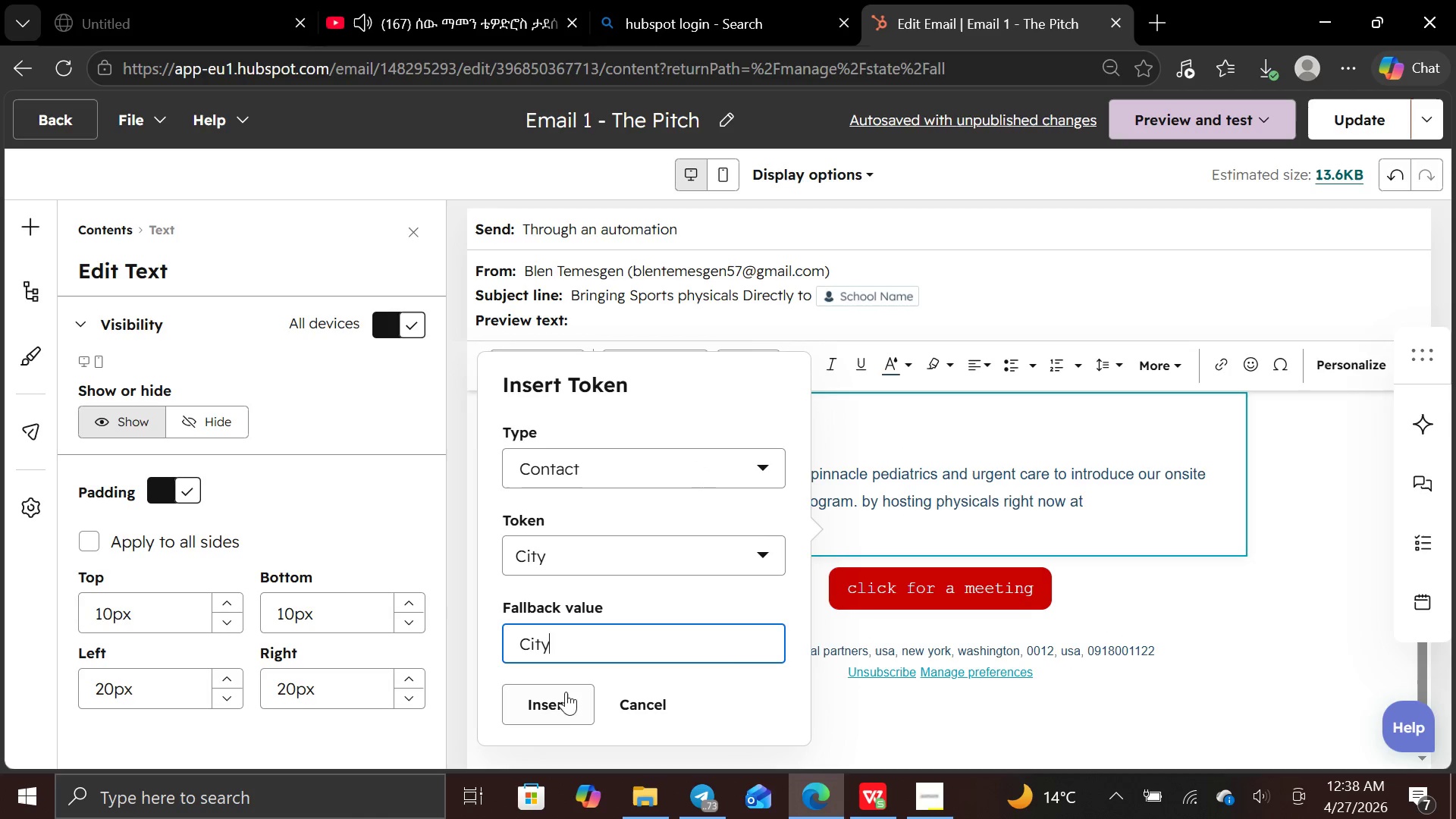 
left_click([554, 702])
 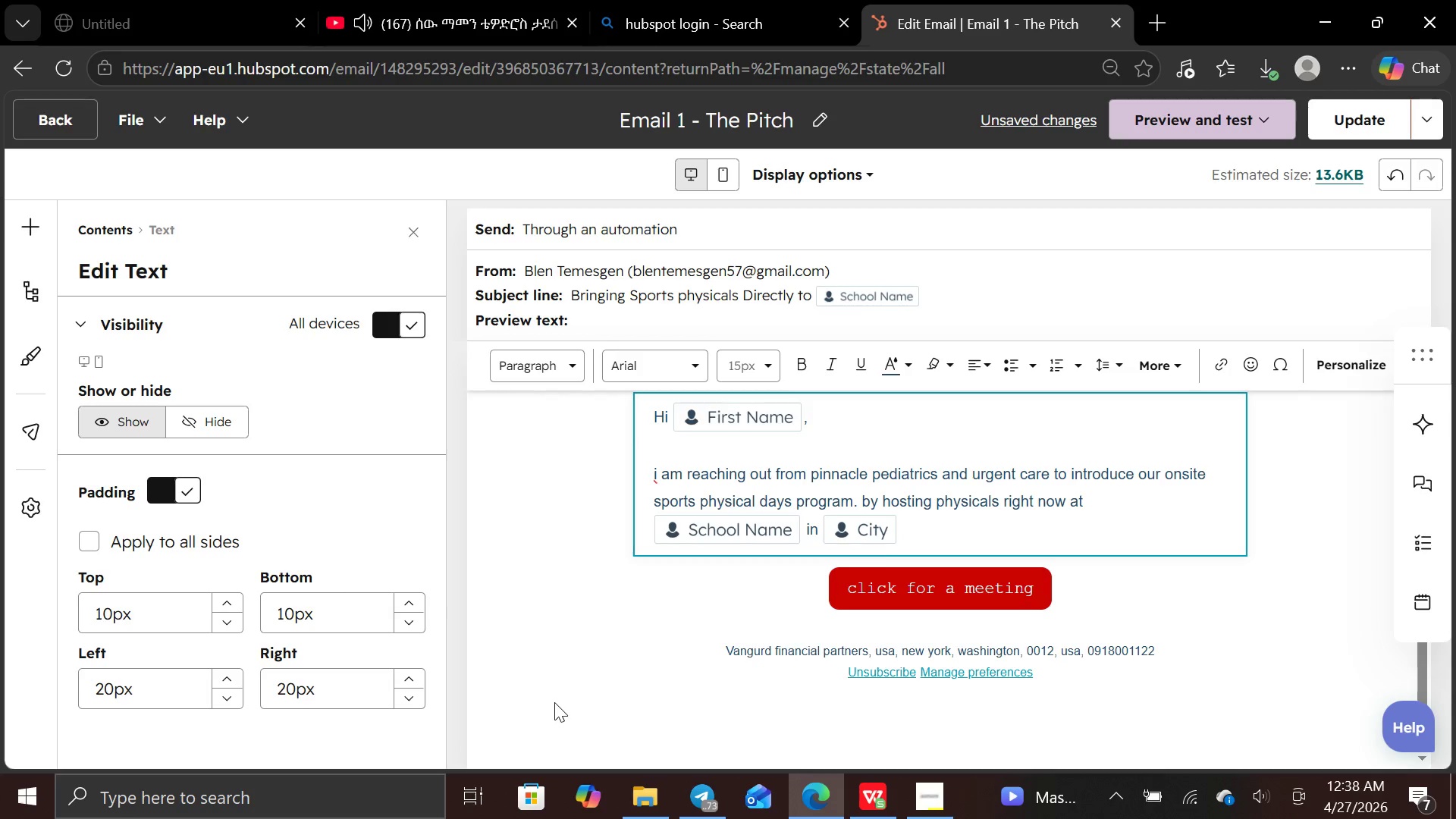 
type(, we make it easier for parents and students to complete requirements a)
key(Backspace)
type(without )
 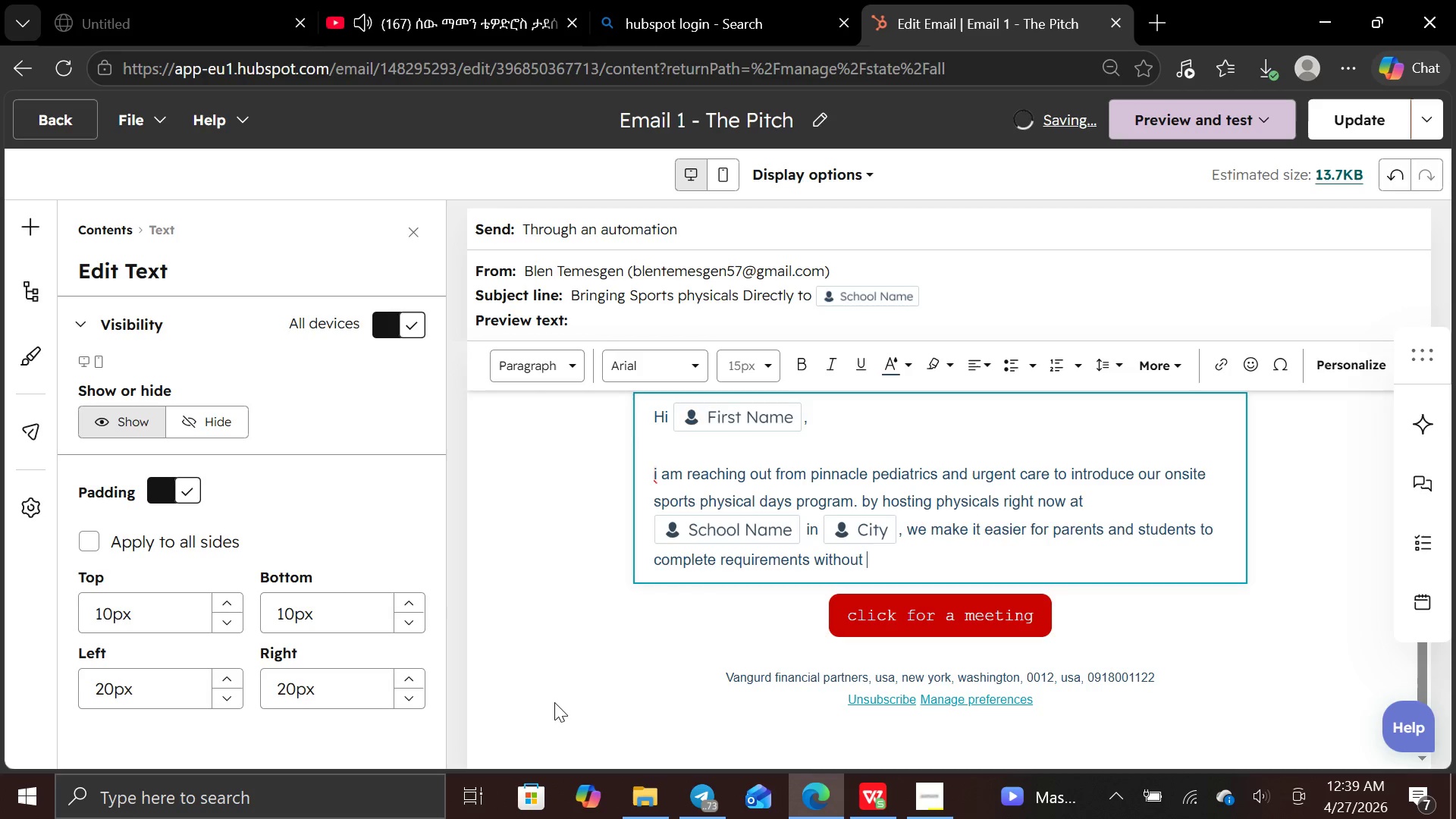 
type(disrupting busy schedules.)
 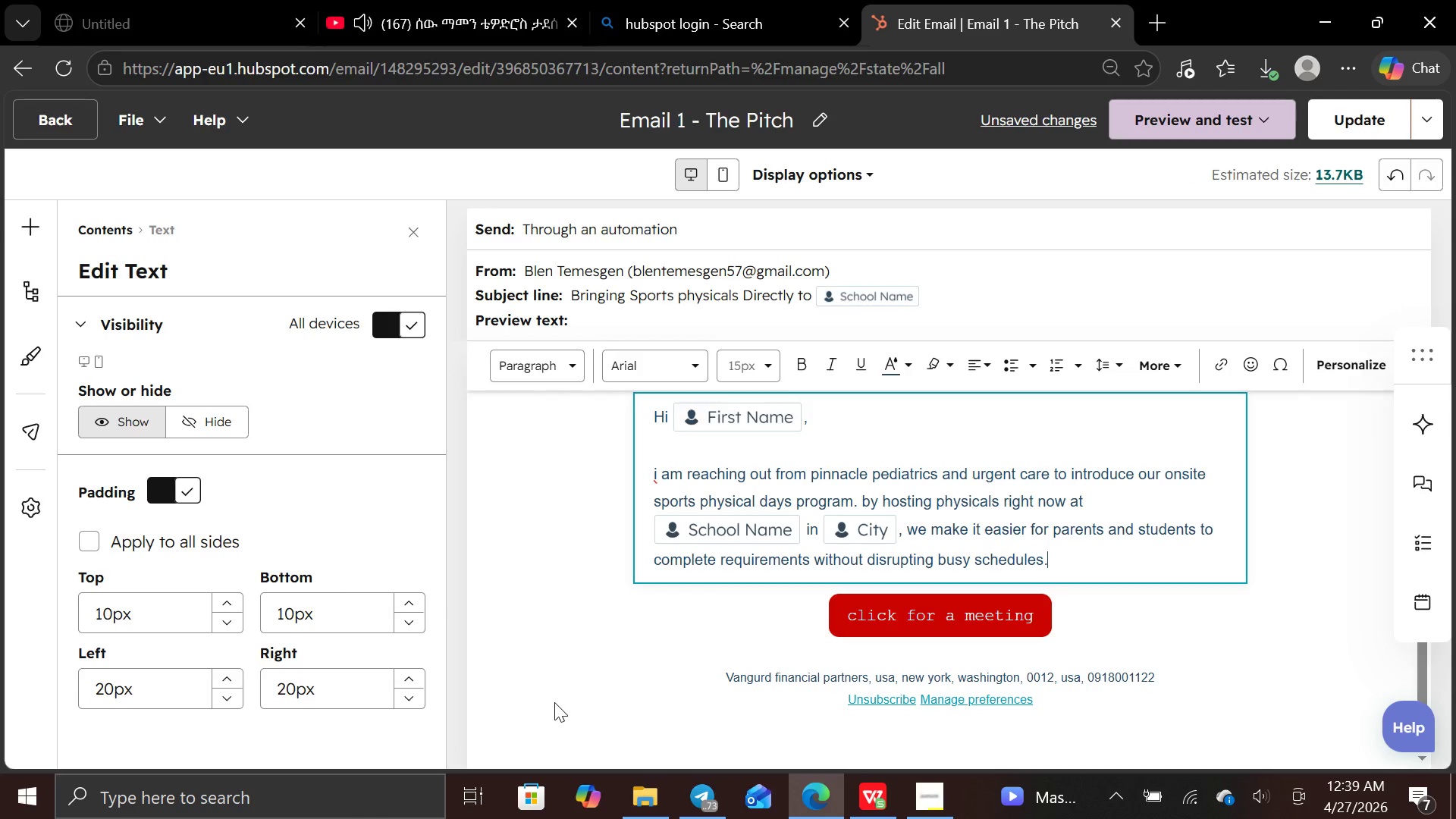 
key(Enter)
 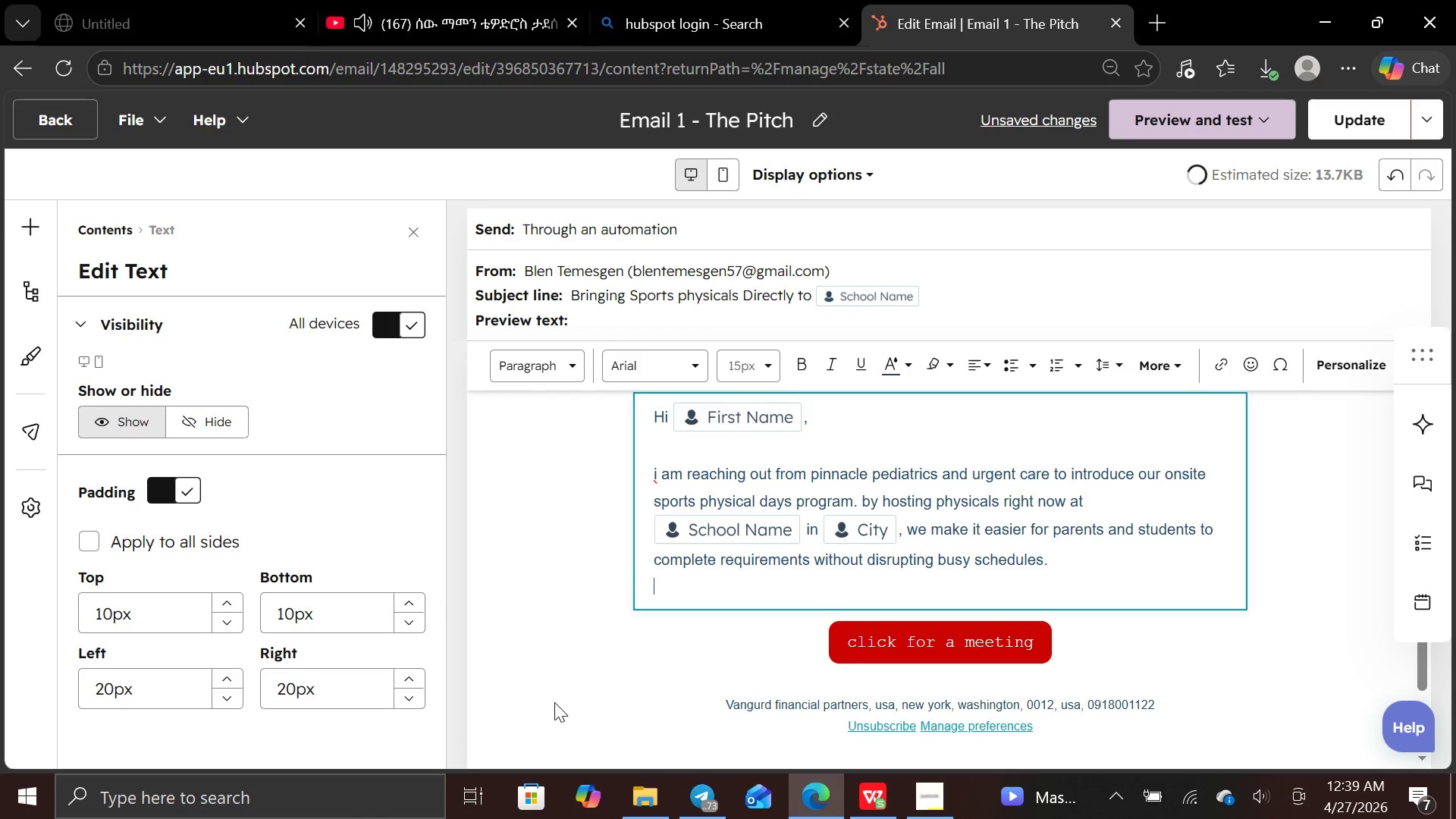 
key(Enter)
 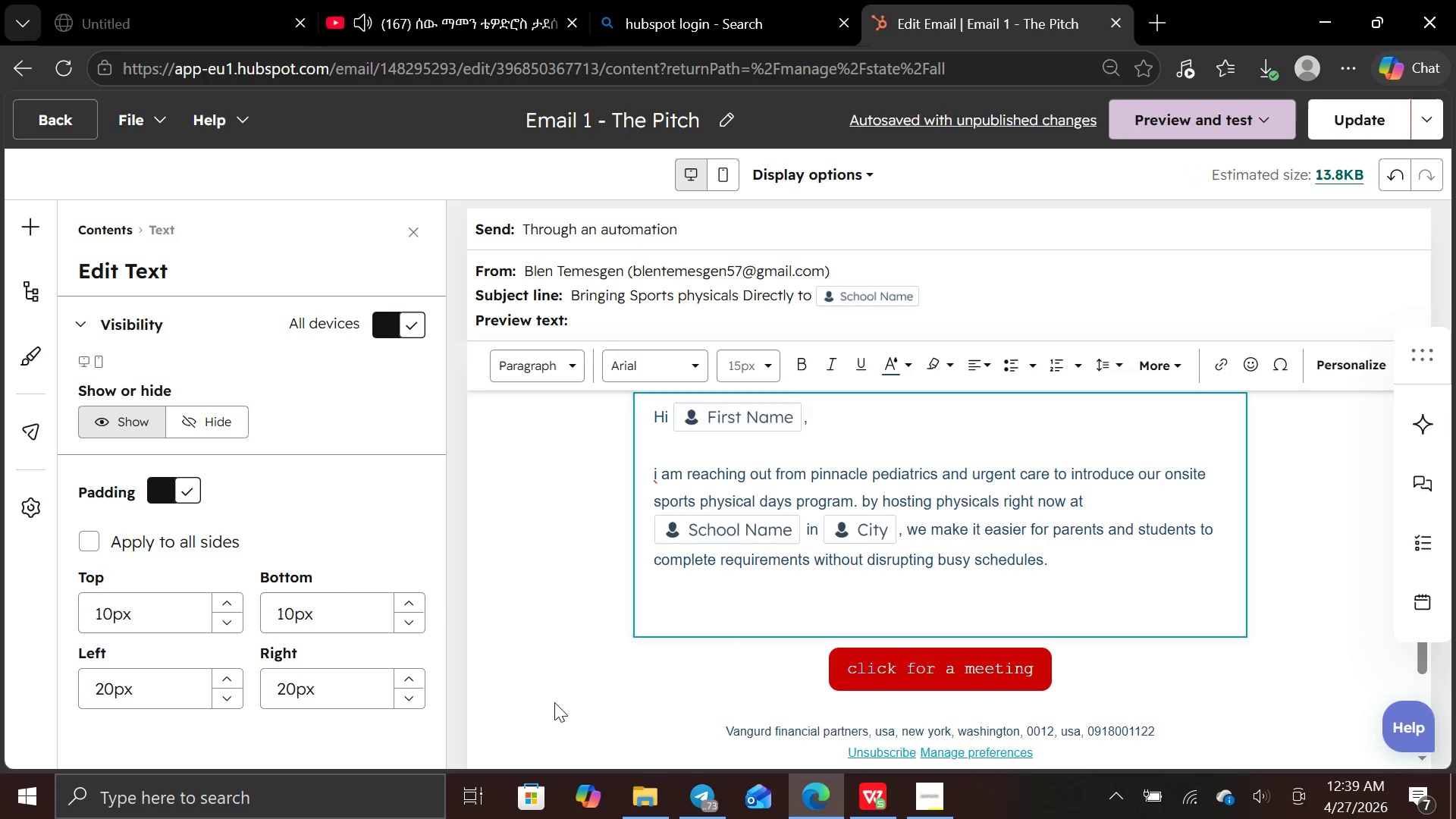 
wait(6.42)
 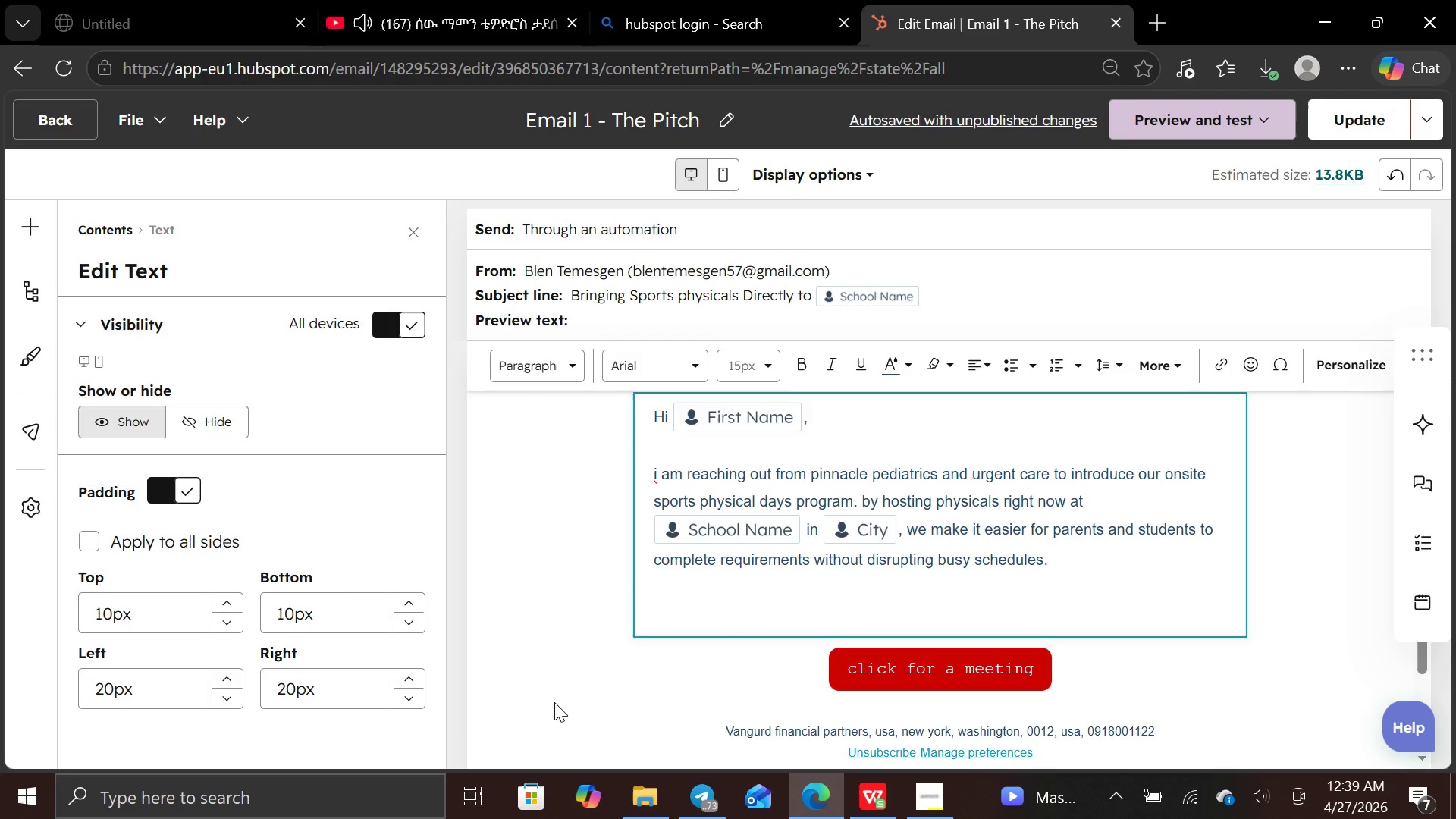 
type(p)
key(Backspace)
type(Please use my link to meetup: )
 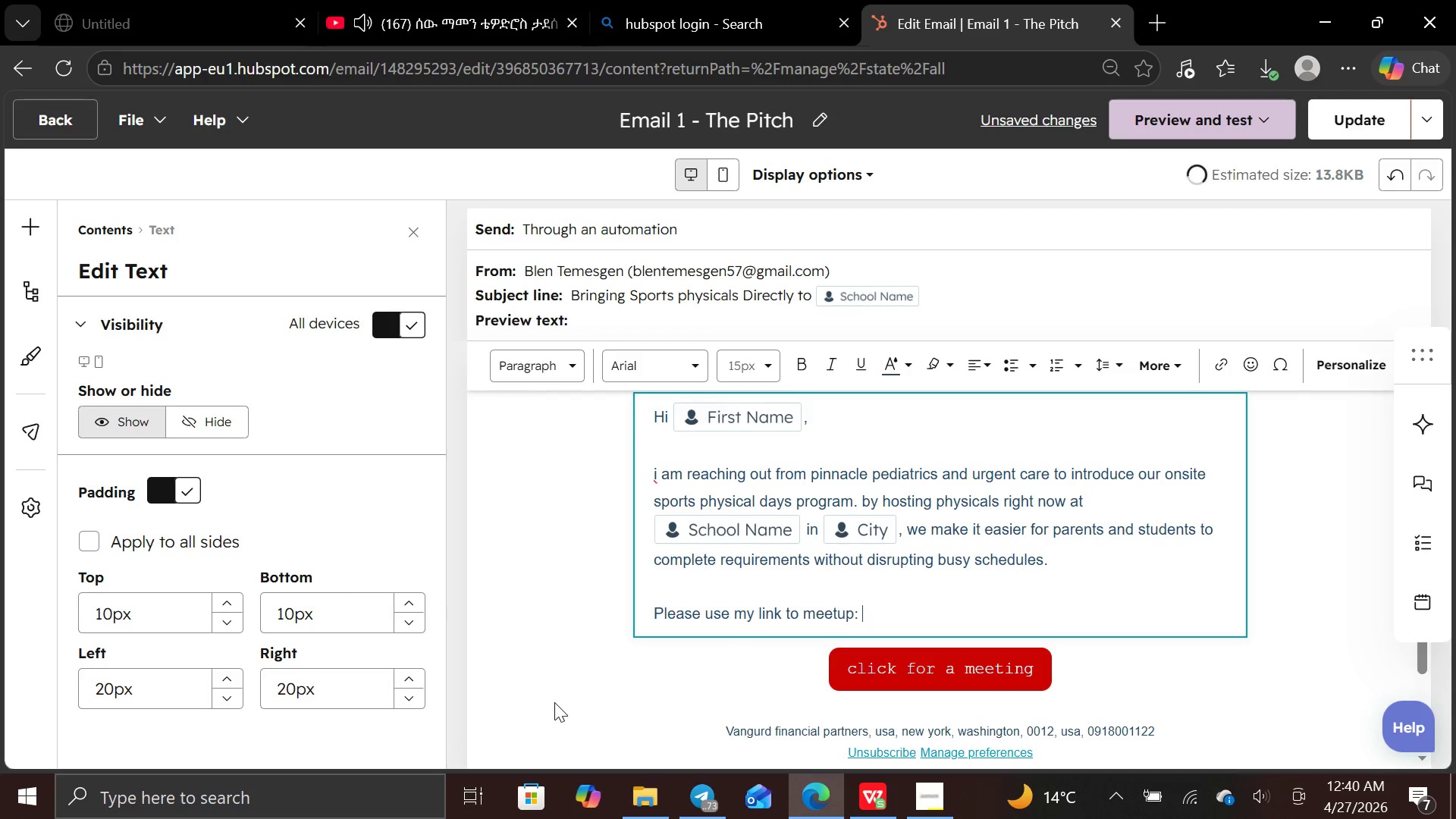 
left_click([1254, 365])
 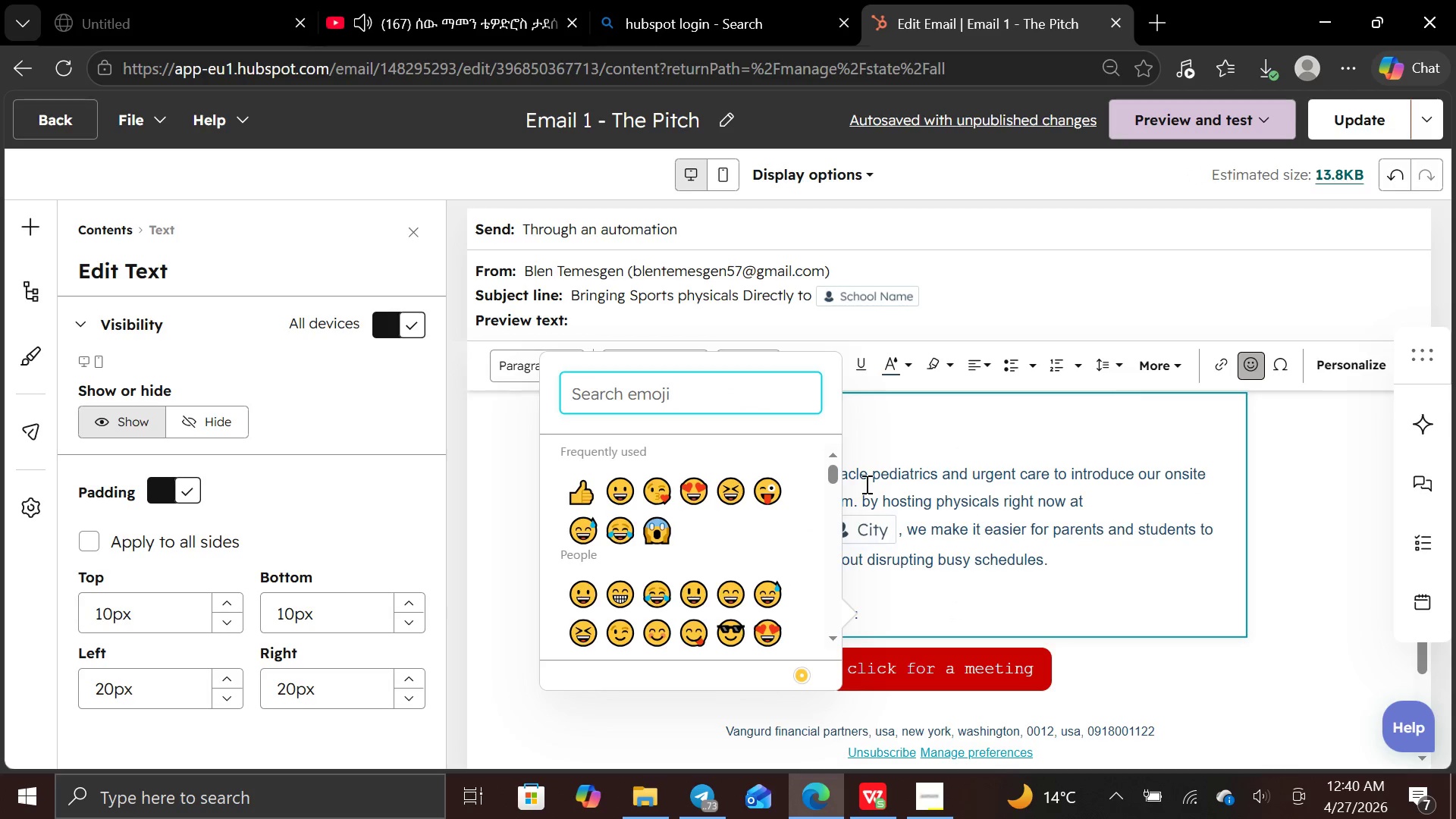 
mouse_move([667, 568])
 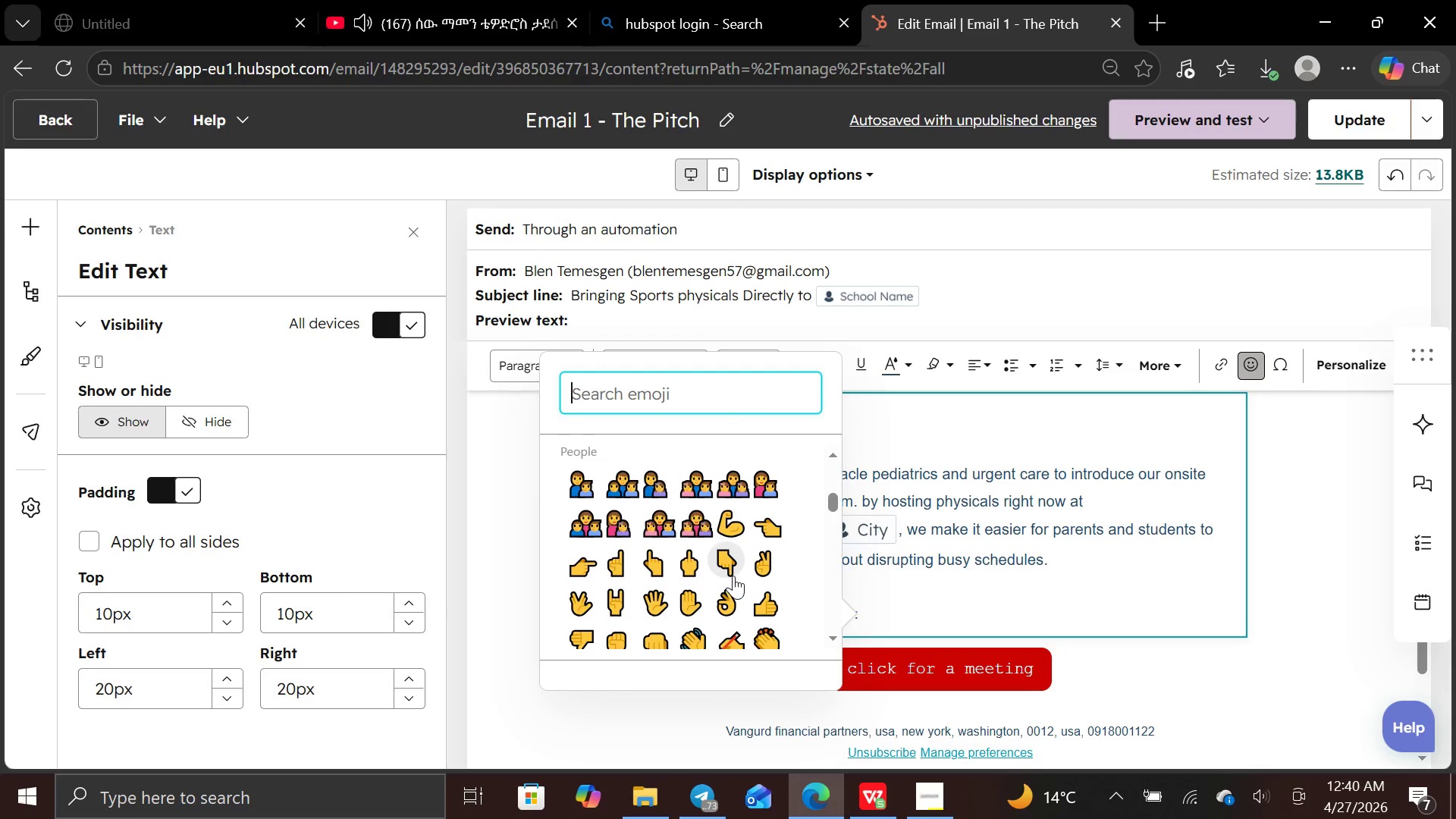 
left_click([733, 576])
 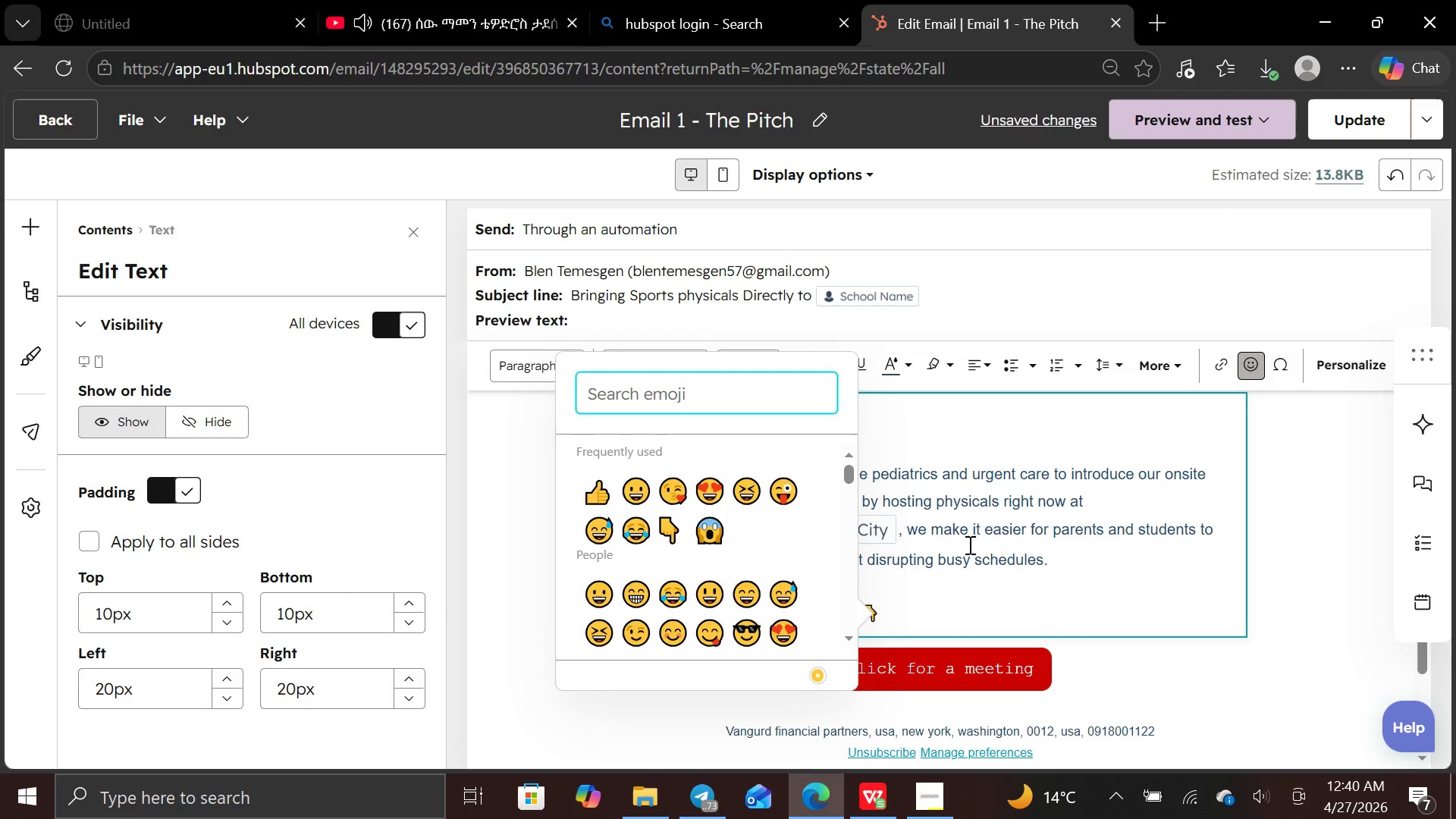 
left_click([968, 549])
 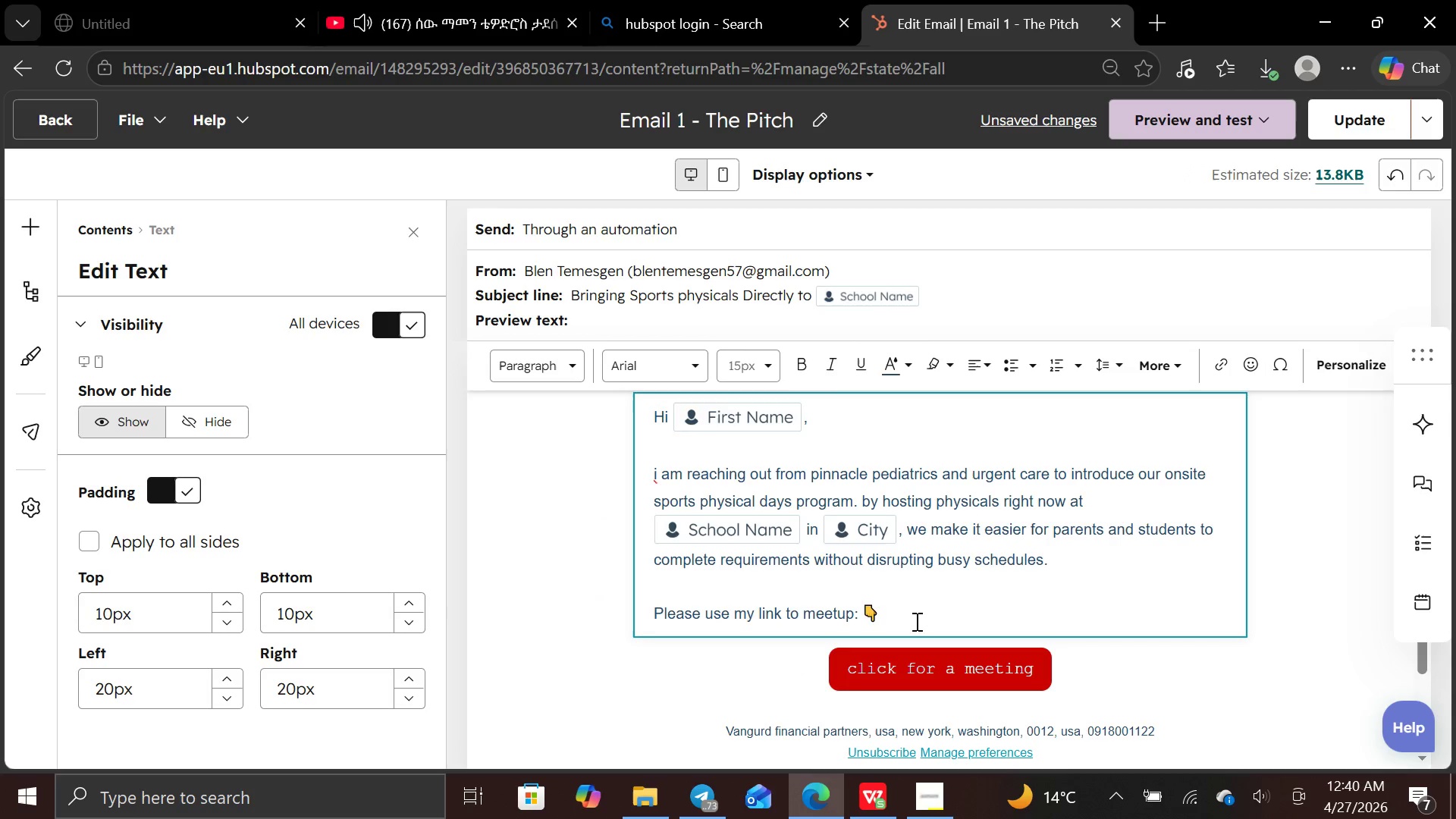 
left_click([915, 616])
 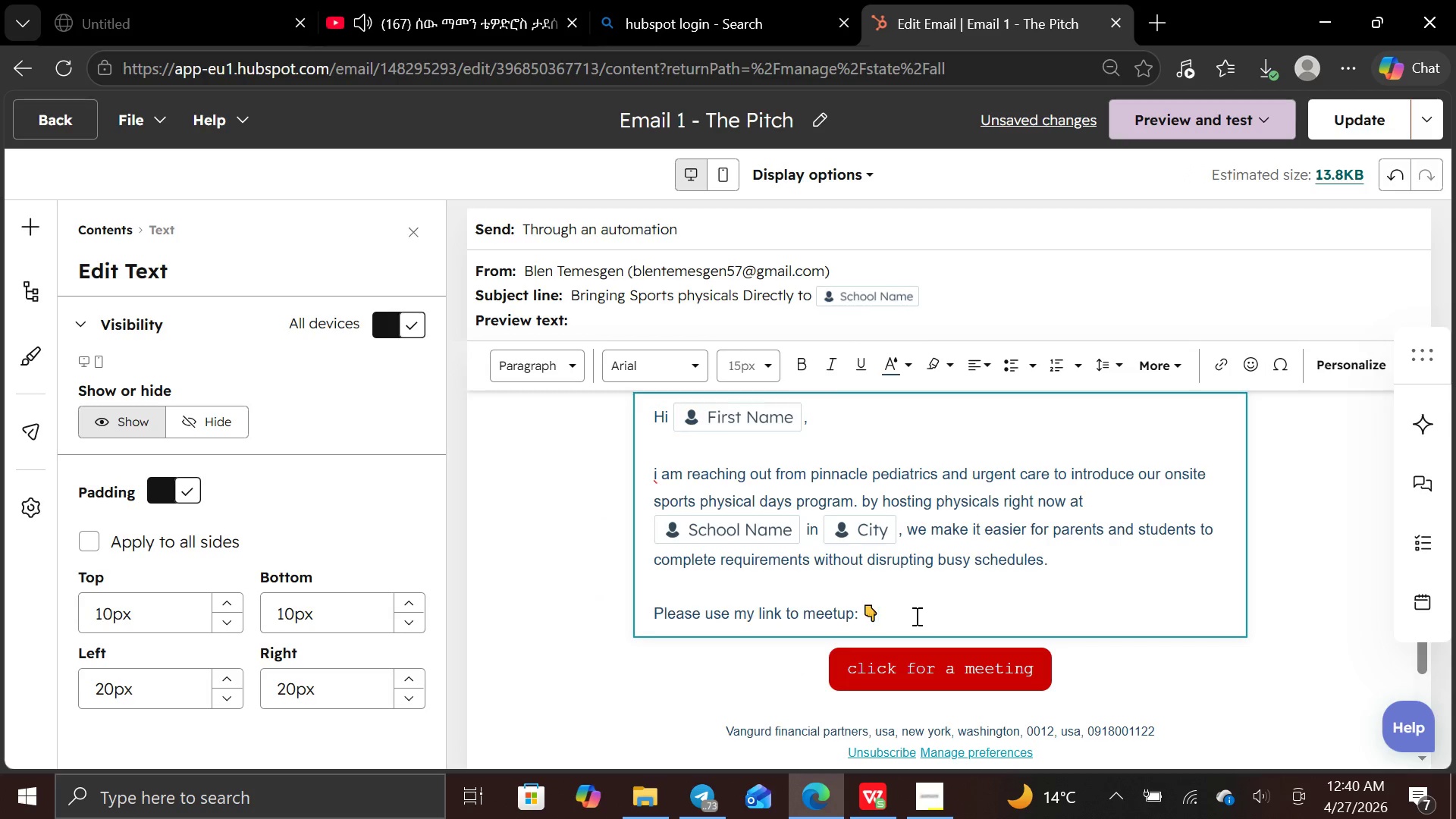 
key(Enter)
 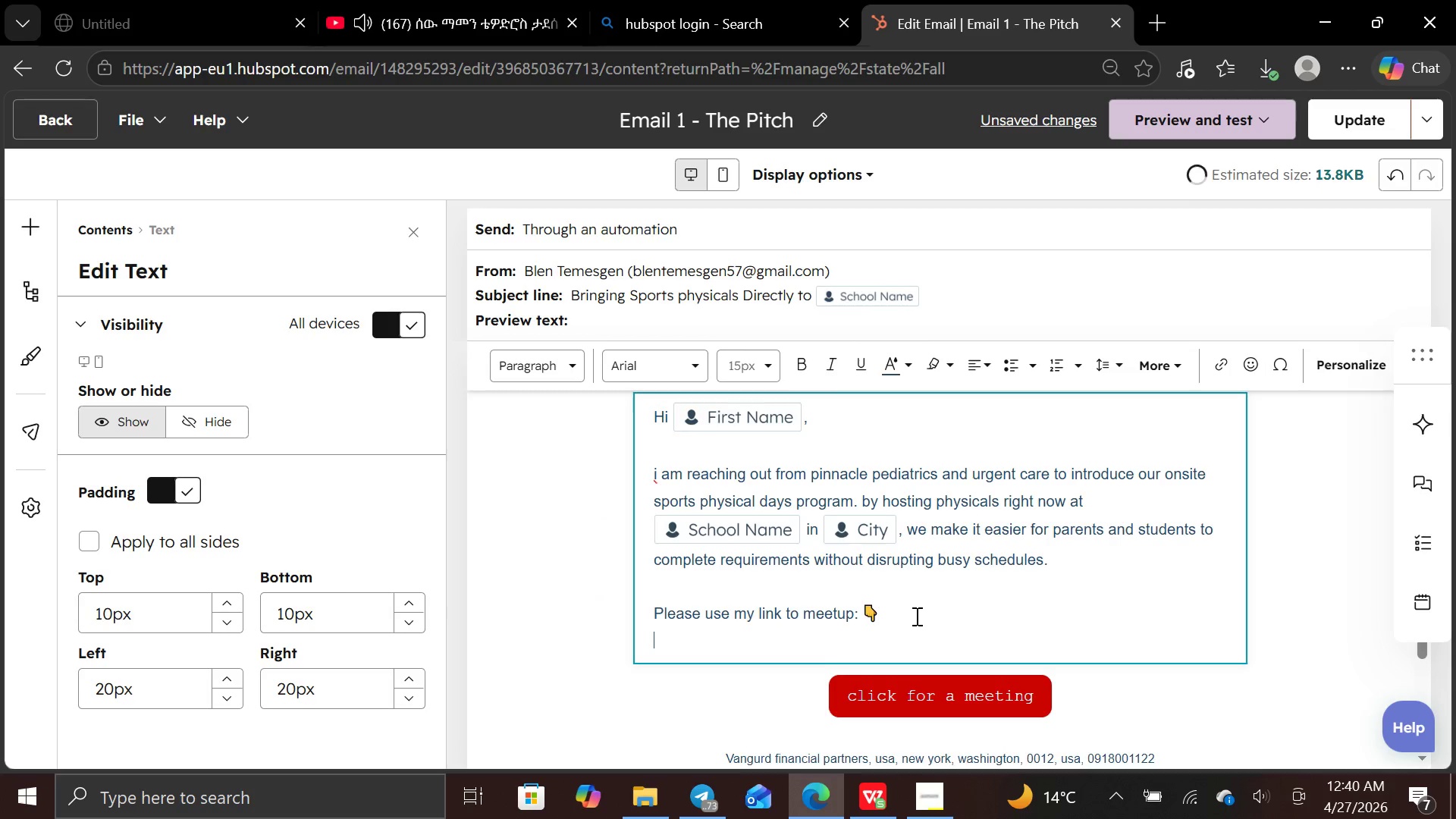 
key(Enter)
 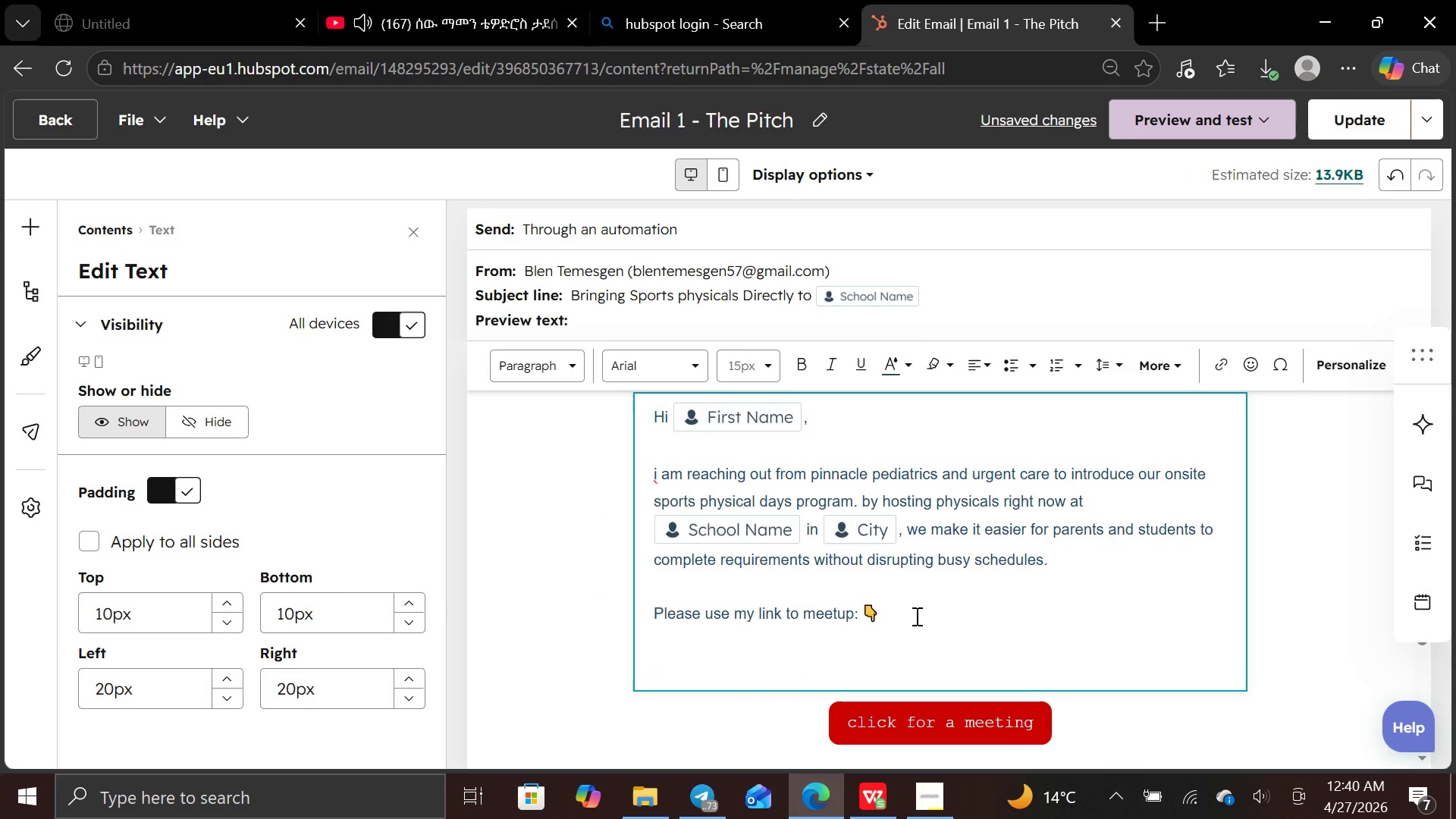 
type(Best,)
 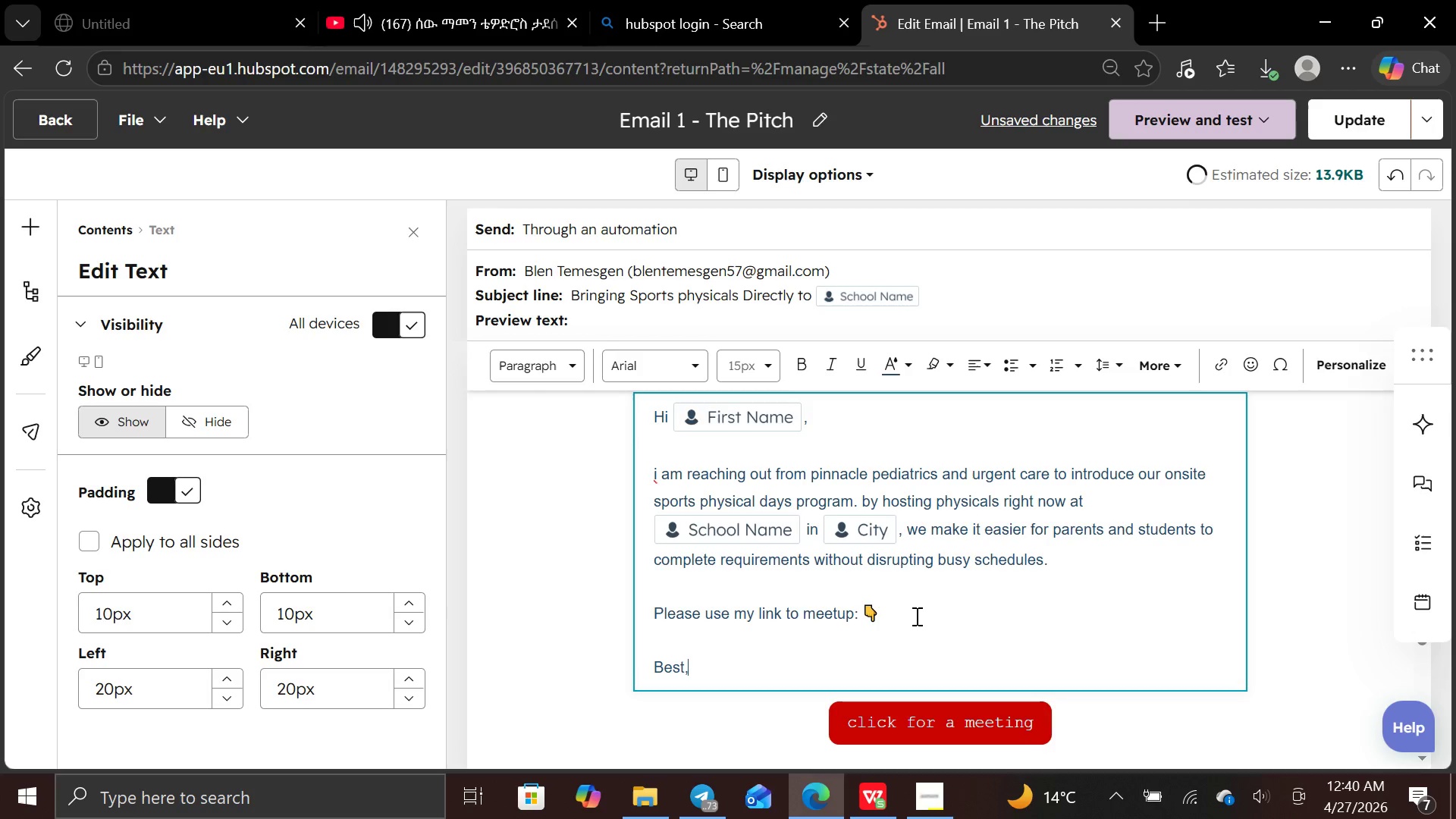 
key(Enter)
 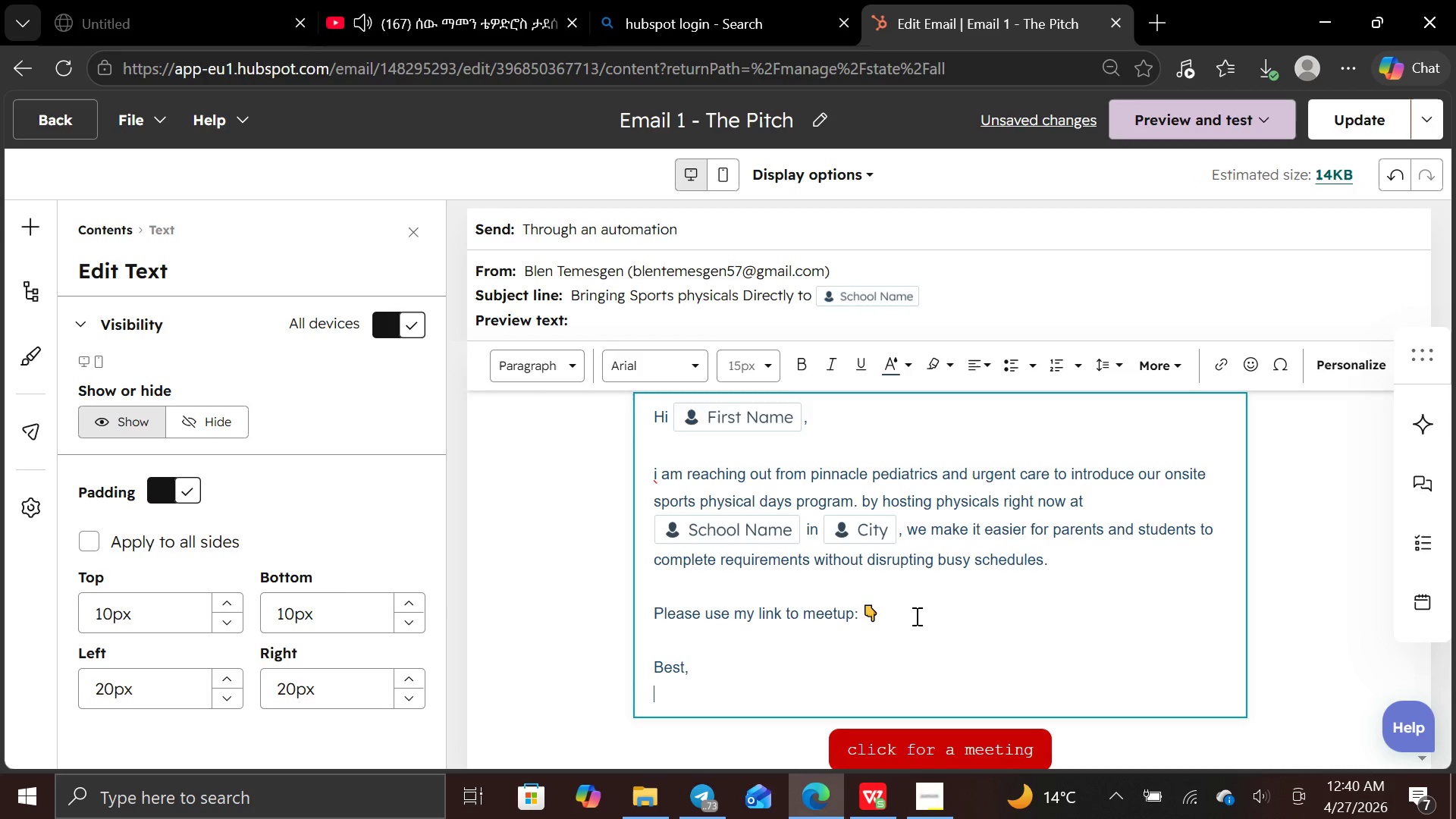 
type(Sales Manager)
 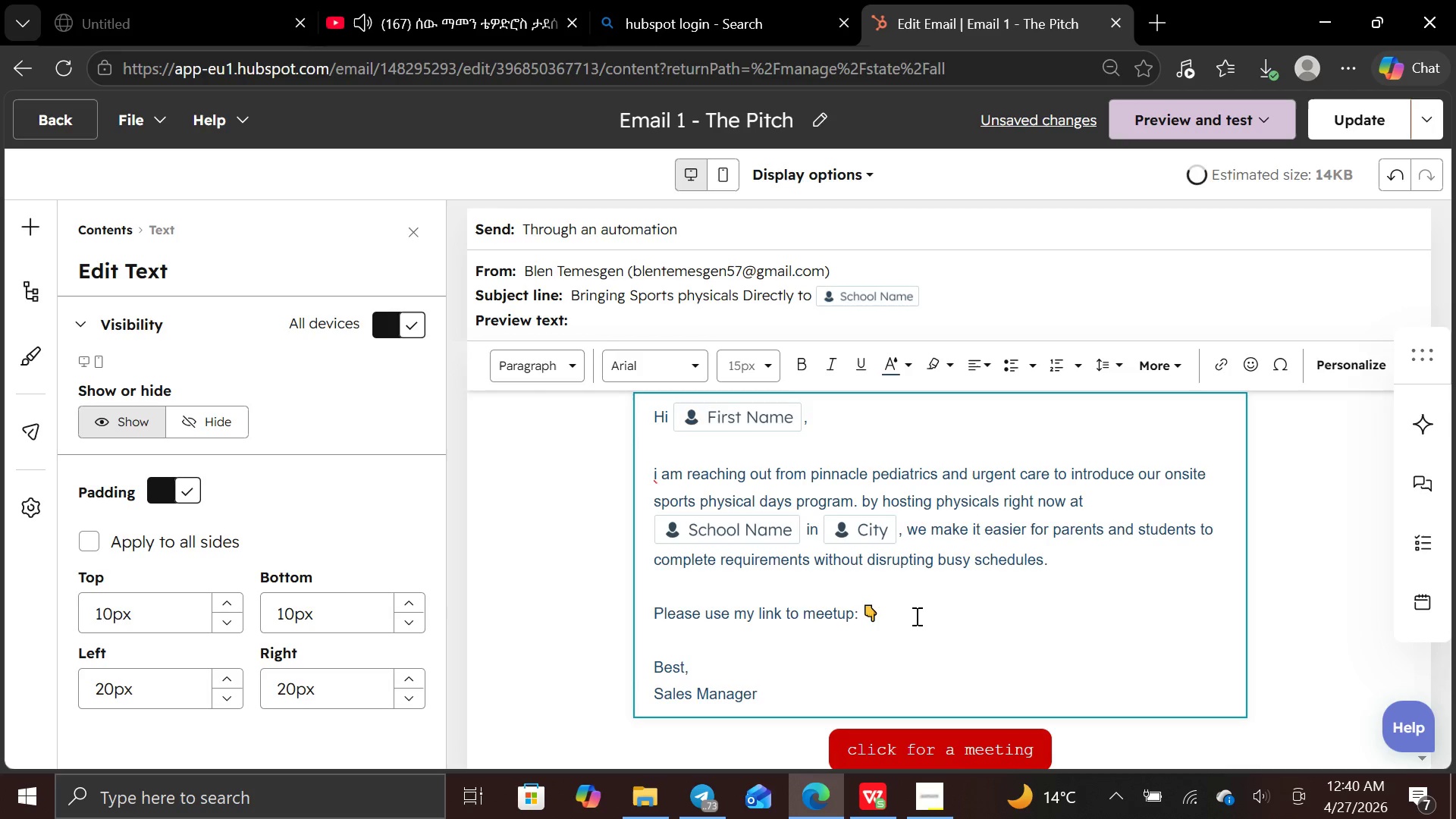 
key(Enter)
 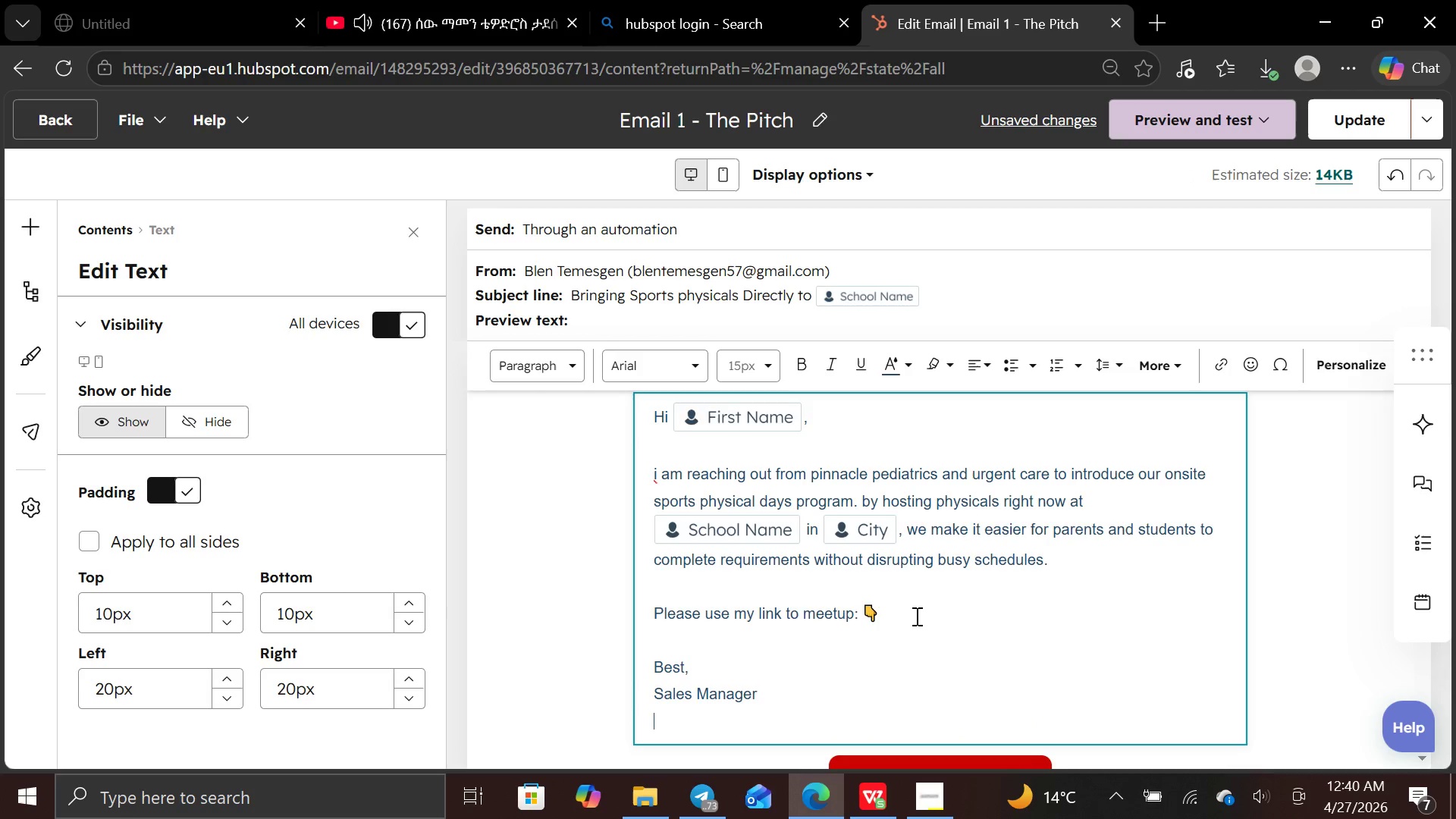 
type(Pinnacle p)
key(Backspace)
type(p)
key(Backspace)
type(Pediatrics and Urgent care)
 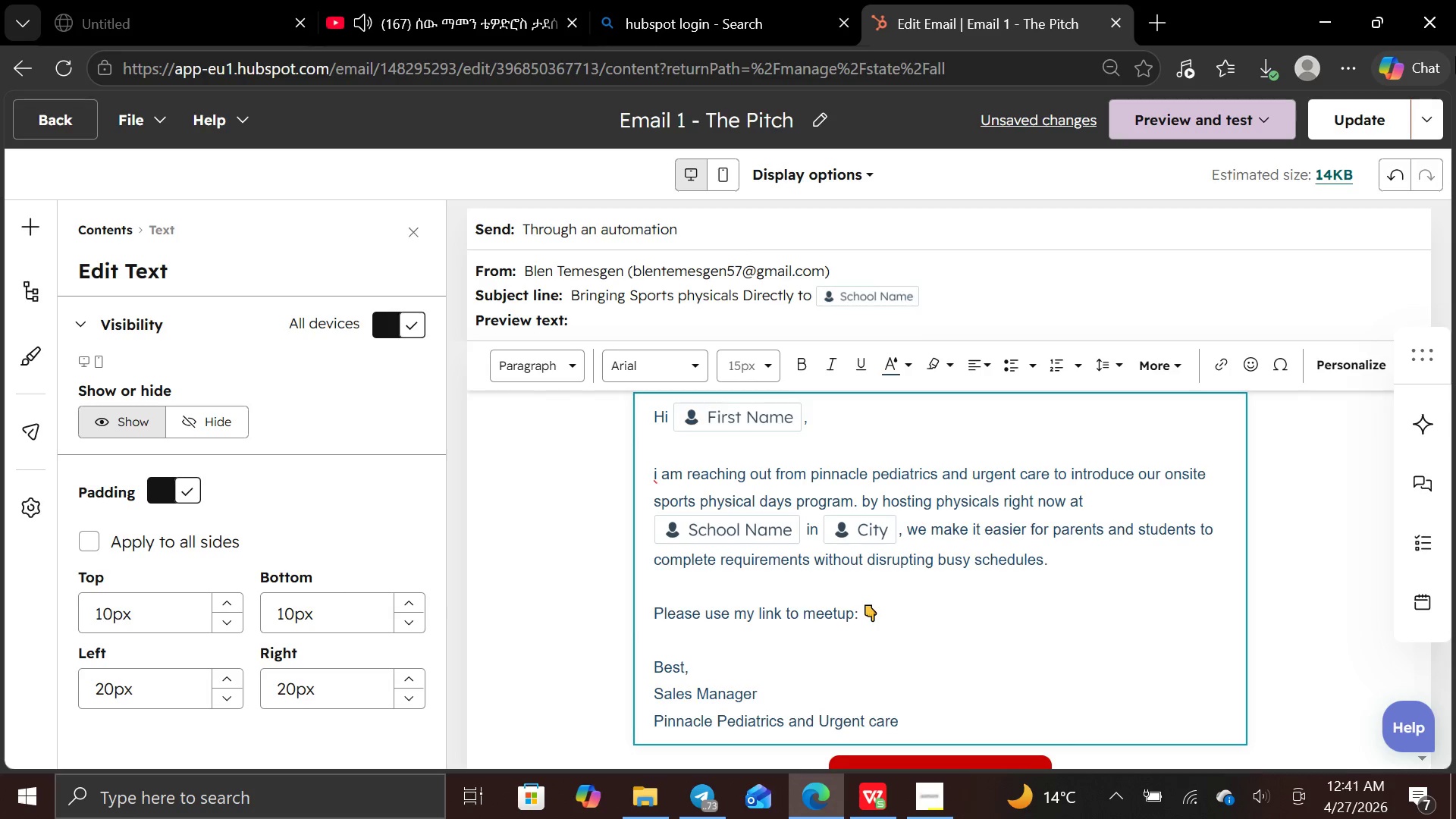 
left_click([1319, 123])
 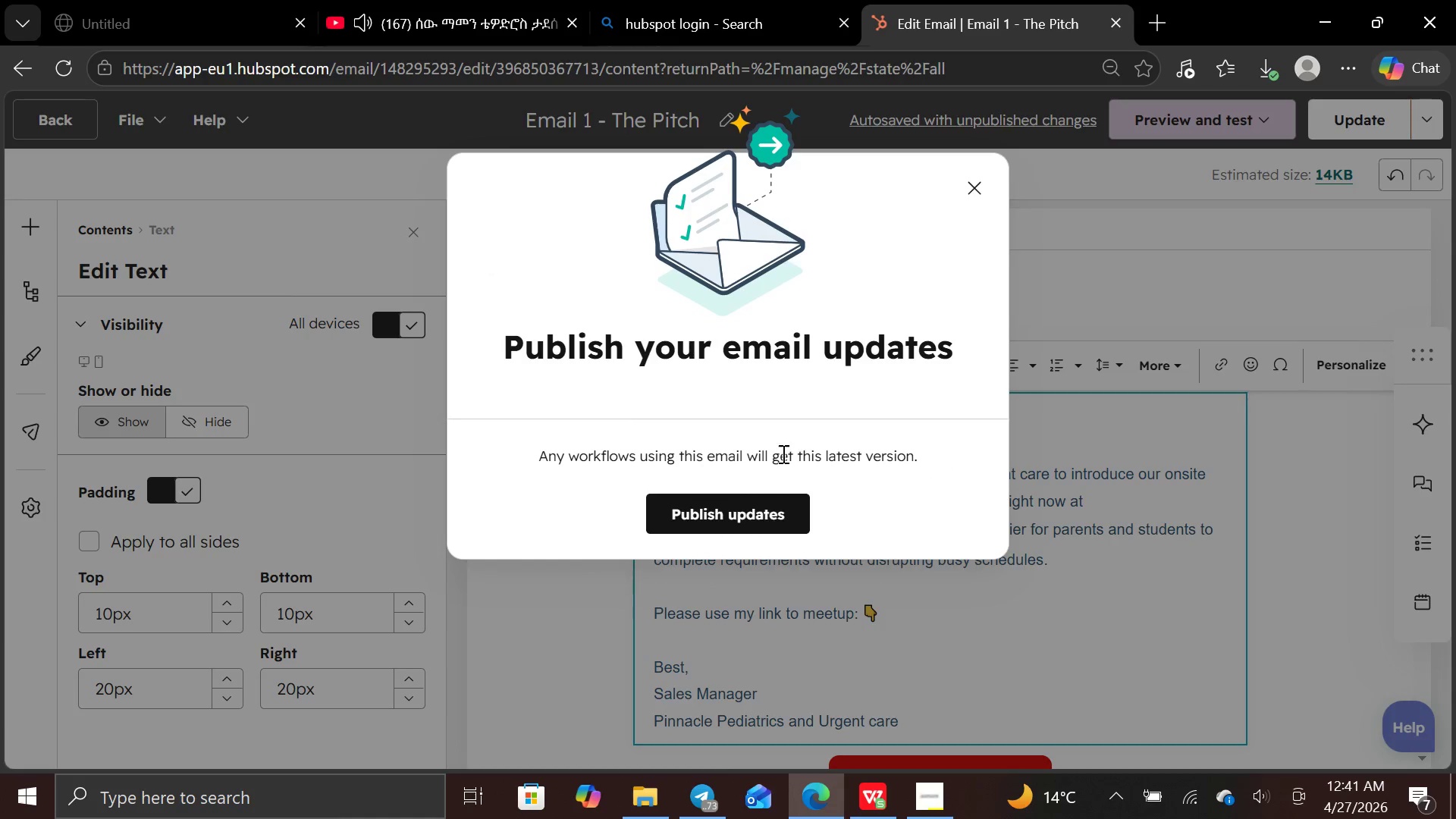 
left_click([755, 507])
 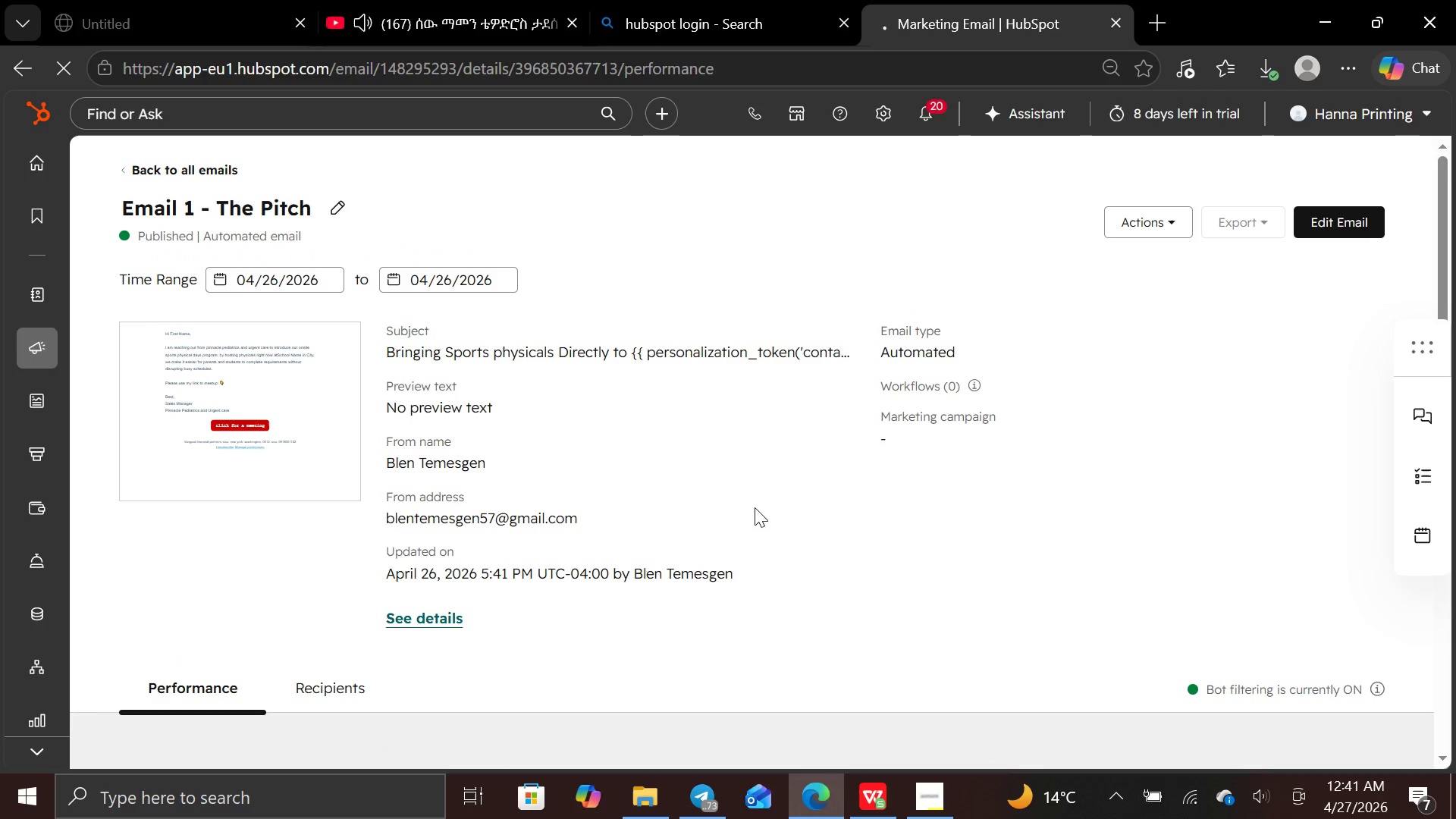 
wait(11.25)
 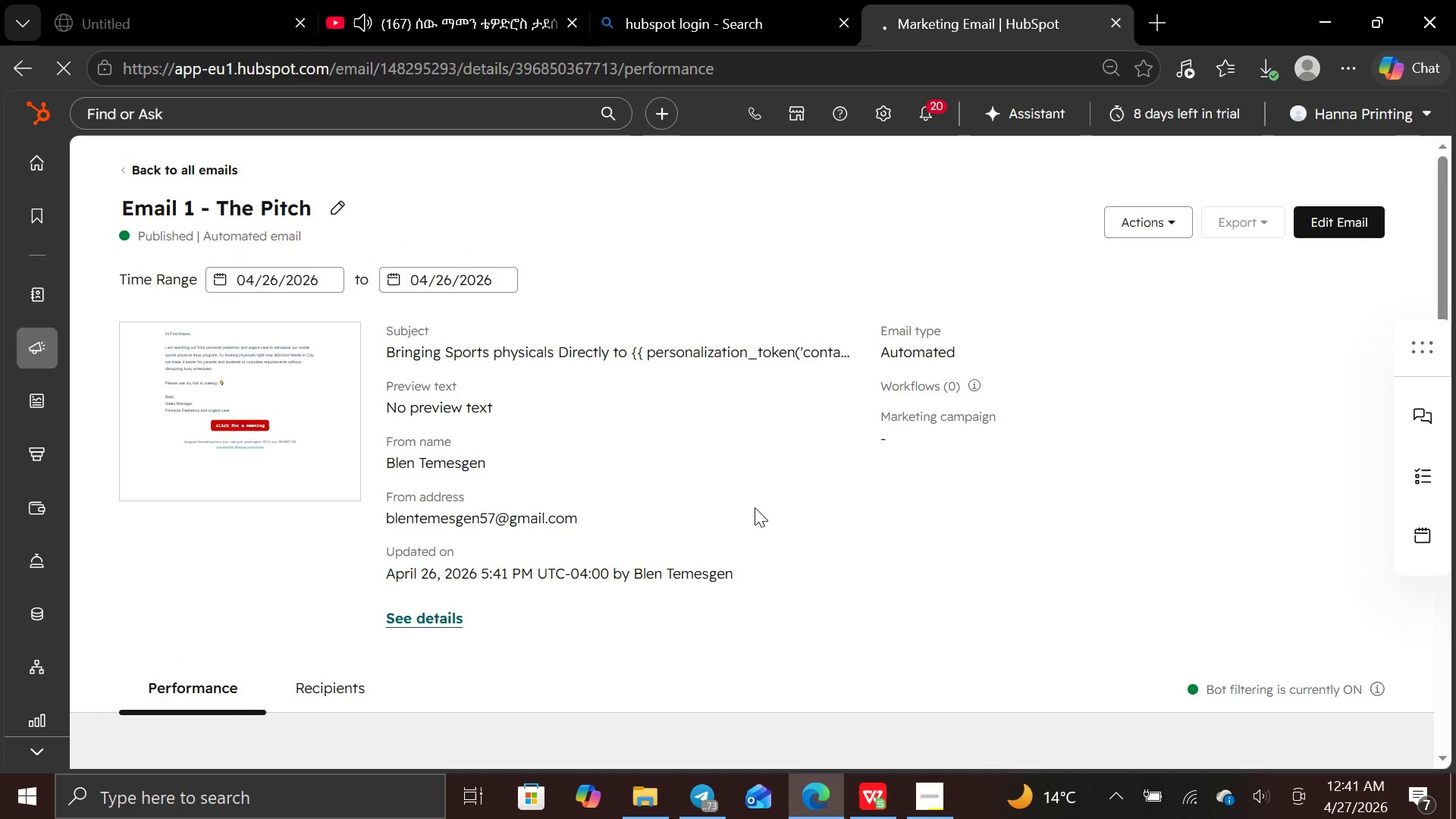 
left_click([146, 165])
 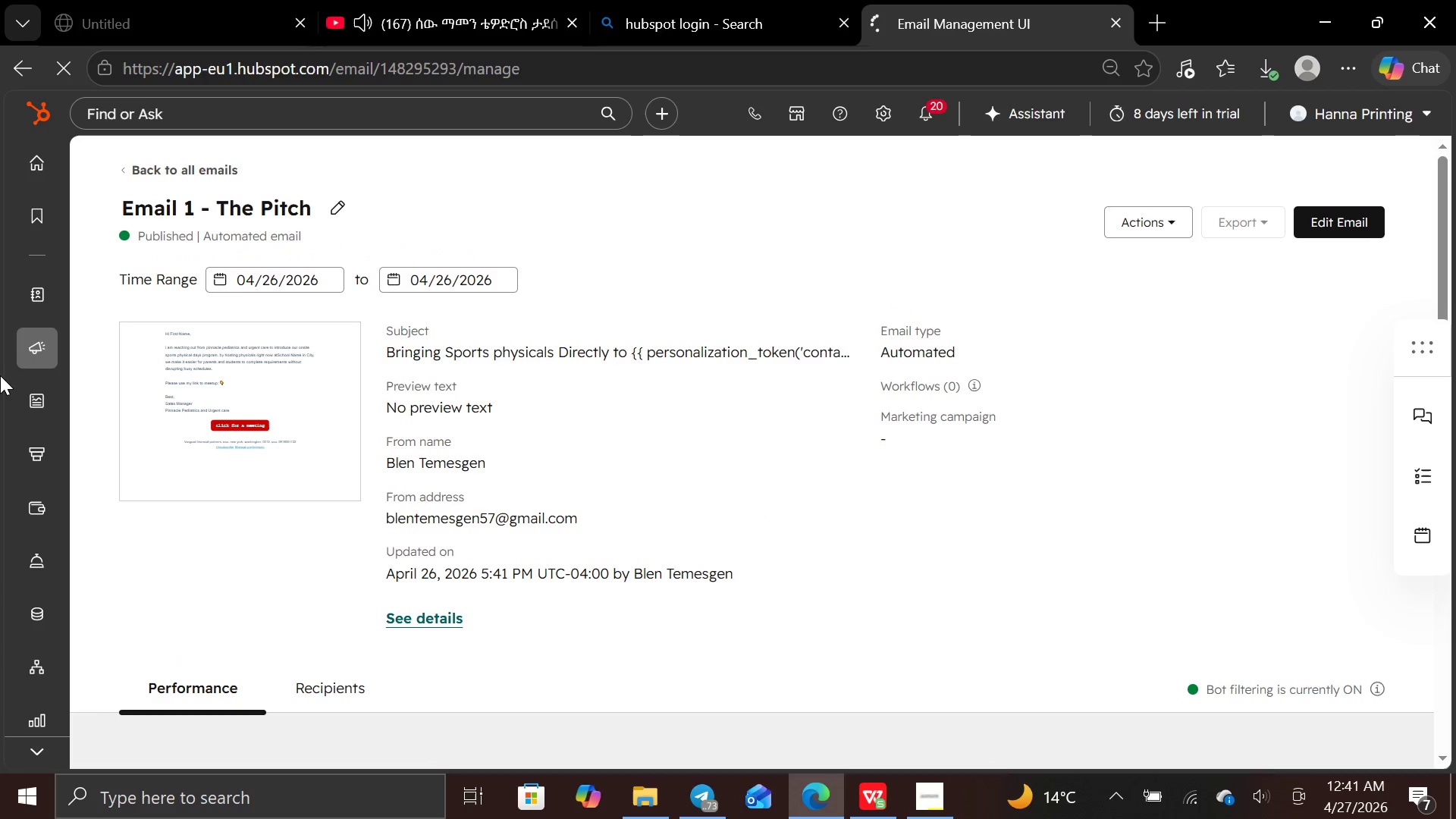 
mouse_move([26, 457])
 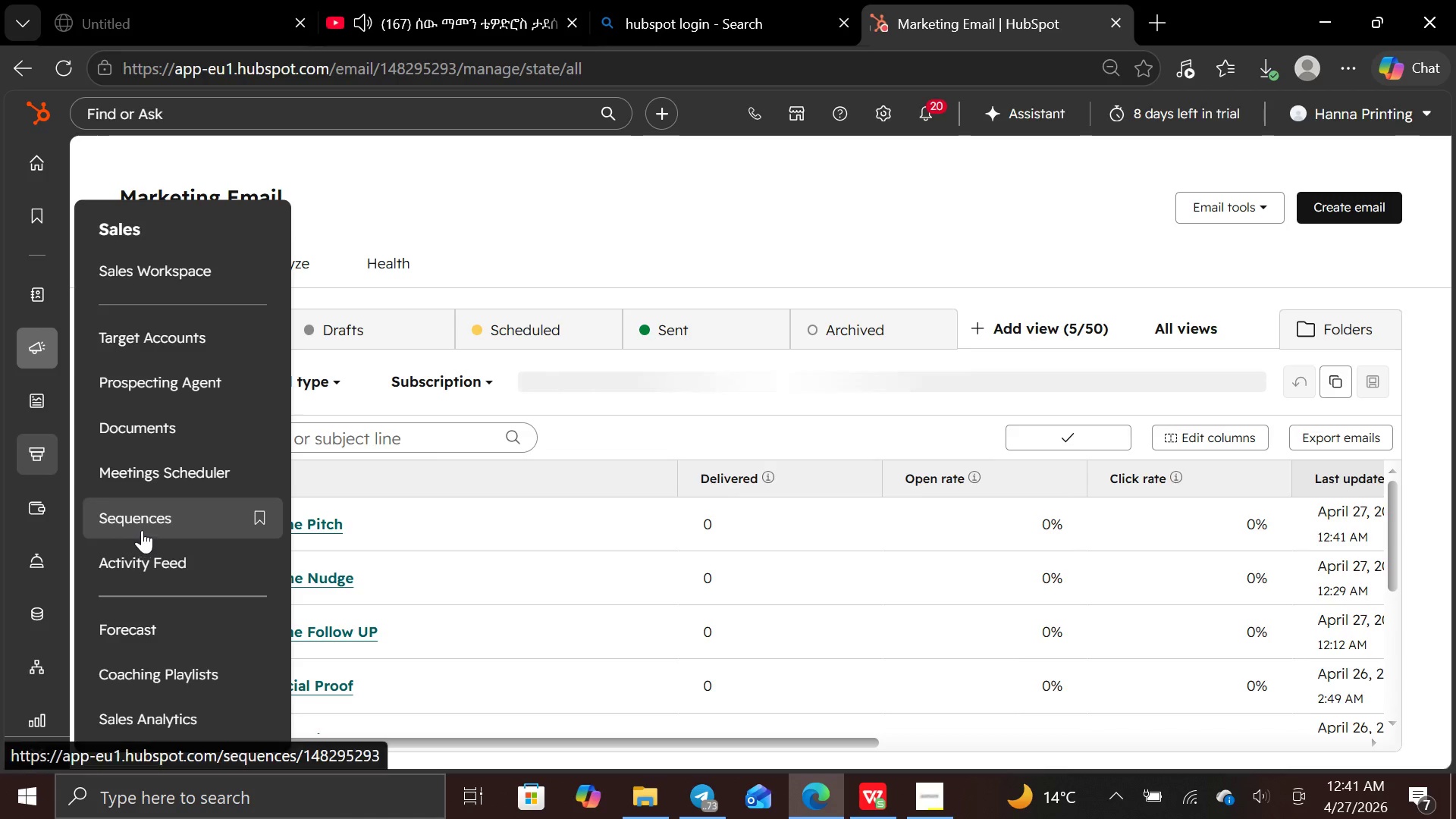 
left_click([143, 526])
 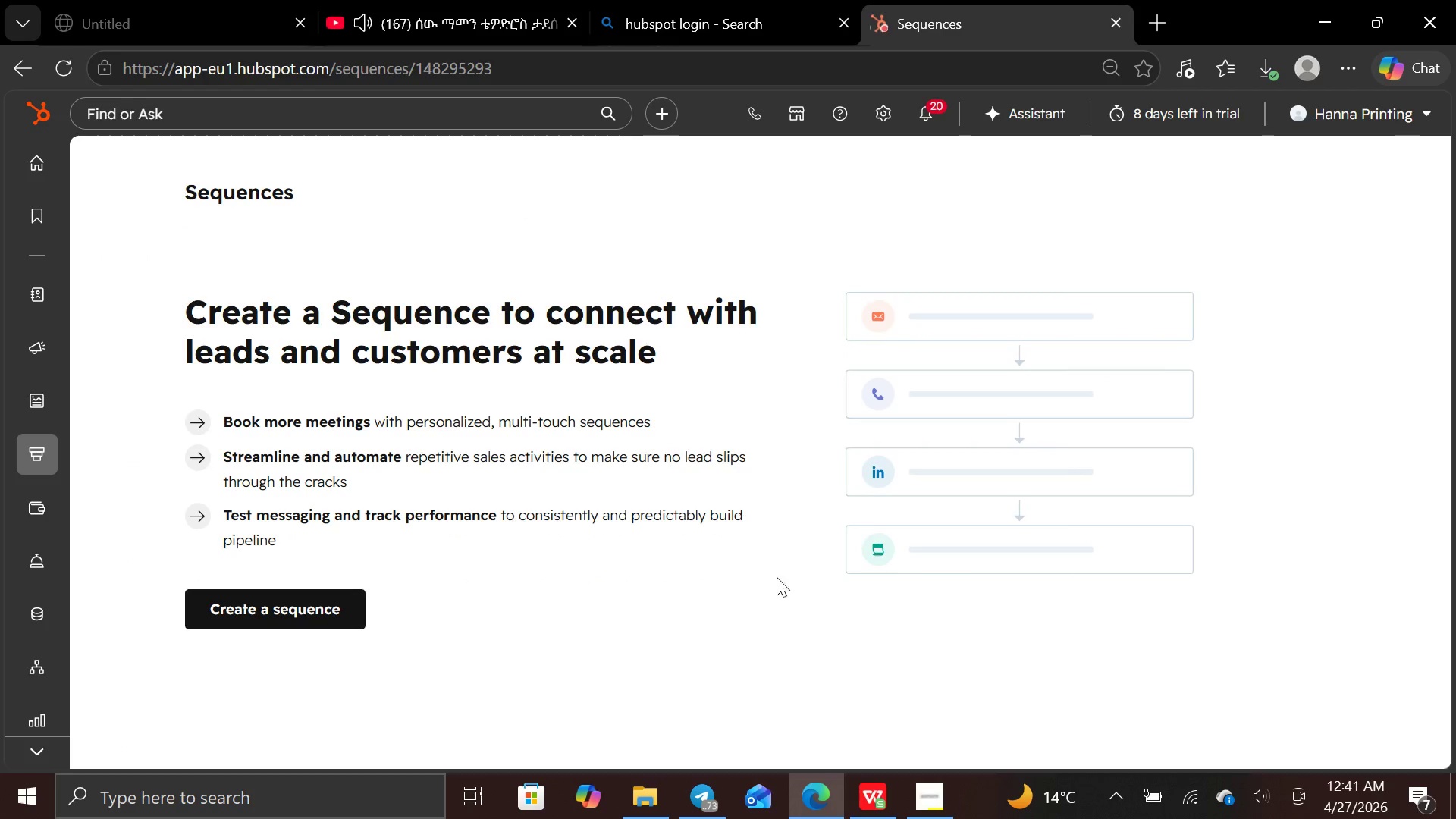 
left_click([303, 597])
 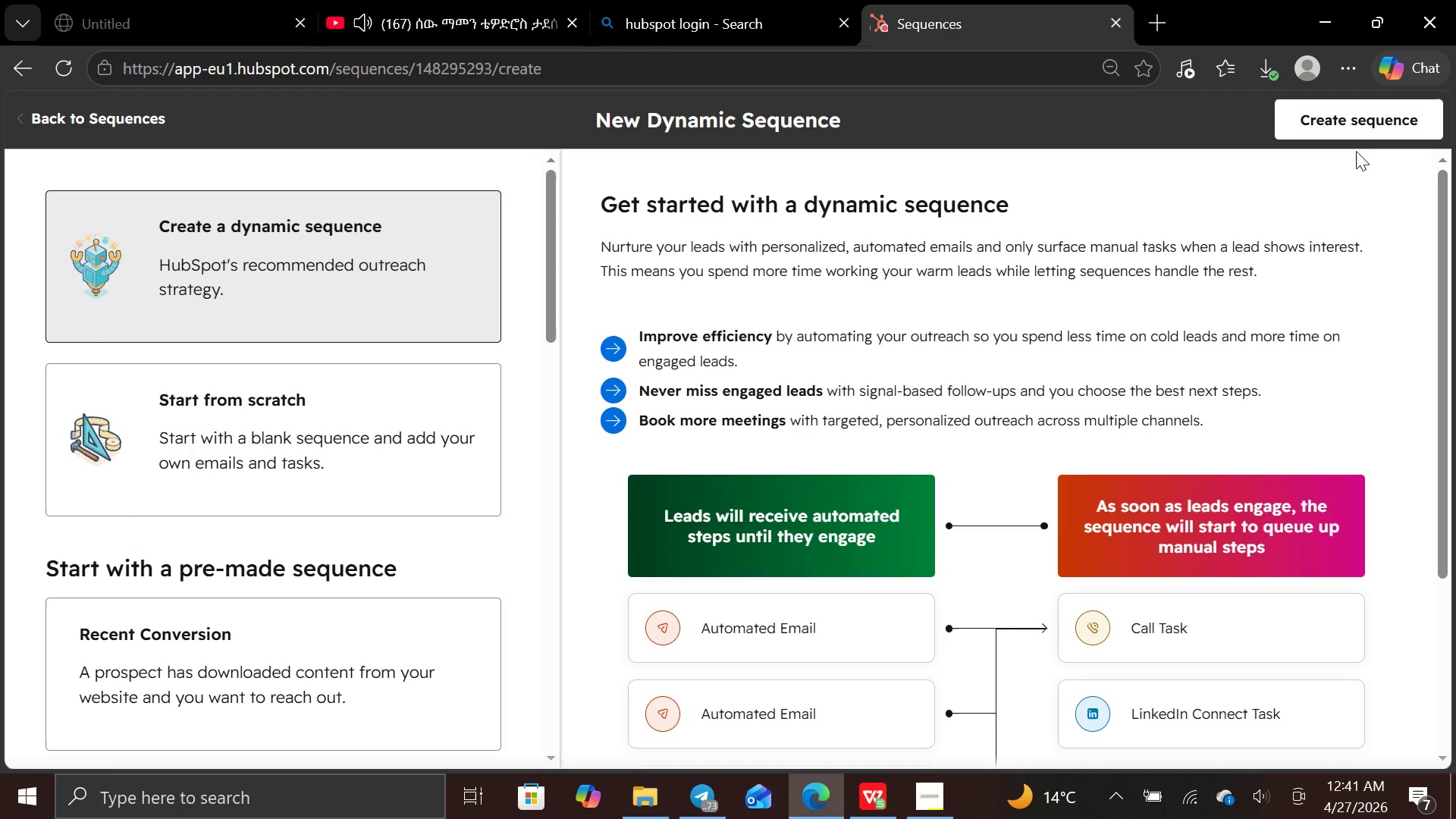 
left_click([1357, 137])
 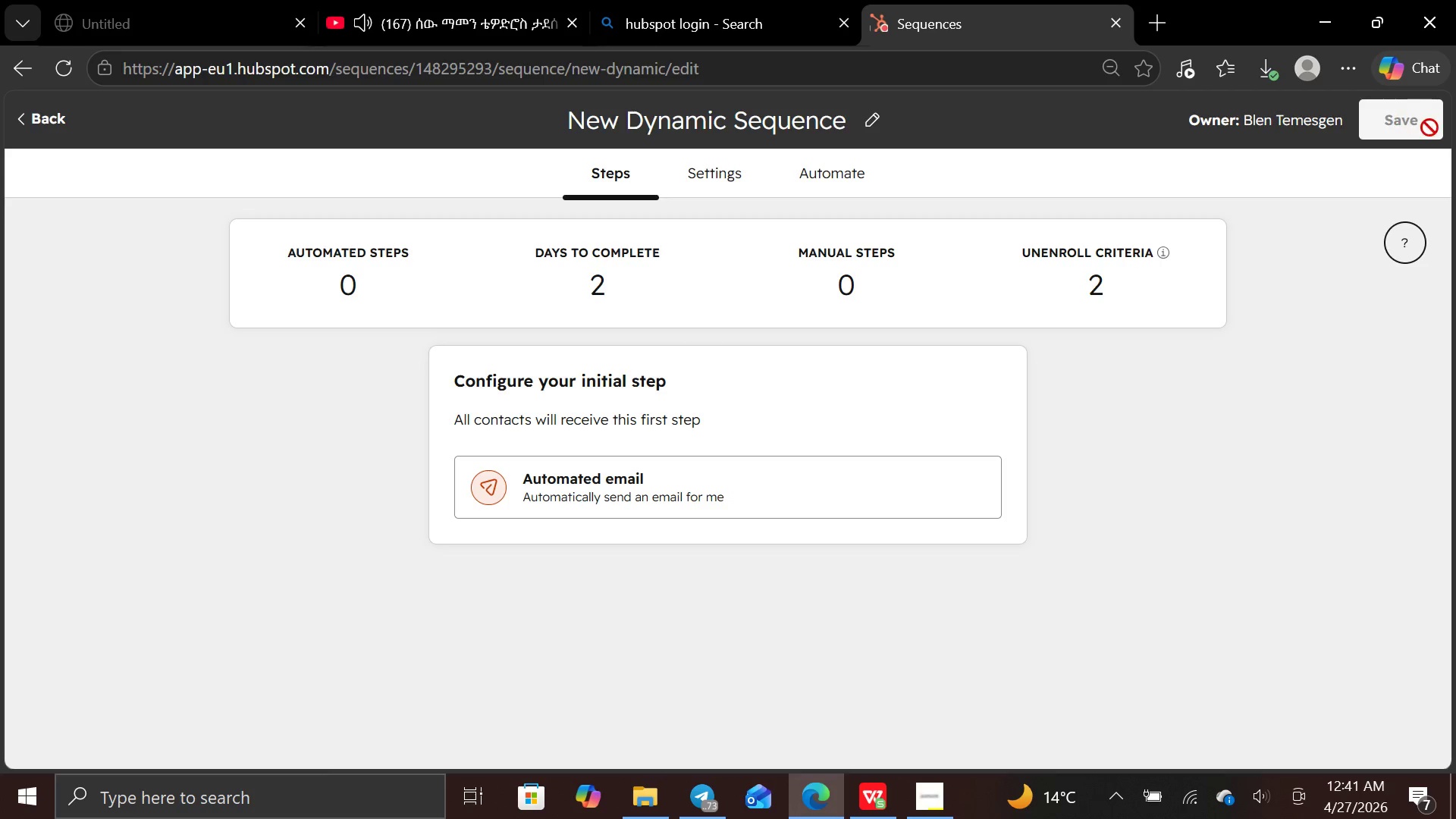 
wait(7.8)
 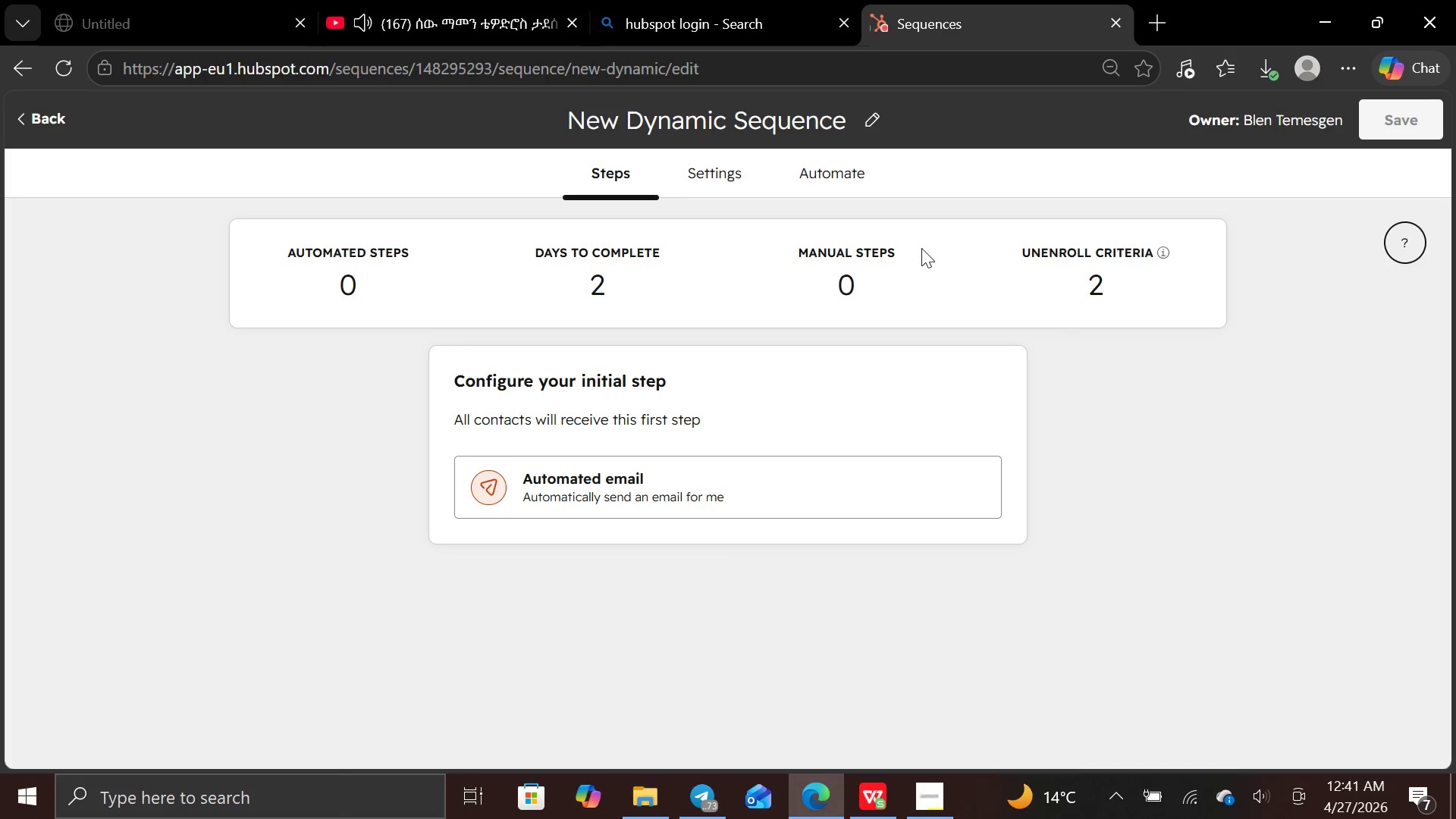 
left_click([876, 481])
 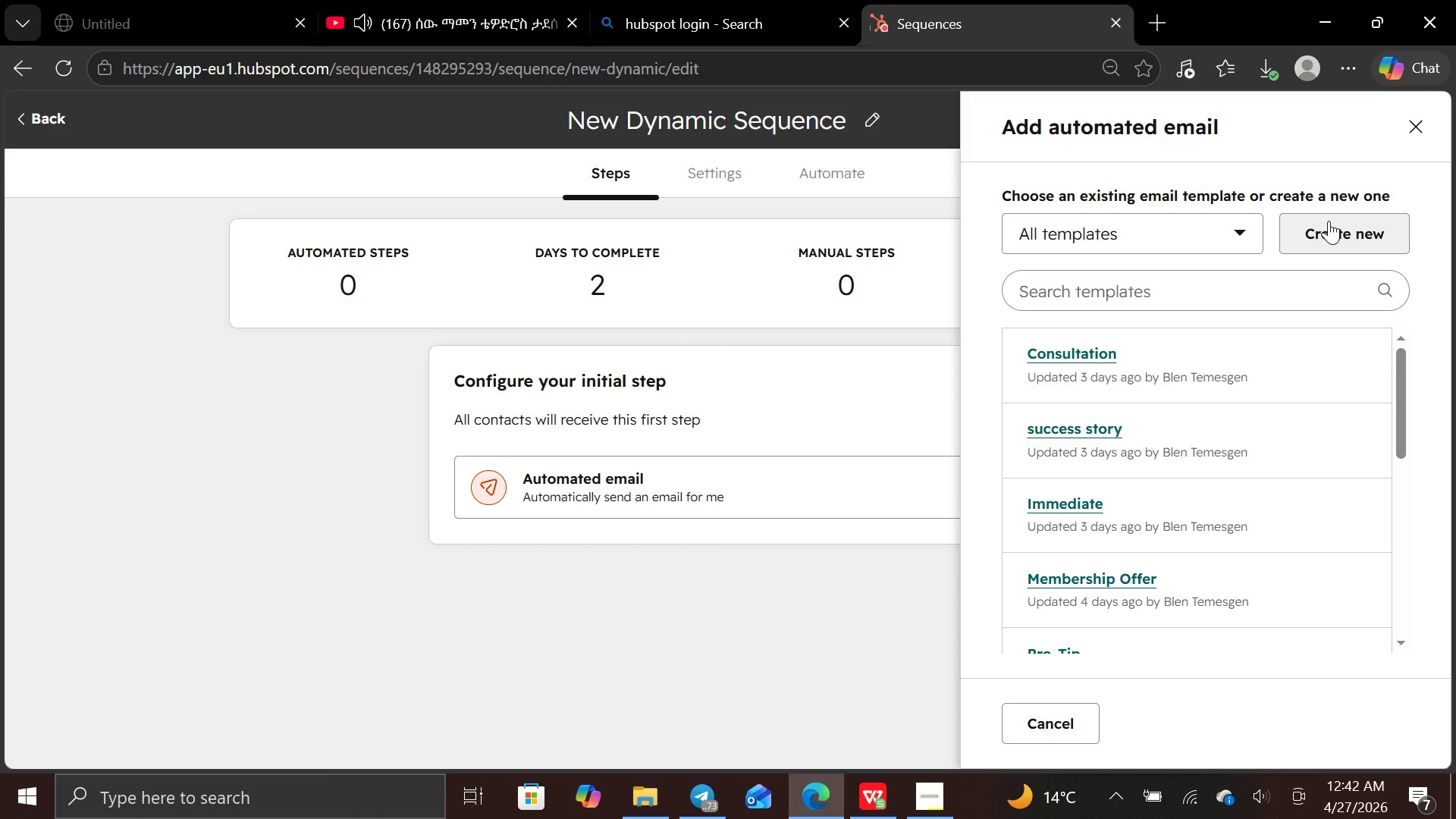 
wait(82.14)
 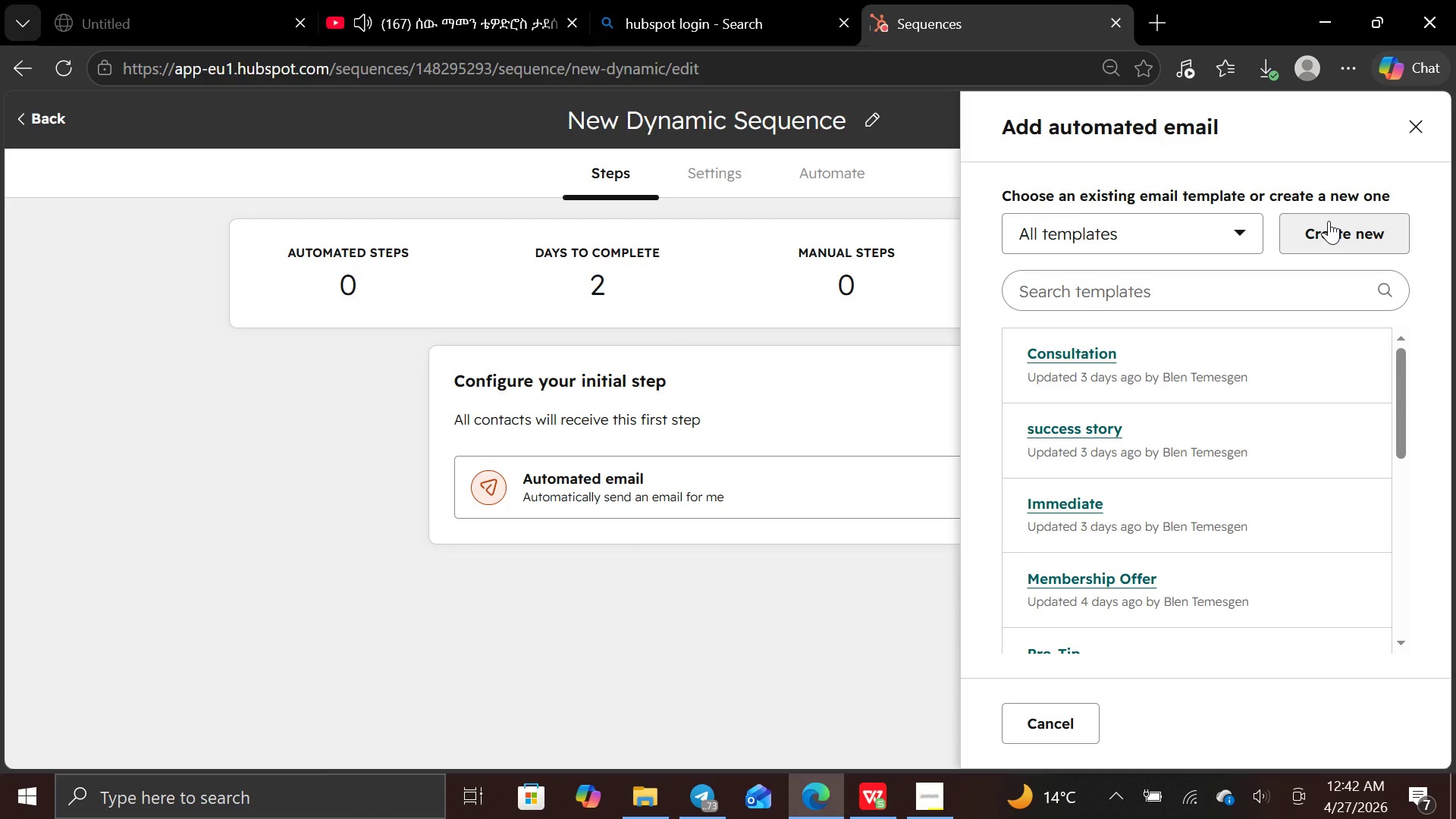 
left_click([37, 118])
 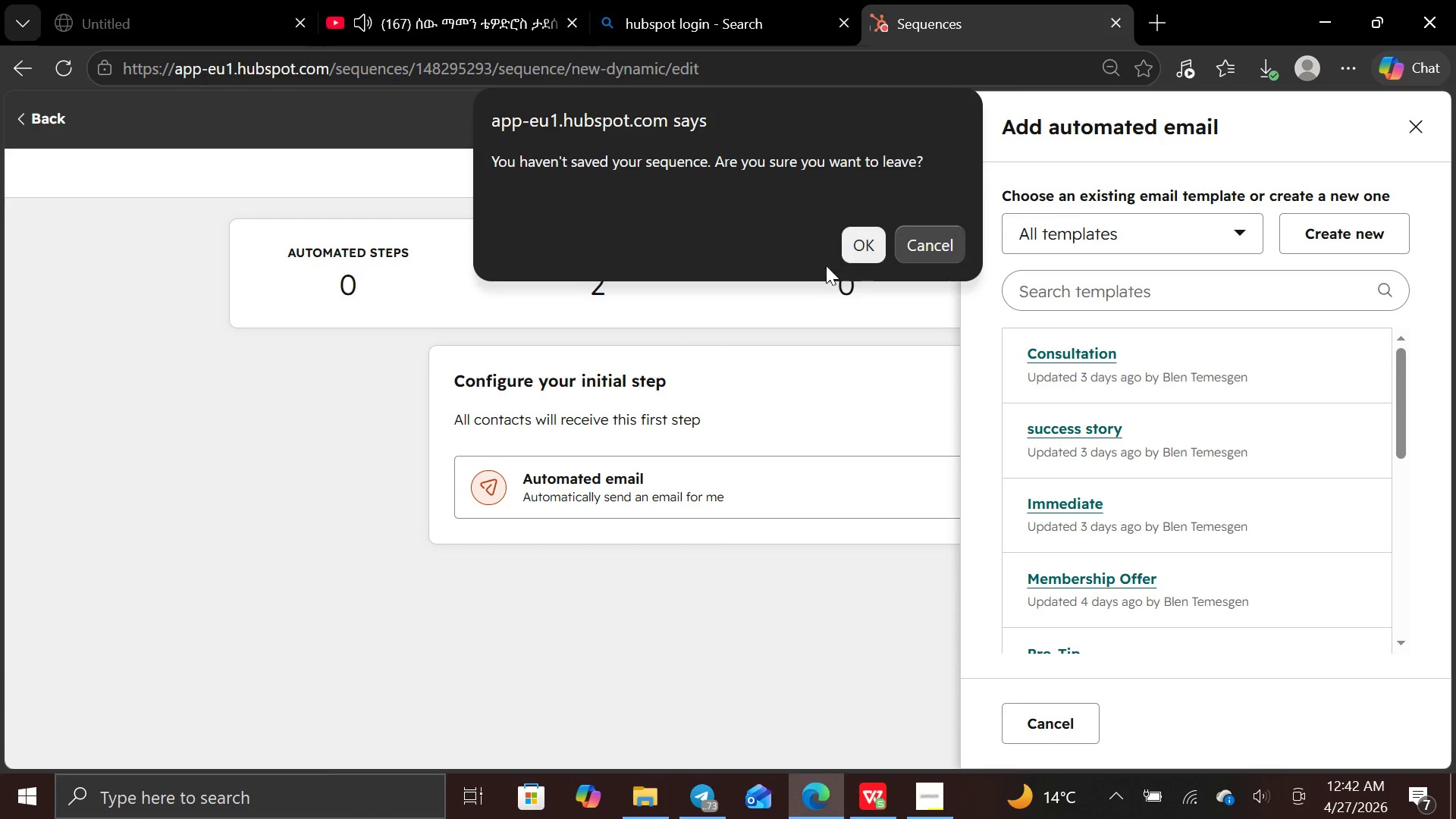 
left_click([864, 244])
 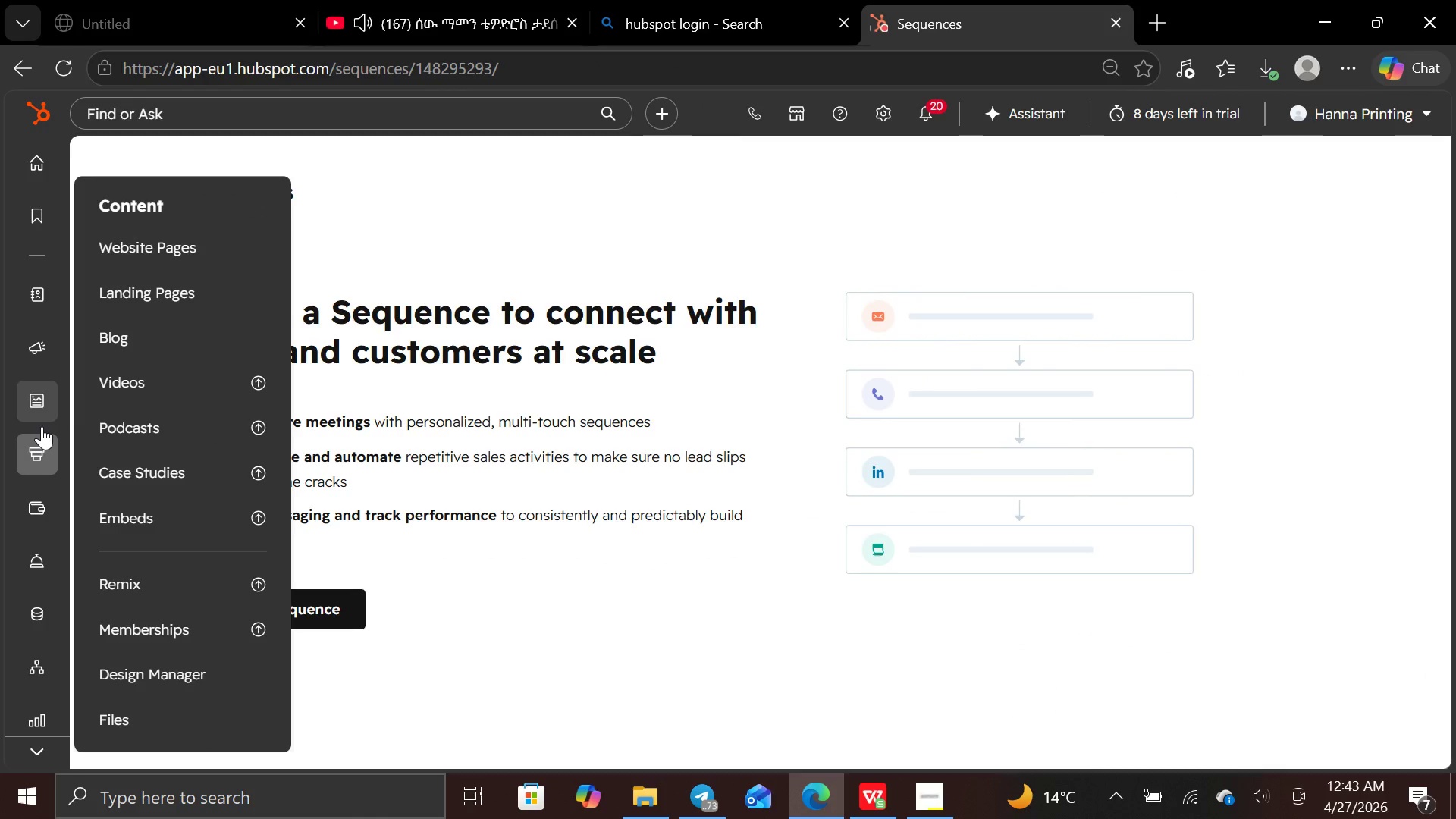 
wait(7.34)
 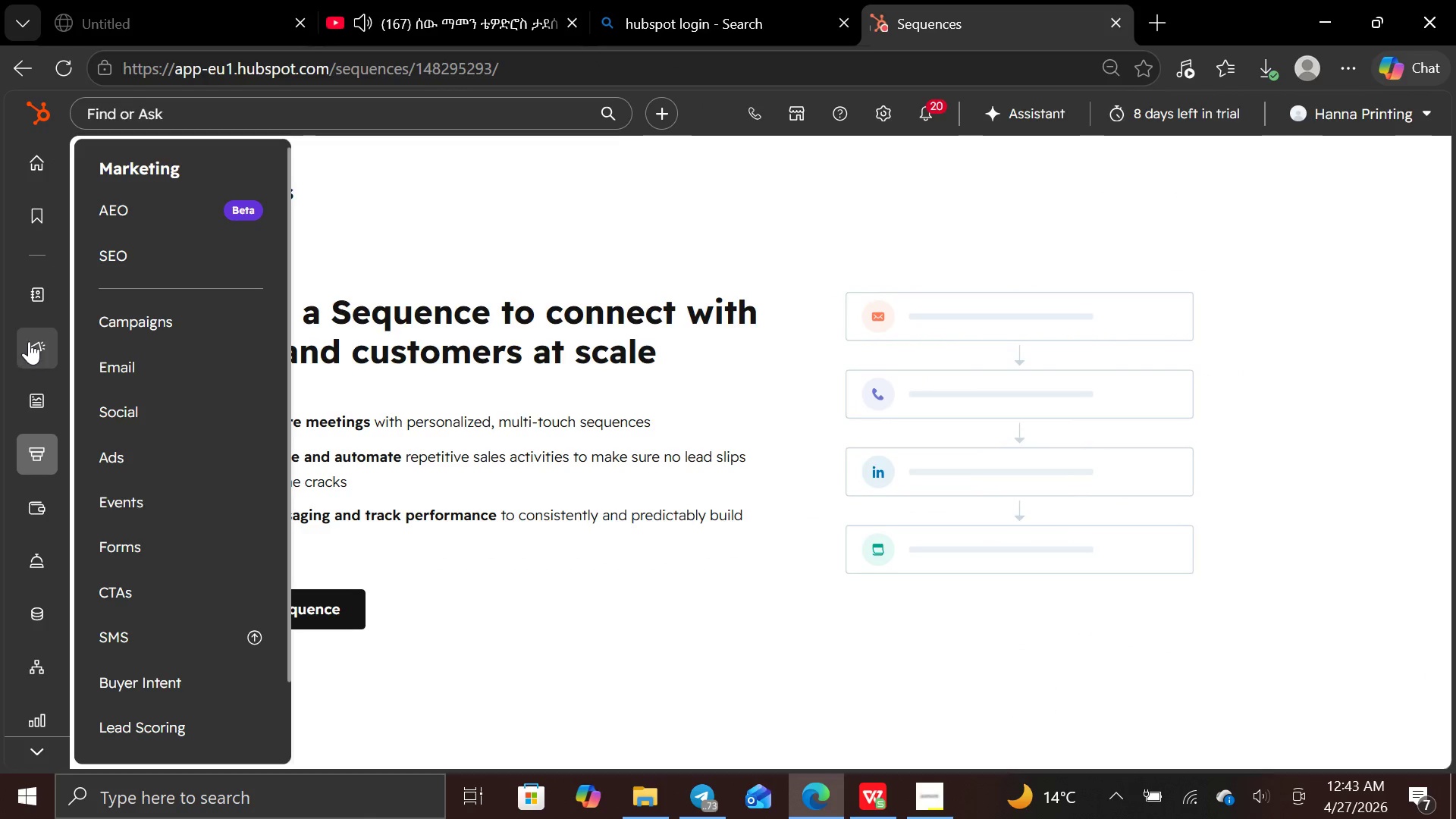 
left_click([190, 108])
 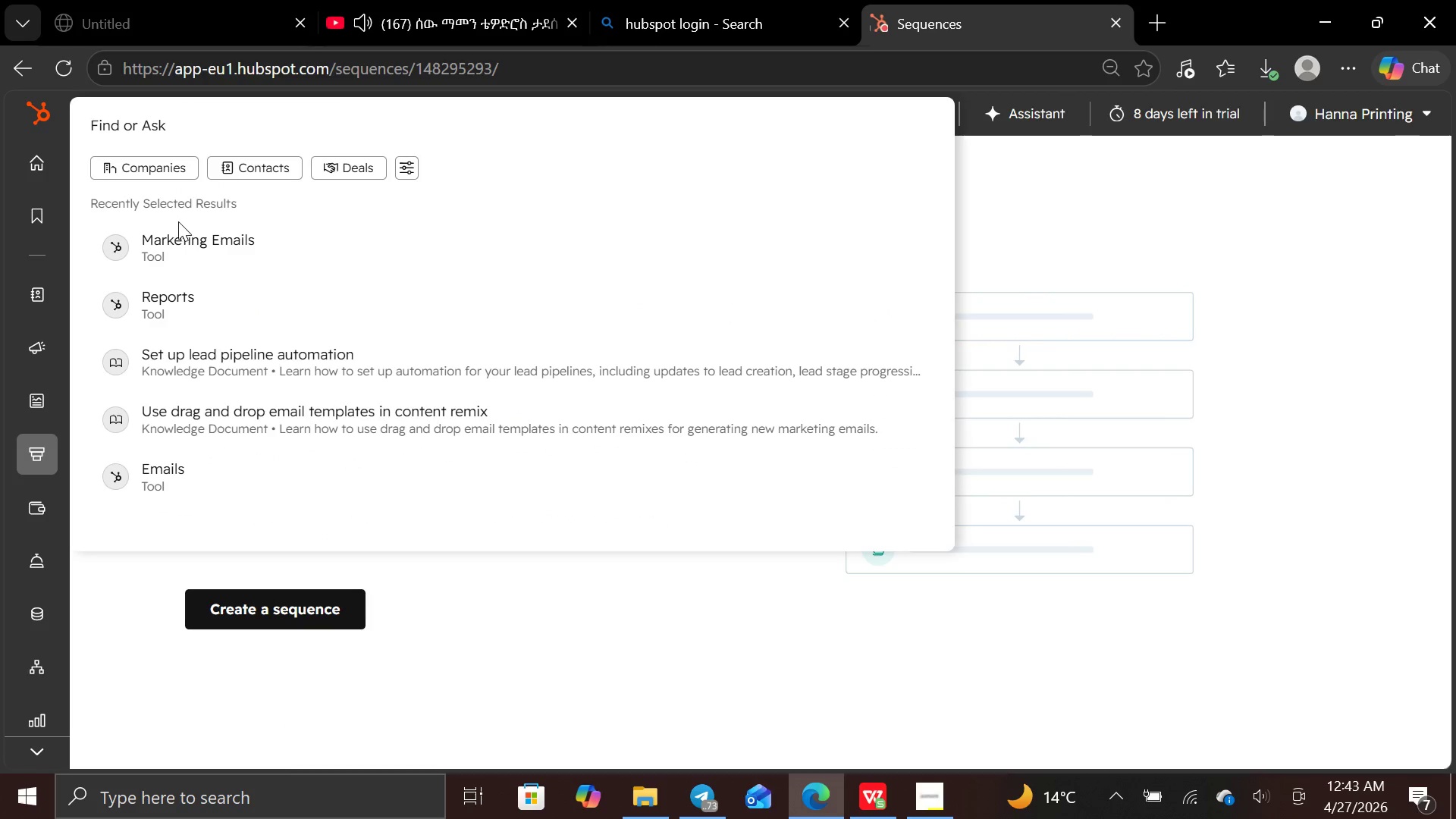 
double_click([181, 242])
 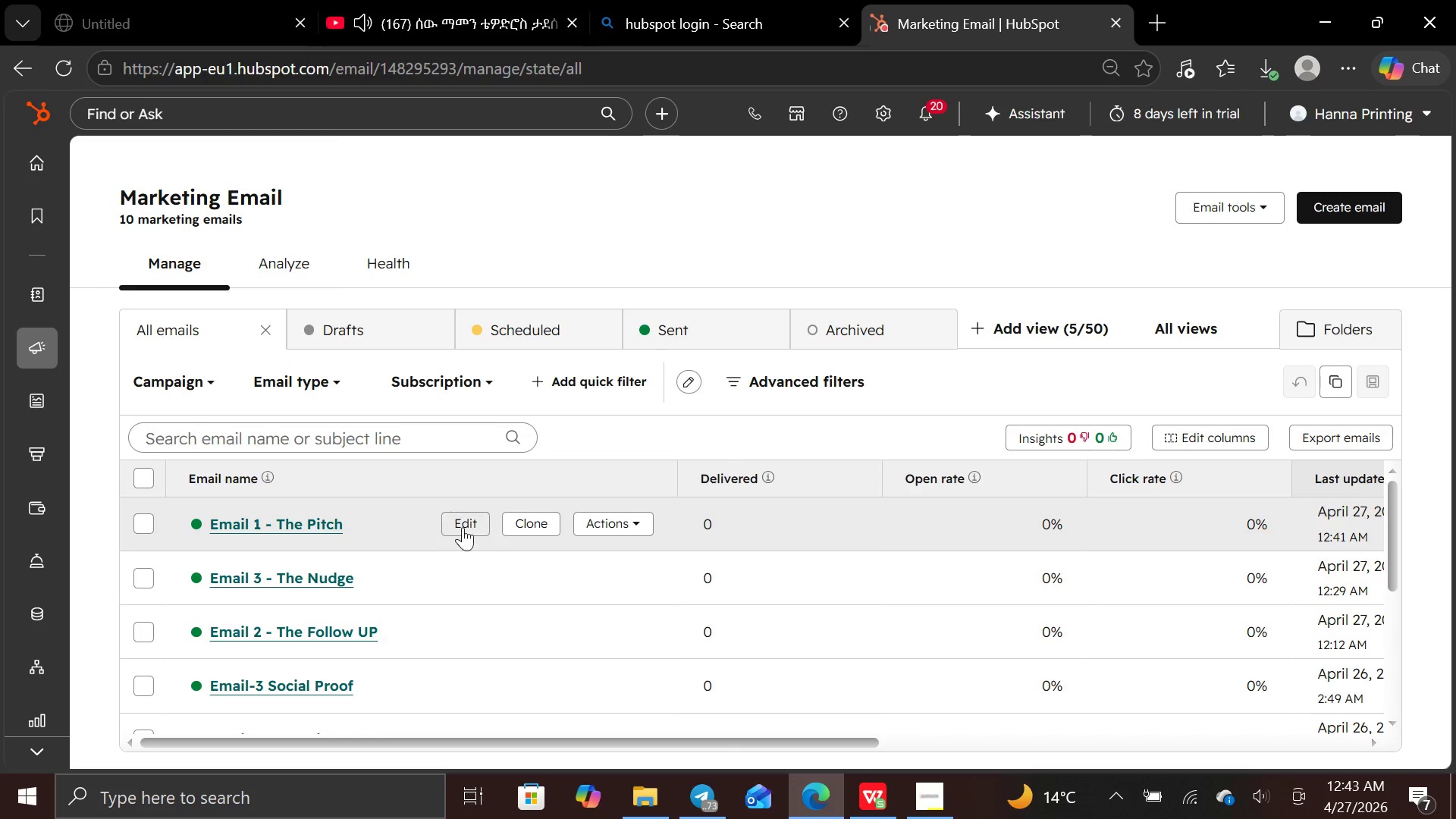 
wait(6.36)
 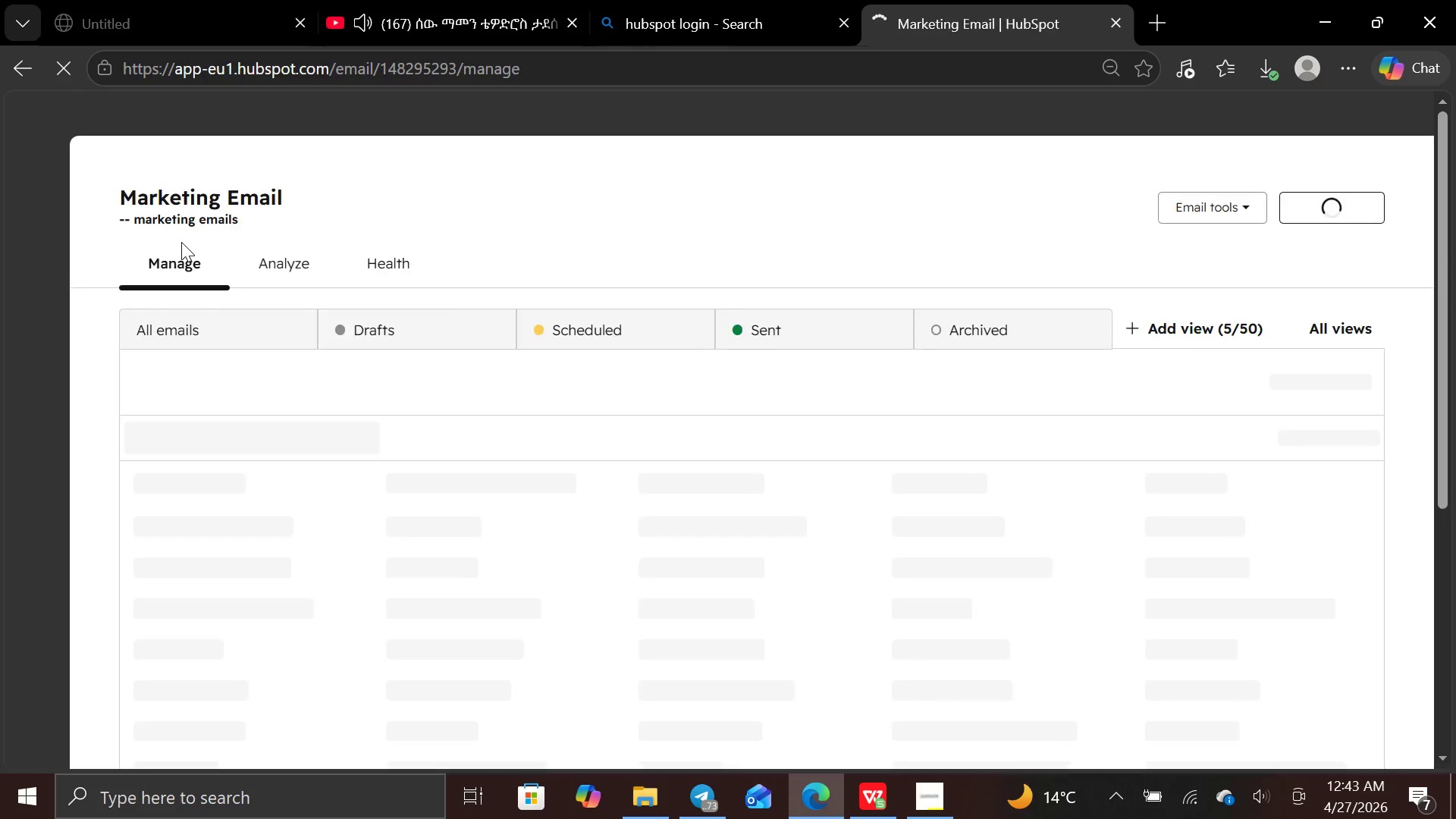 
left_click([622, 524])
 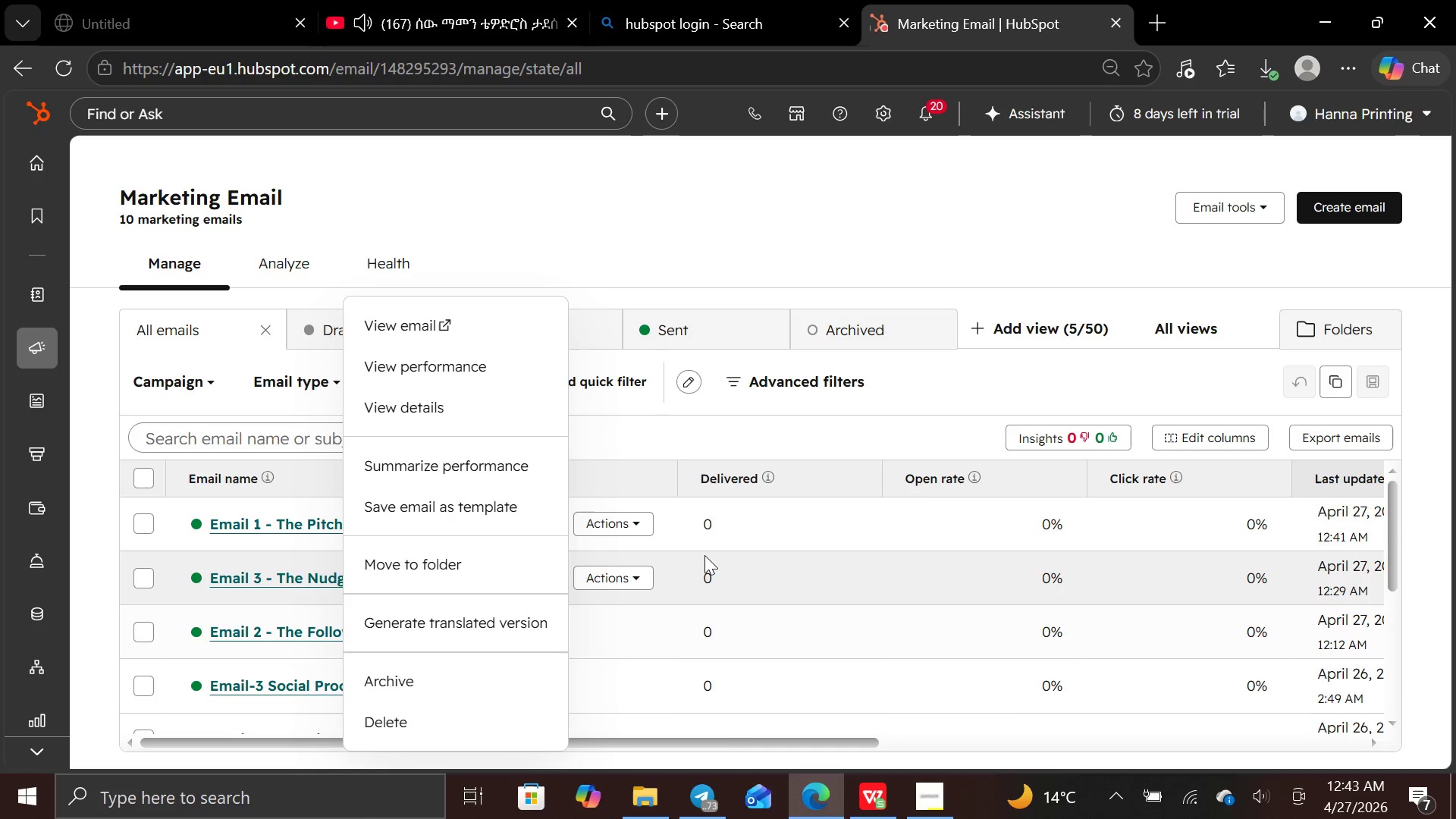 
wait(7.88)
 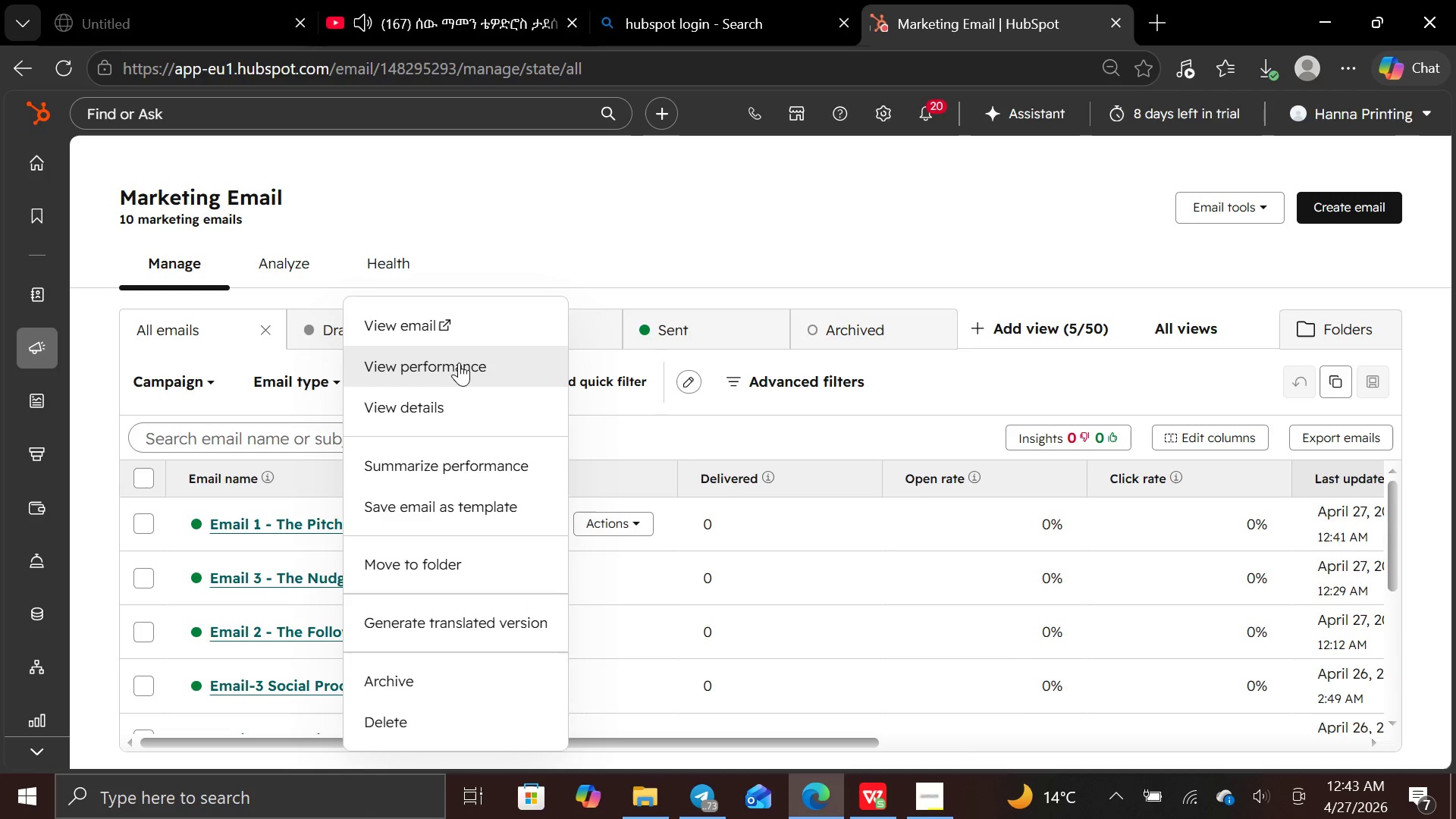 
left_click([285, 520])
 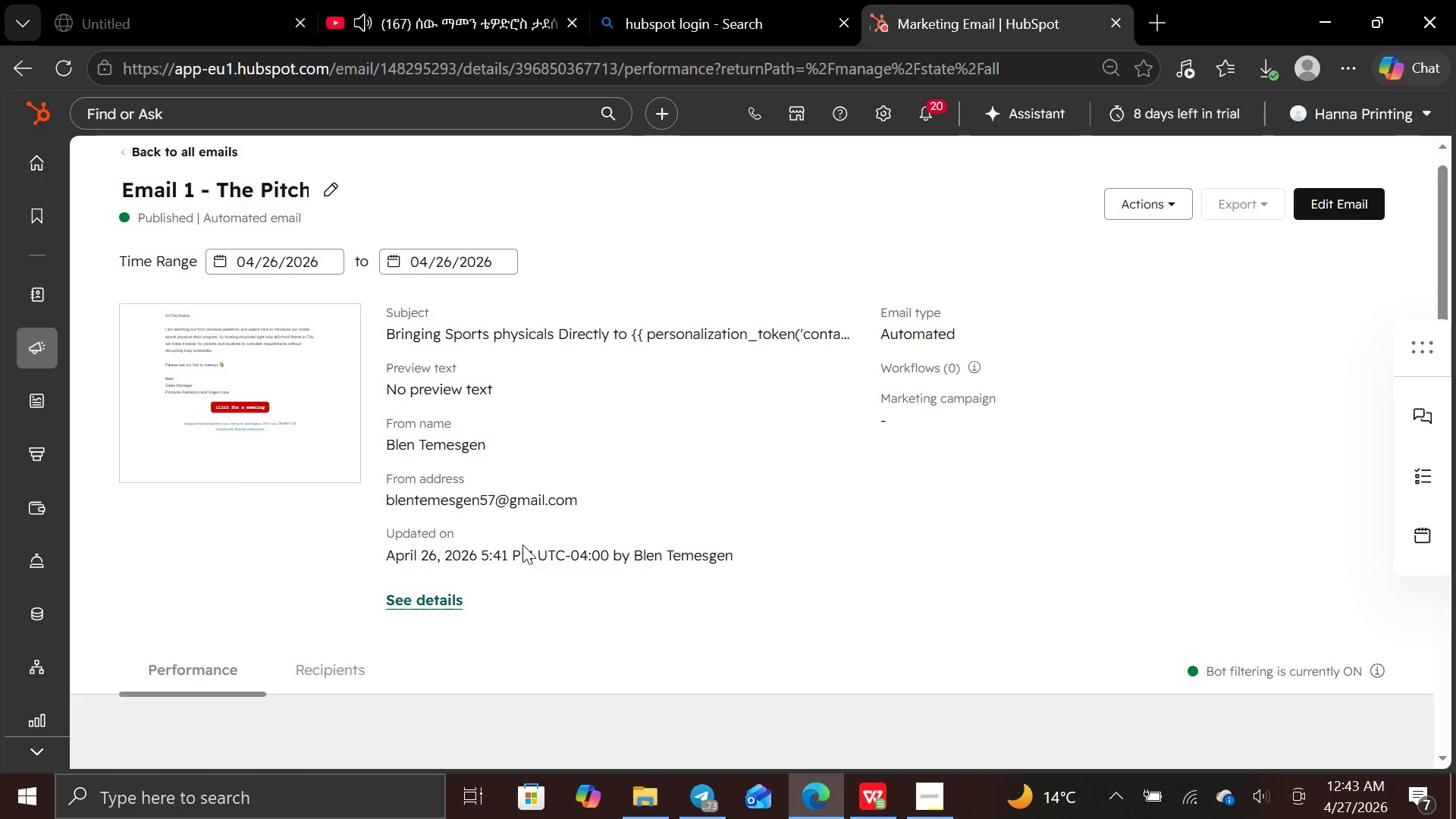 
wait(12.38)
 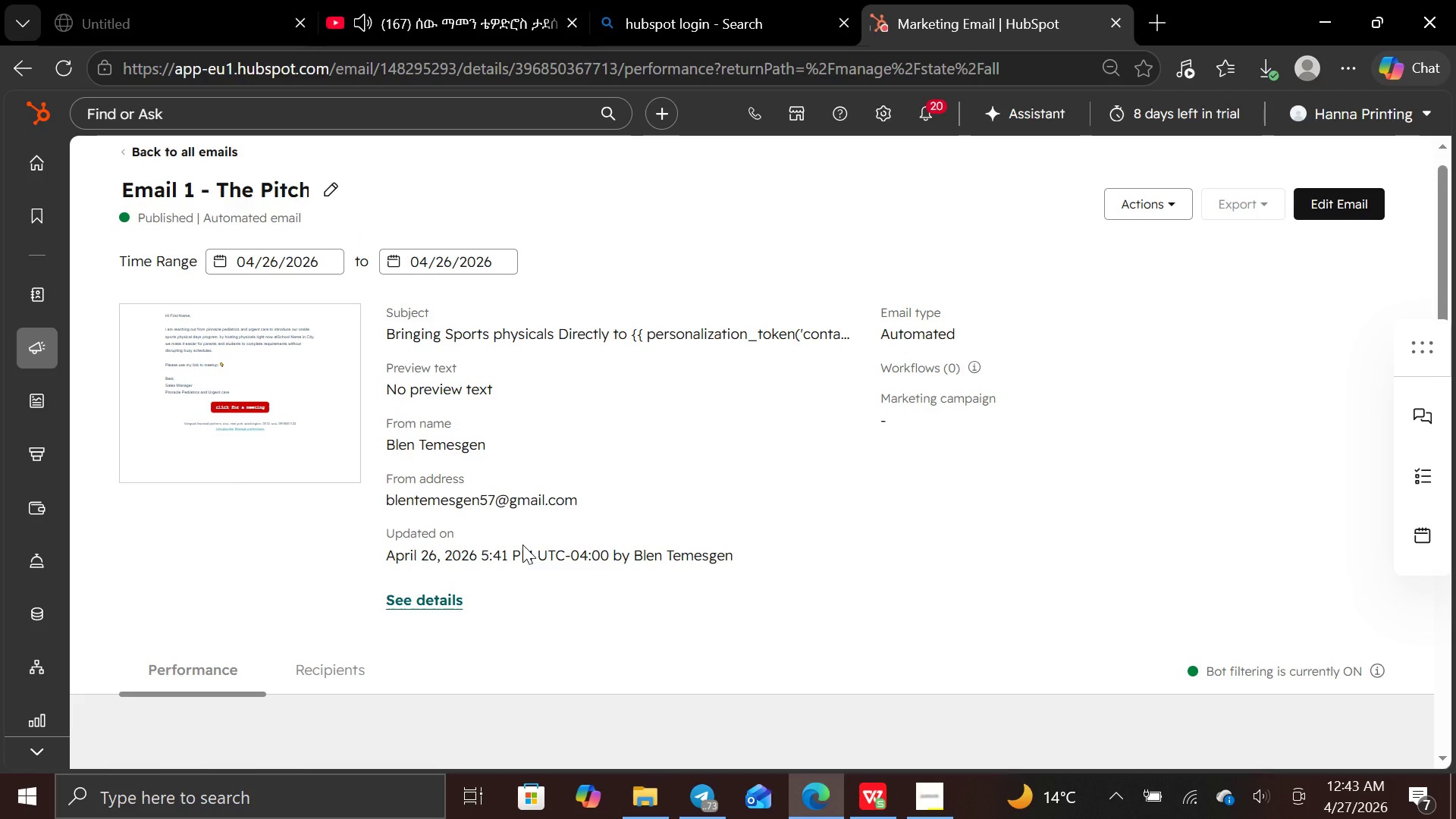 
mouse_move([40, 310])
 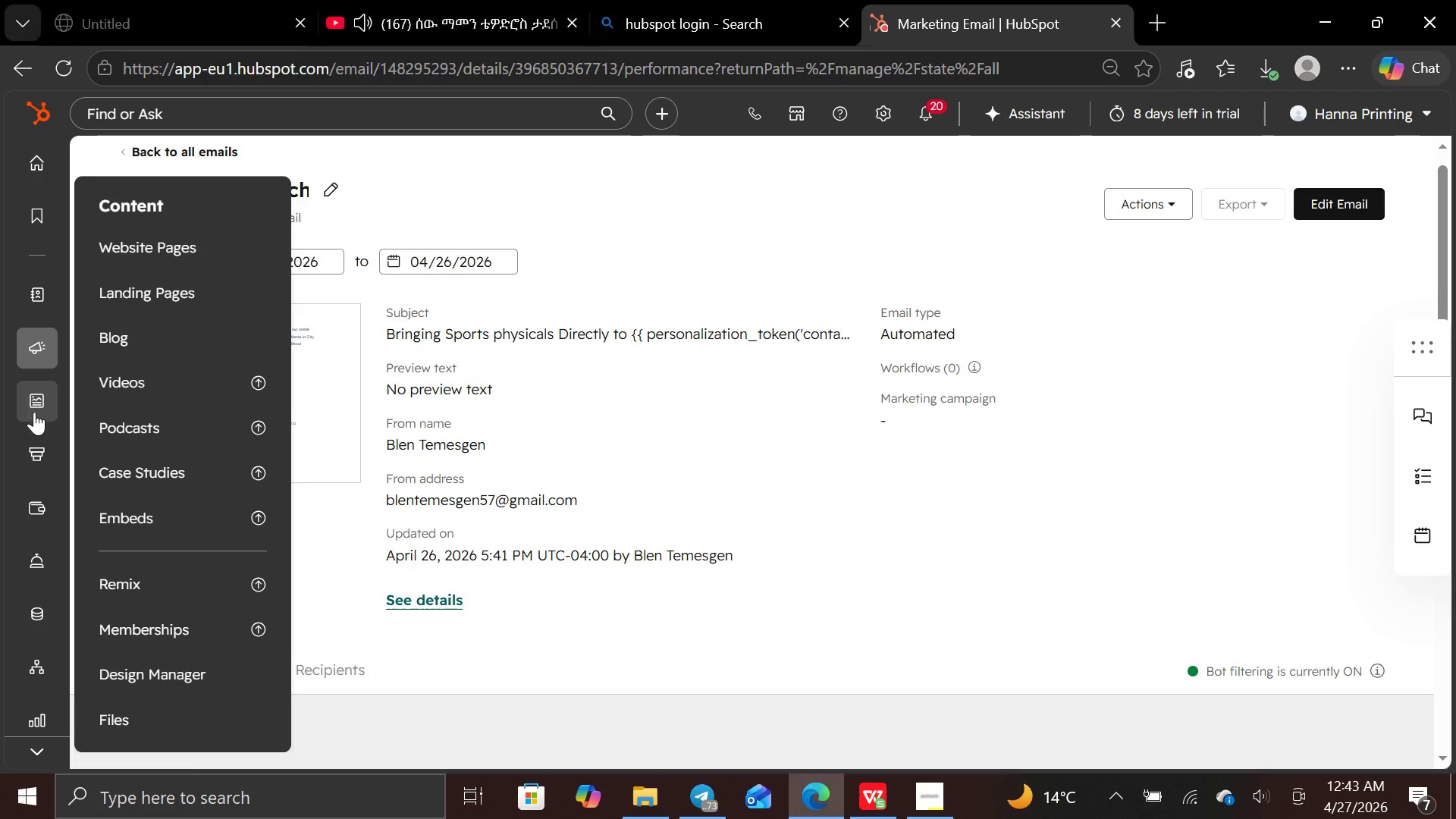 
mouse_move([37, 444])
 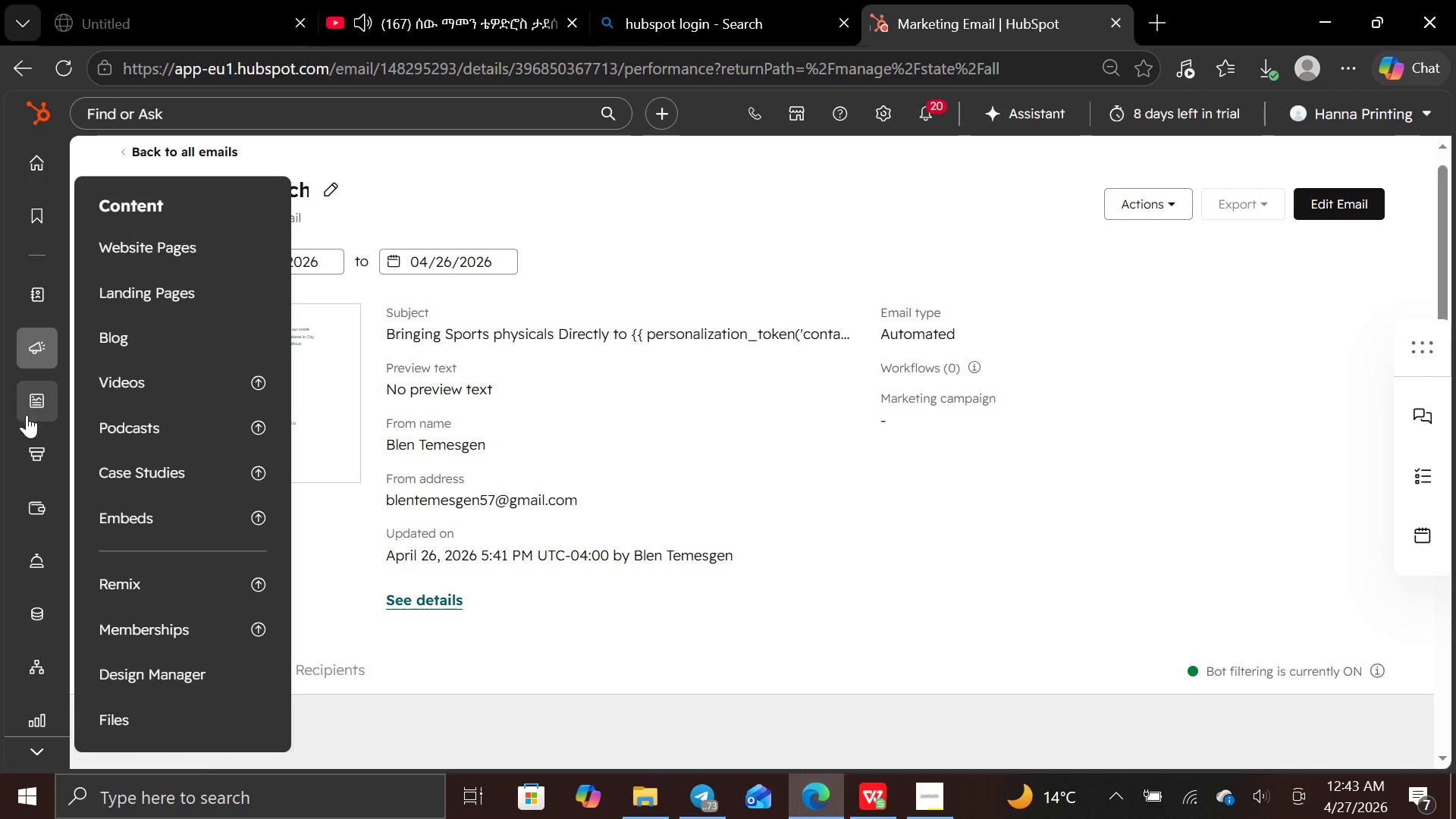 
wait(7.16)
 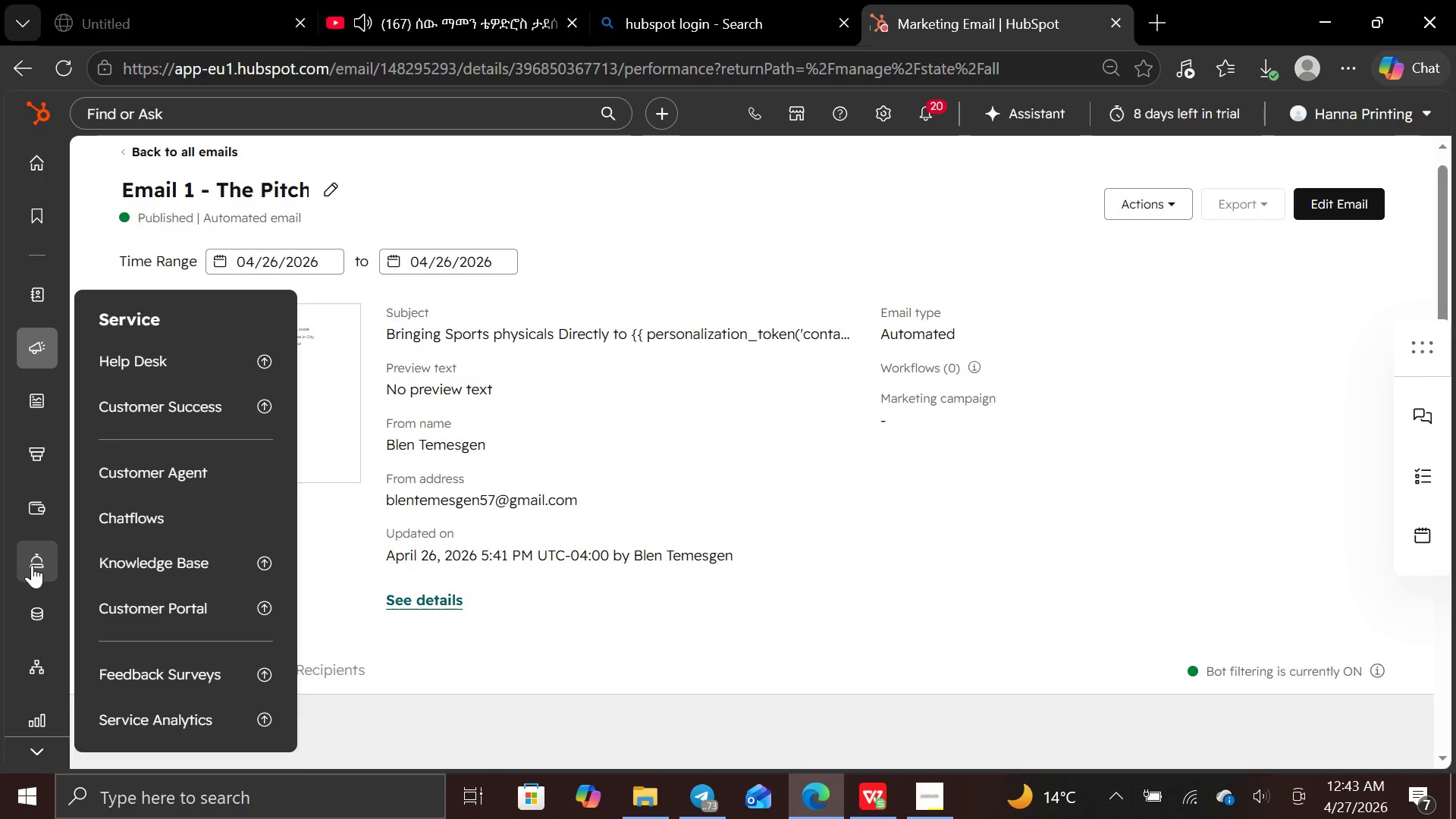 
left_click([138, 507])
 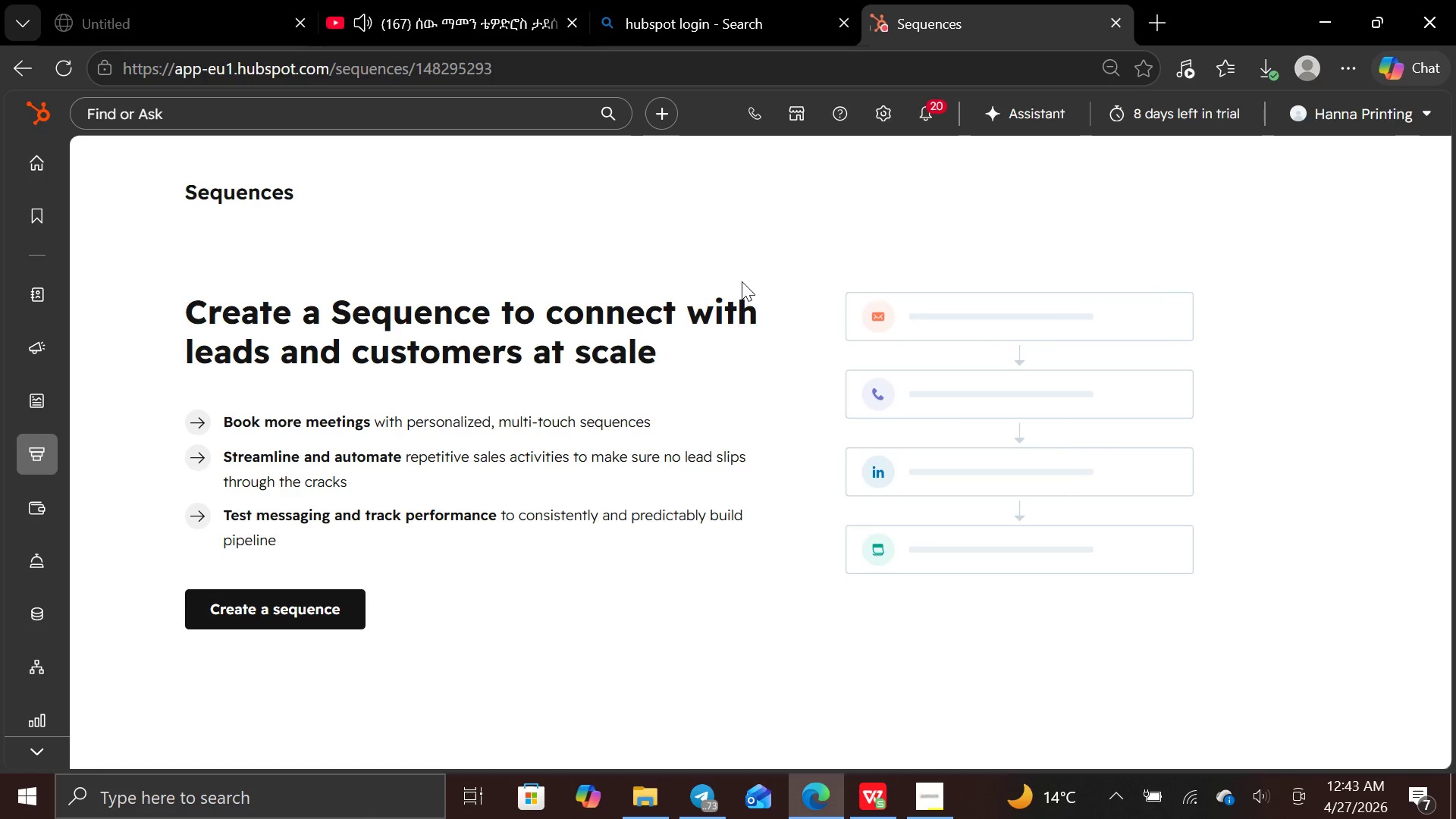 
left_click([294, 598])
 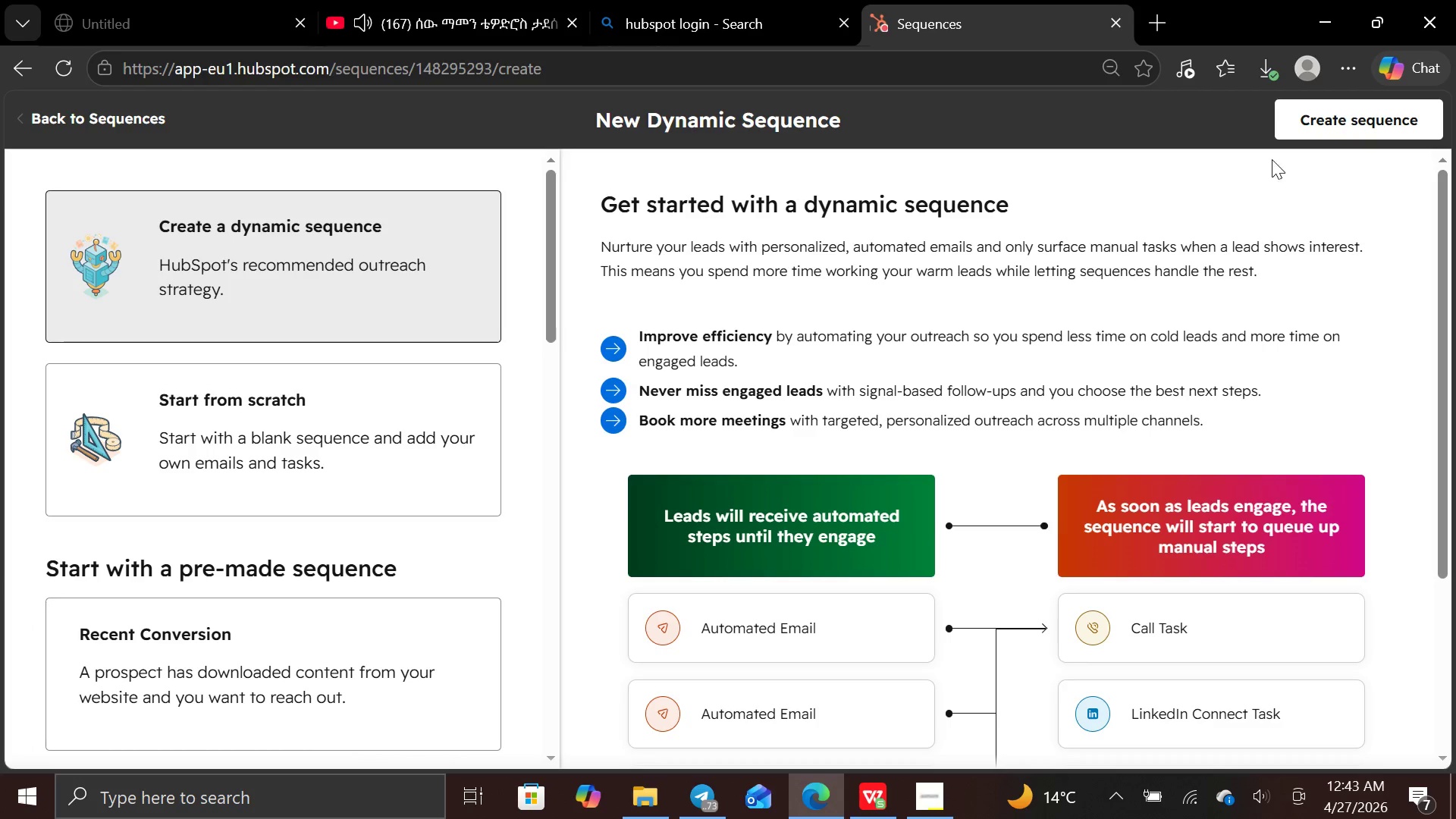 
left_click([1322, 118])
 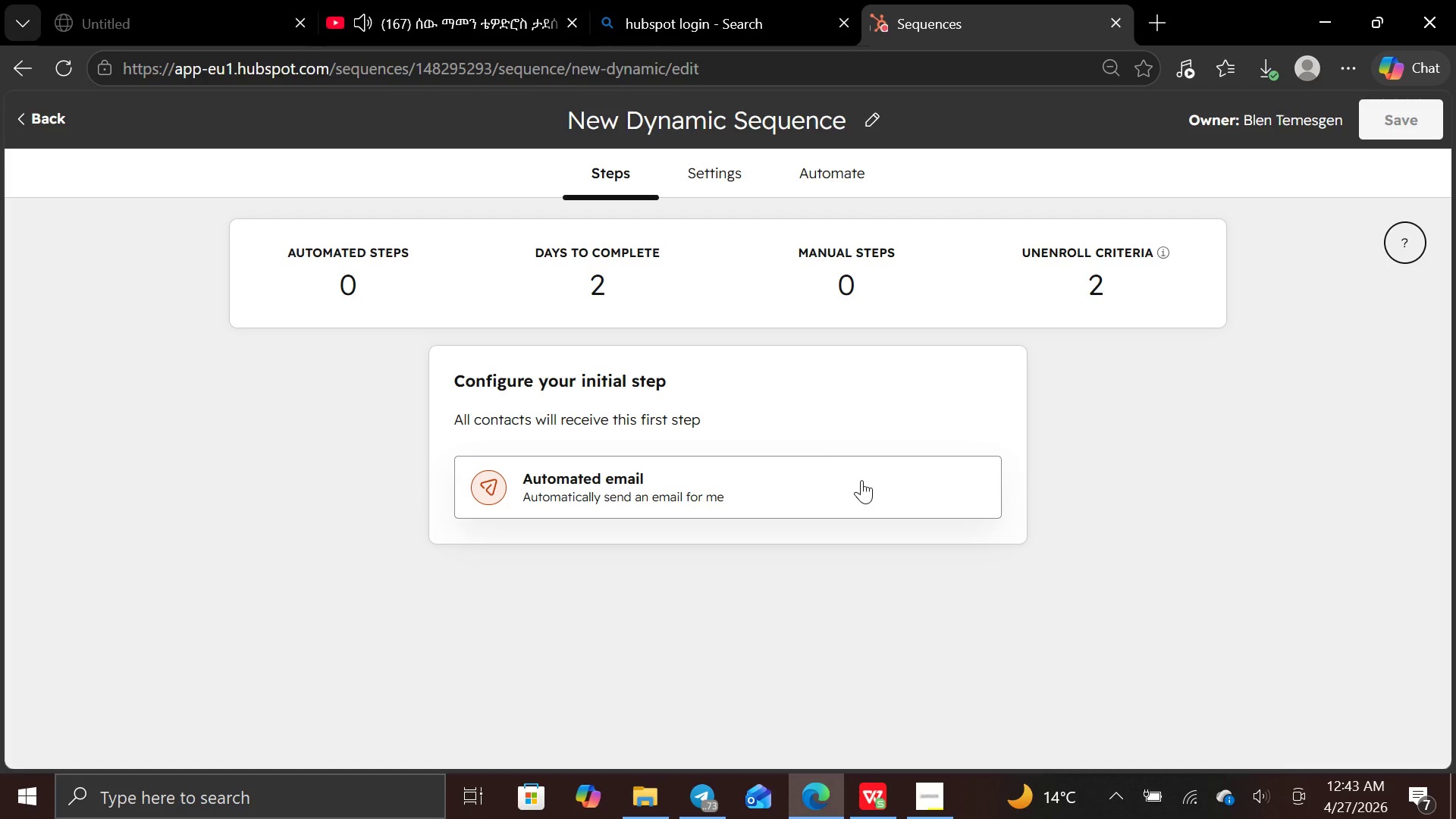 
left_click([861, 480])
 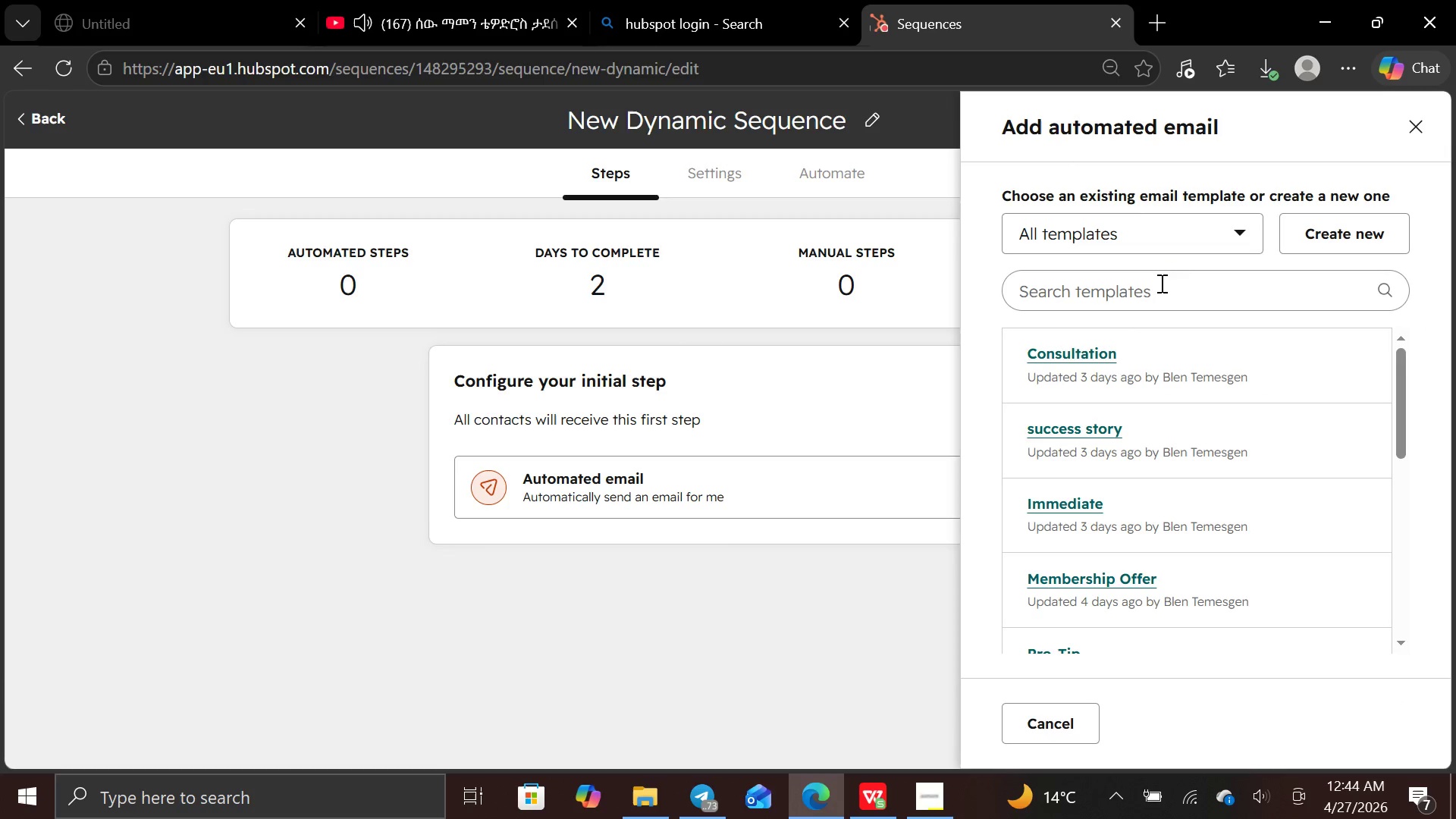 
left_click([1311, 226])
 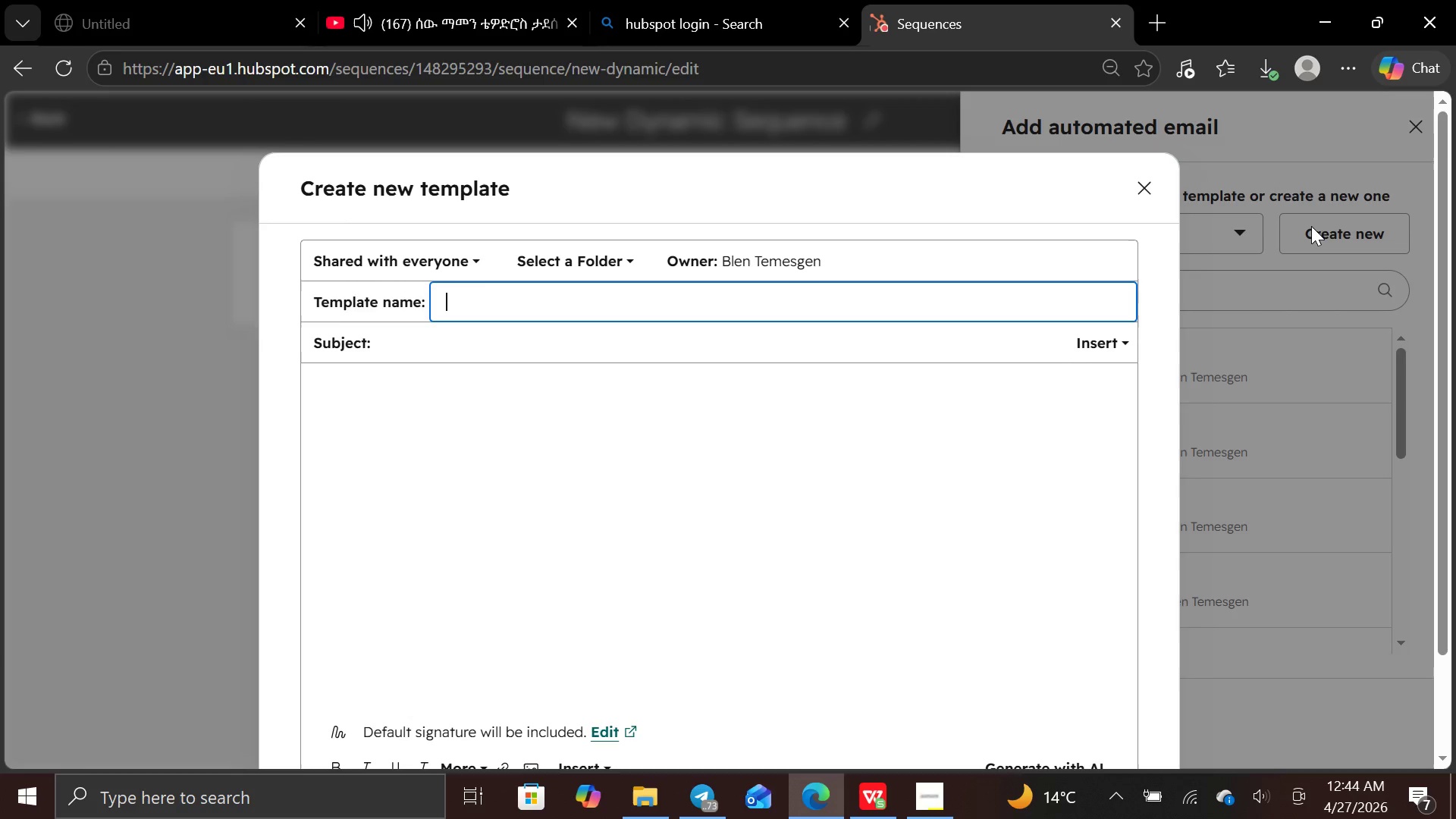 
wait(18.56)
 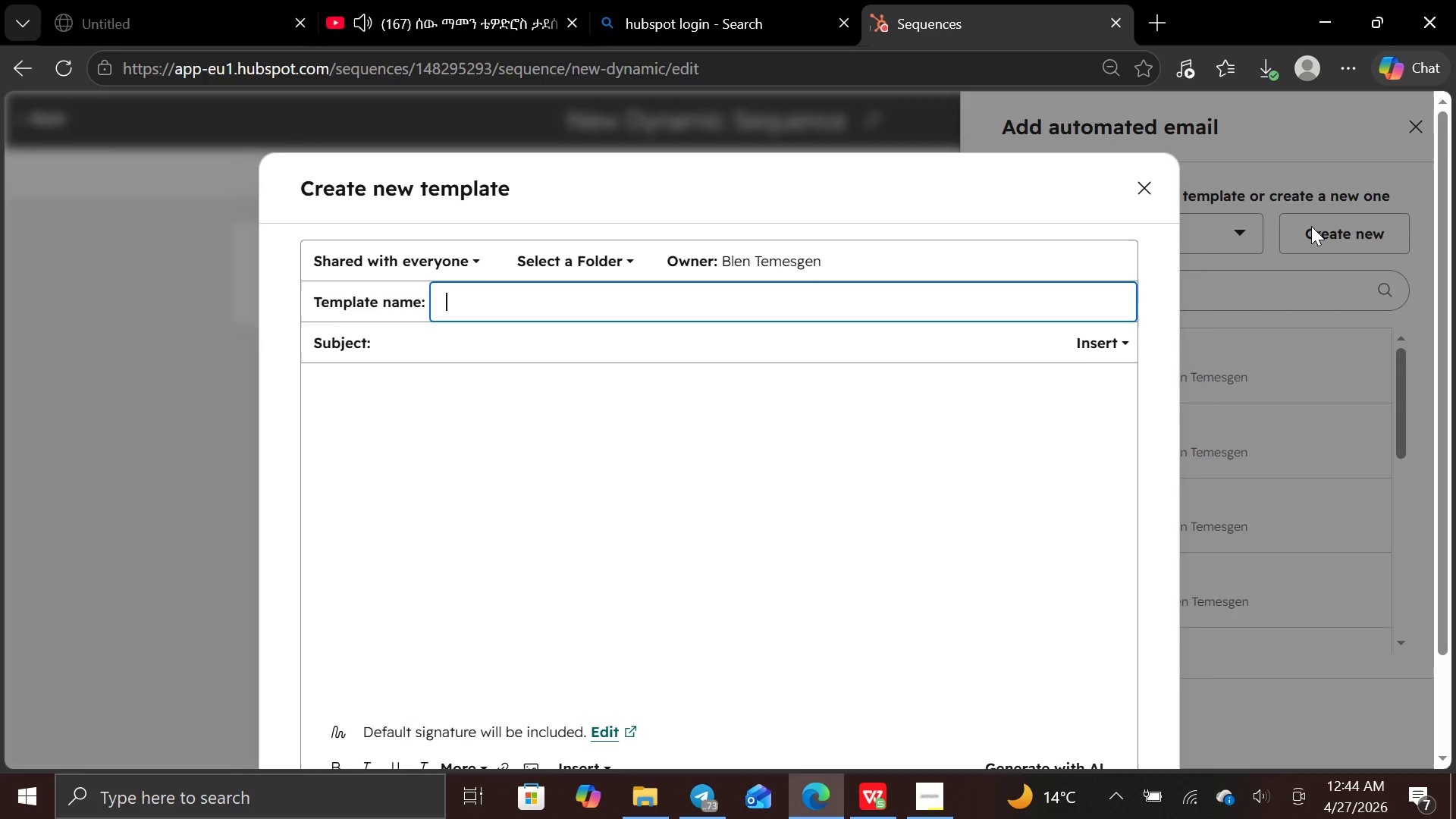 
type(Email 1 - t)
key(Backspace)
type(The Pitch)
 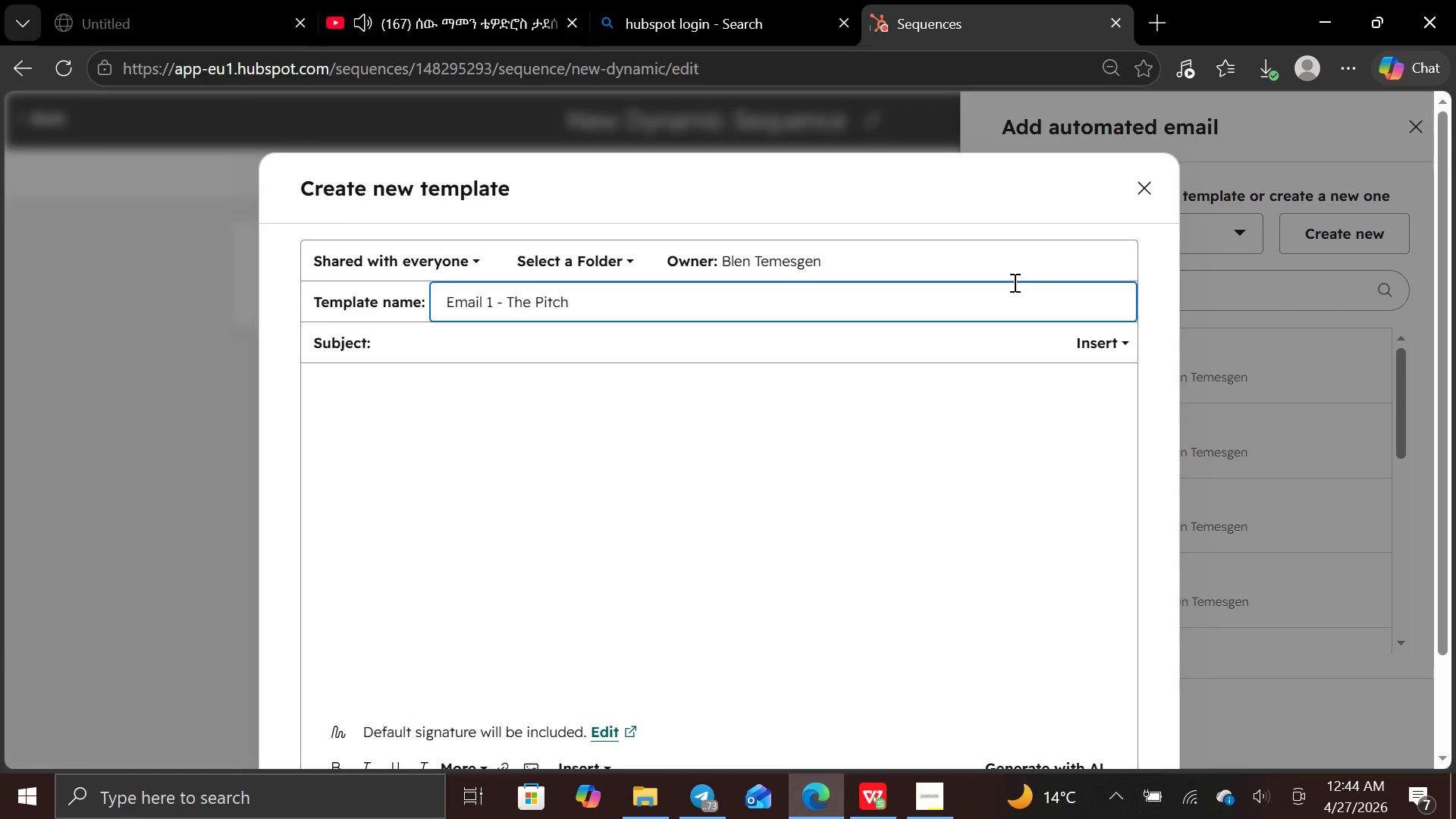 
left_click([973, 340])
 